 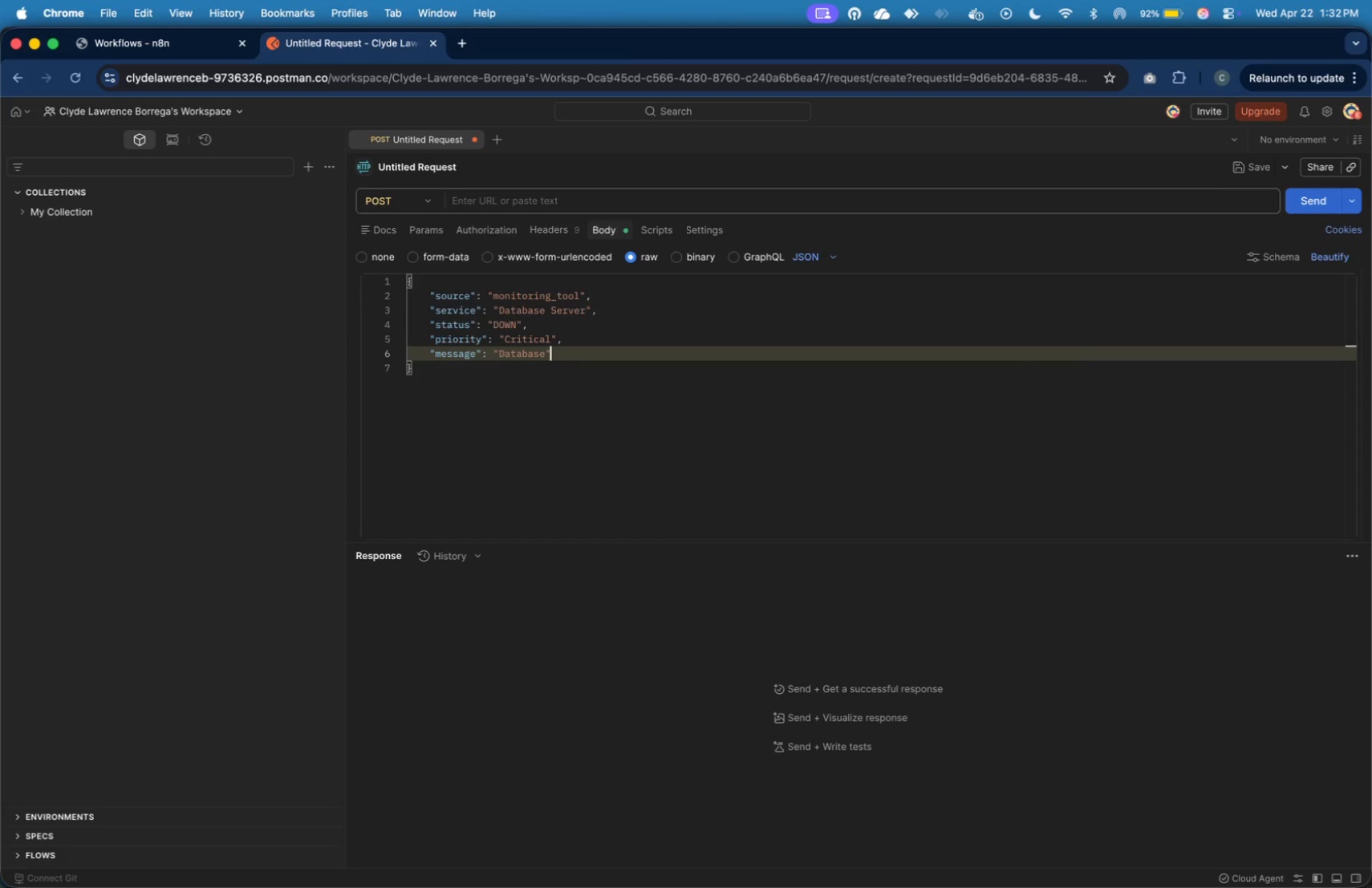 
key(ArrowRight)
 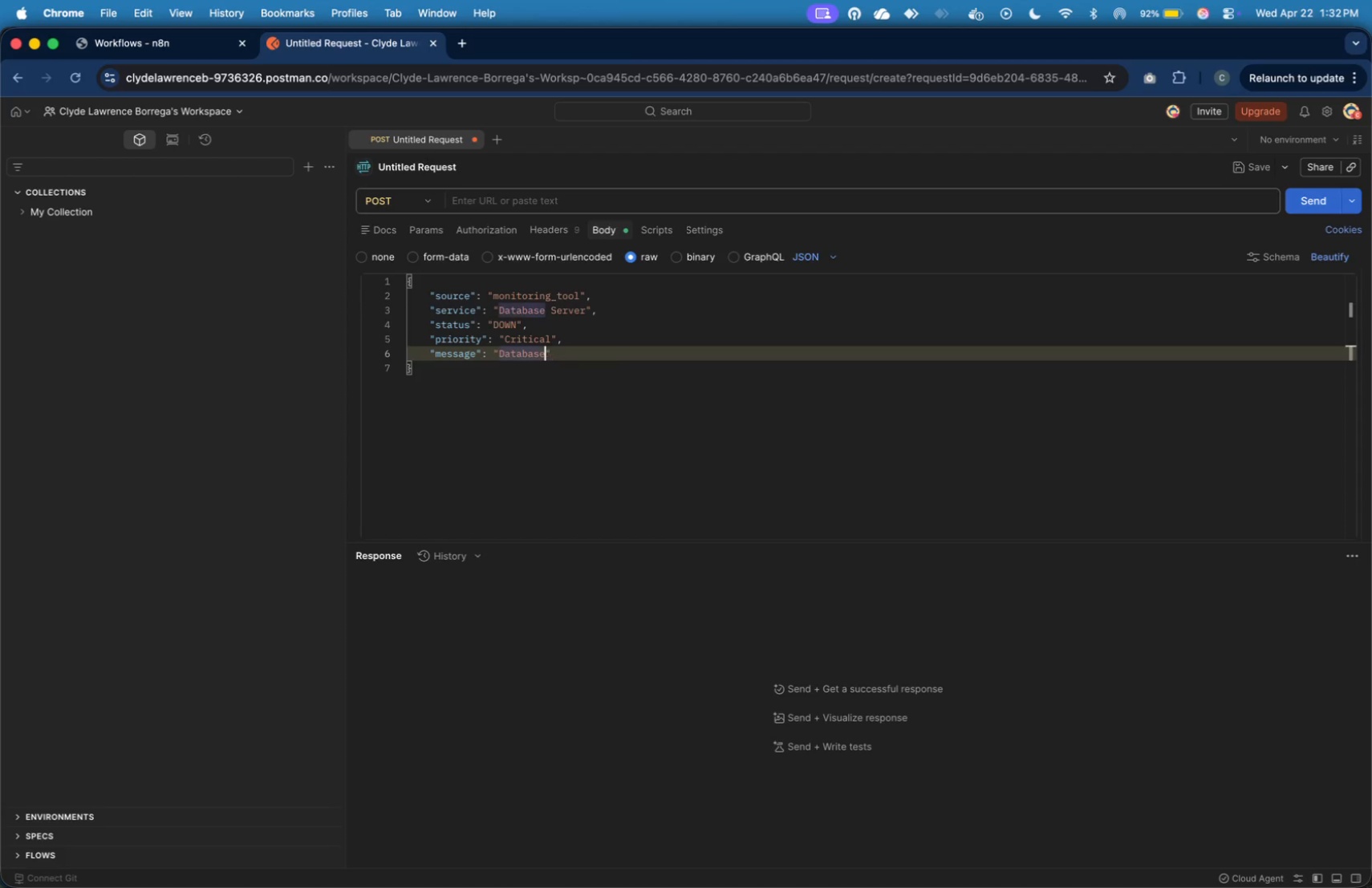 
key(ArrowLeft)
 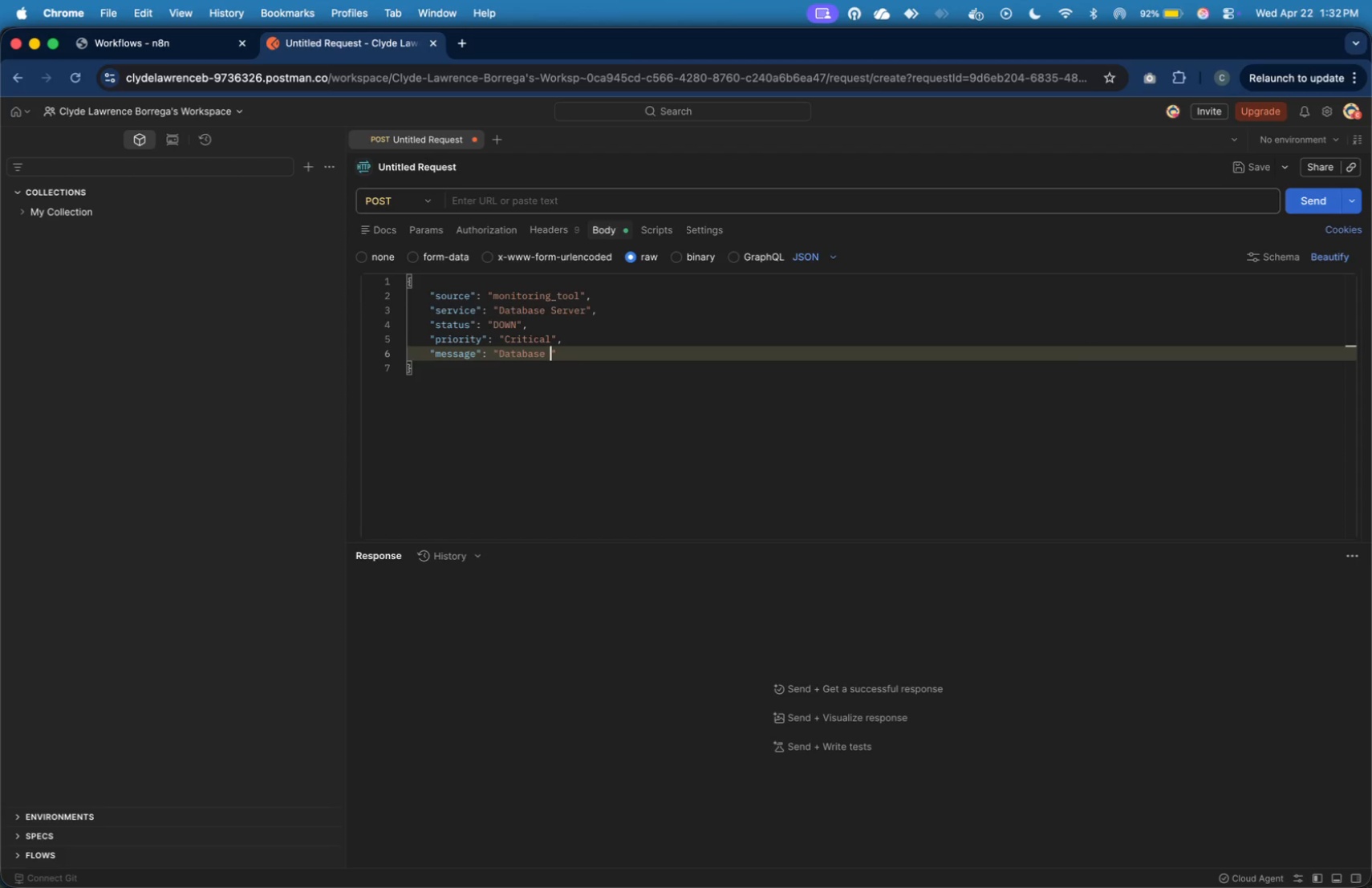 
type( unreachable)
 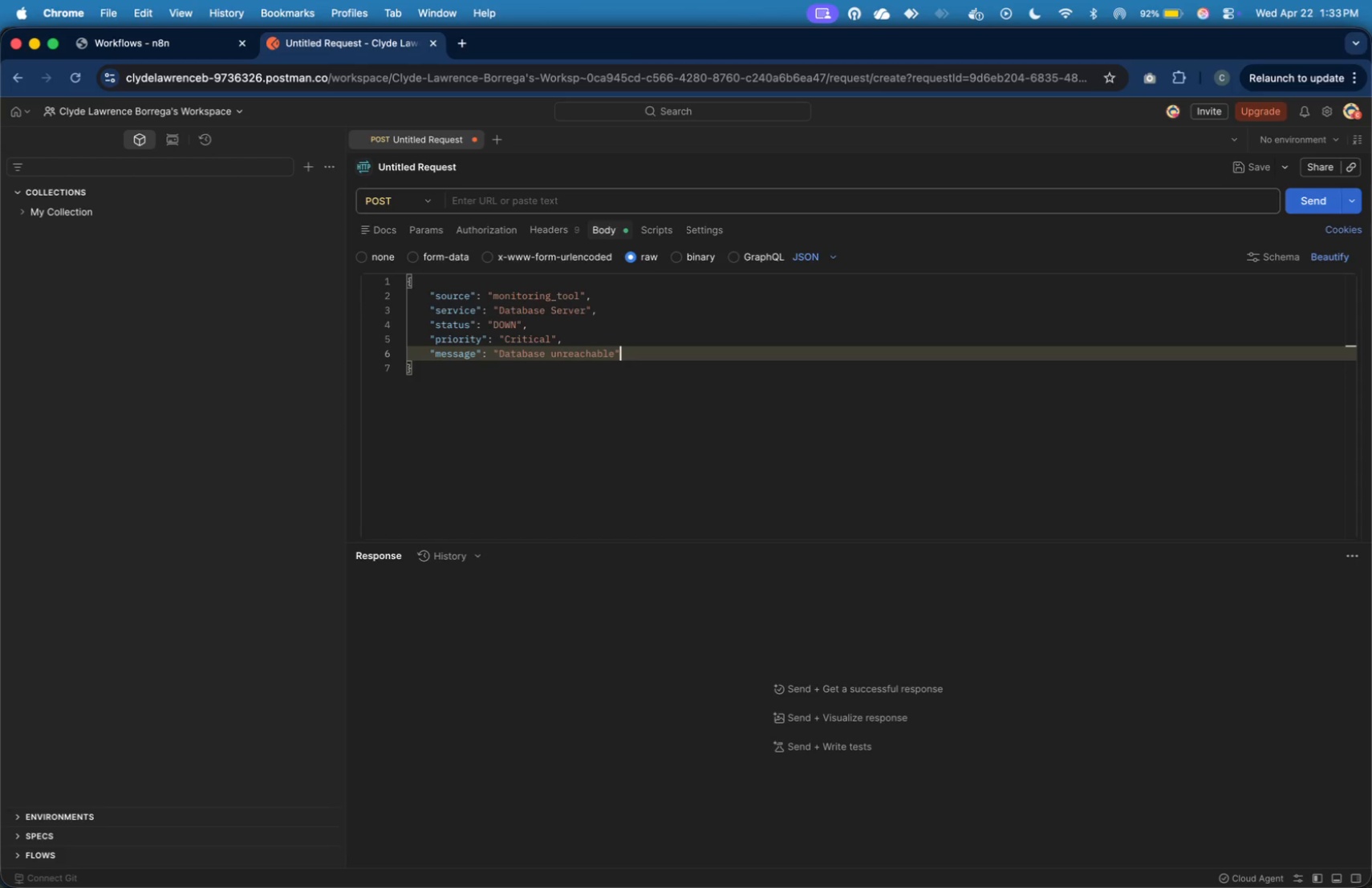 
key(ArrowRight)
 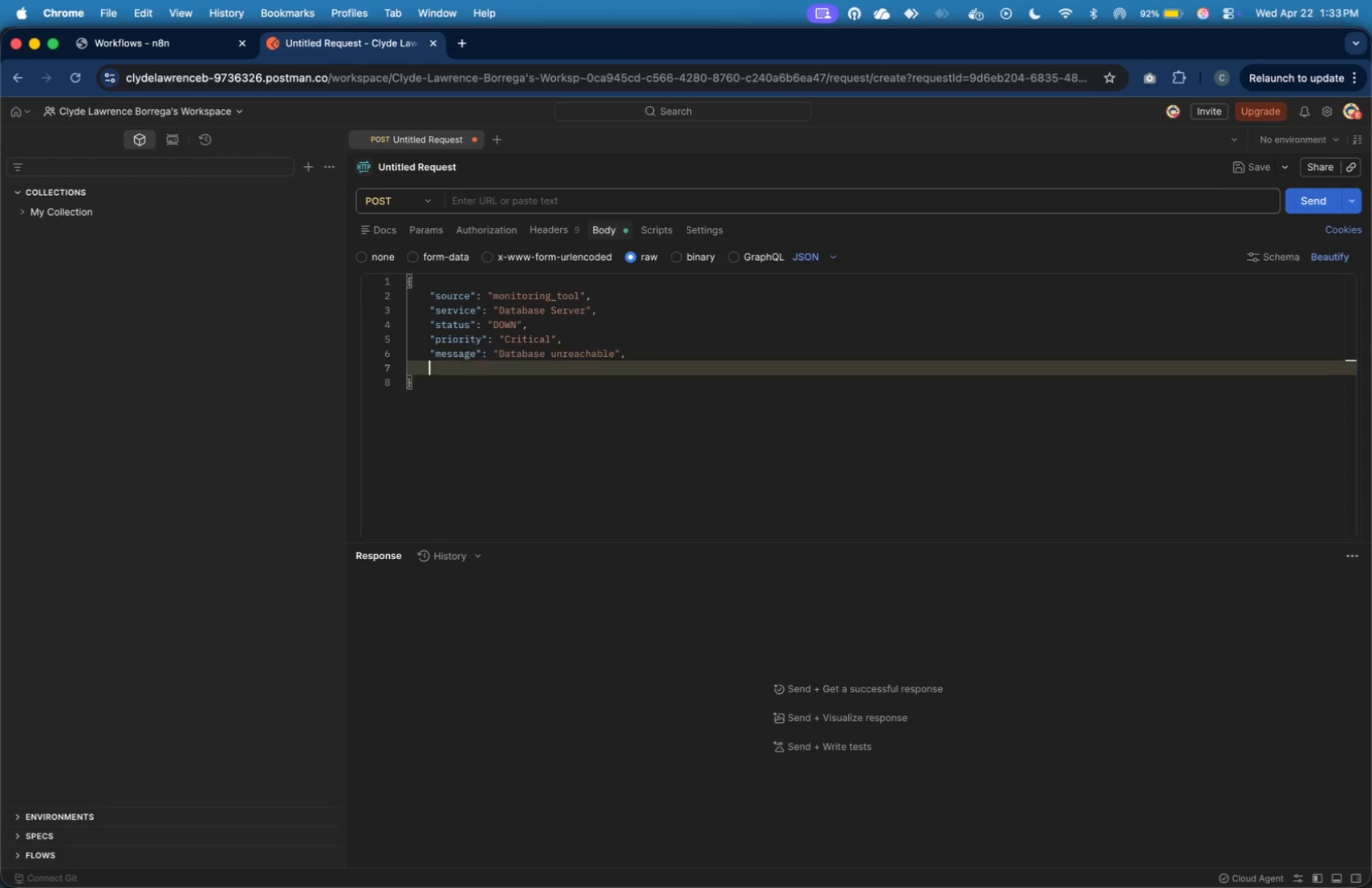 
key(Comma)
 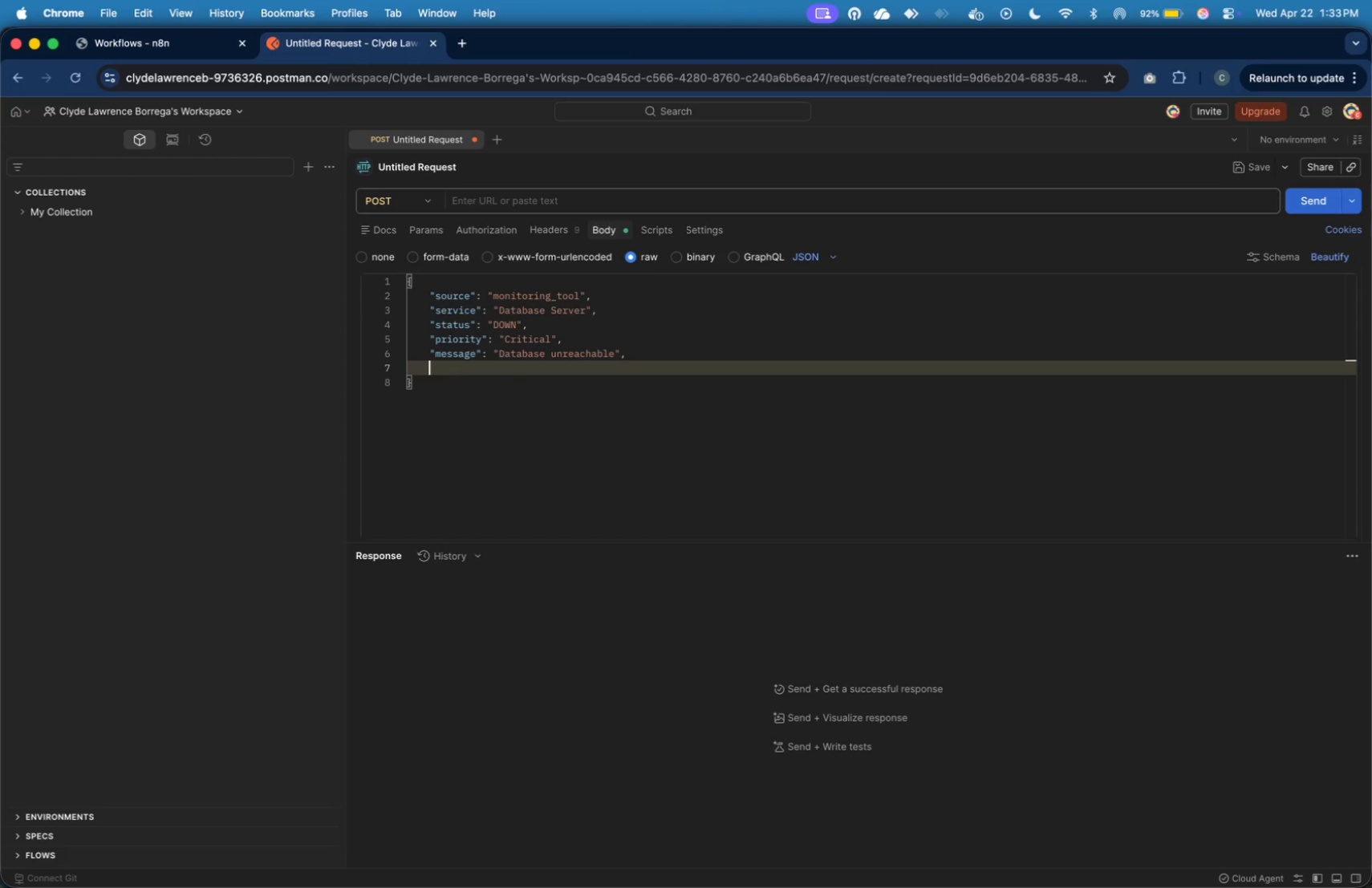 
key(Enter)
 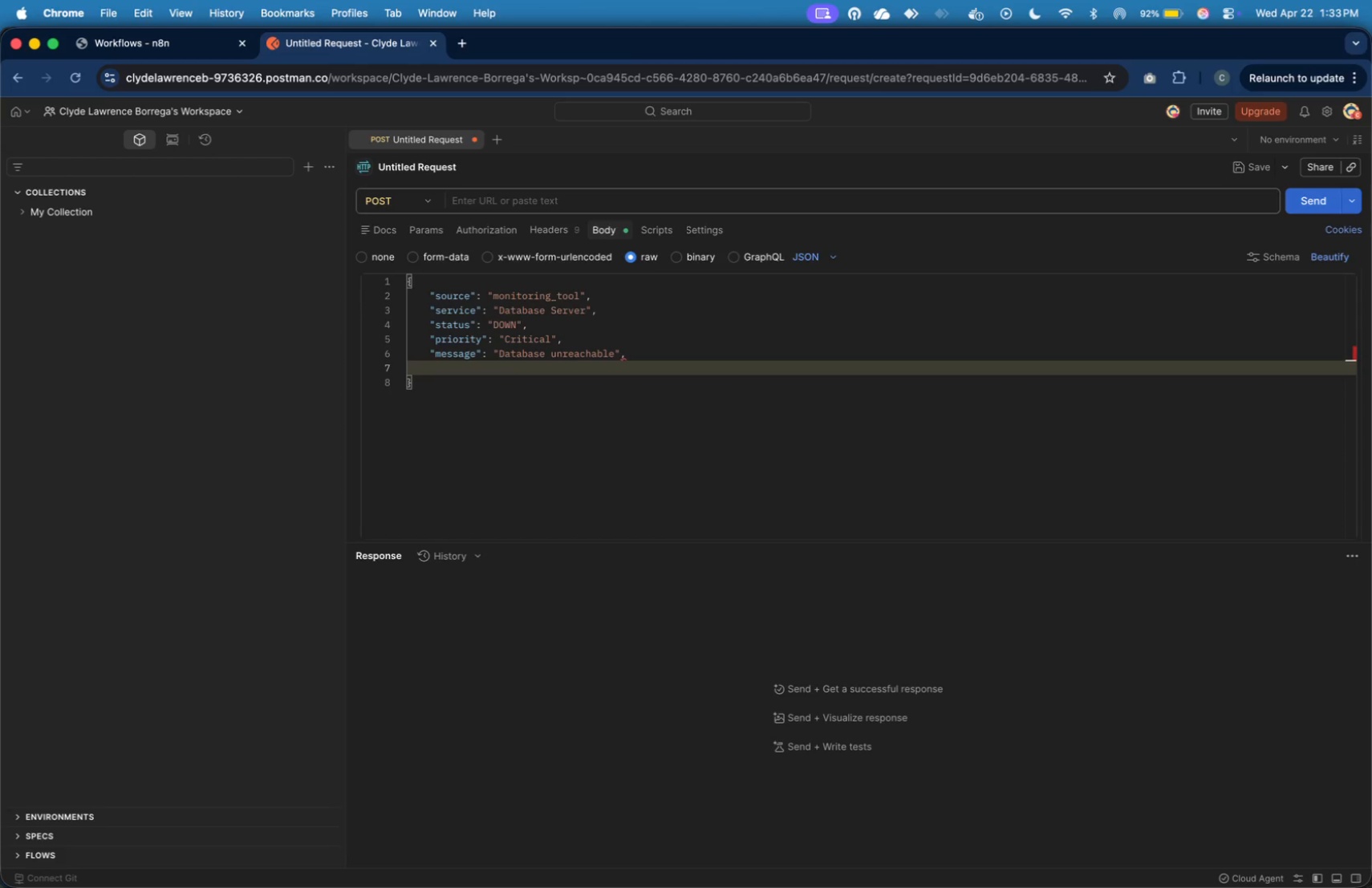 
type("timestamp)
 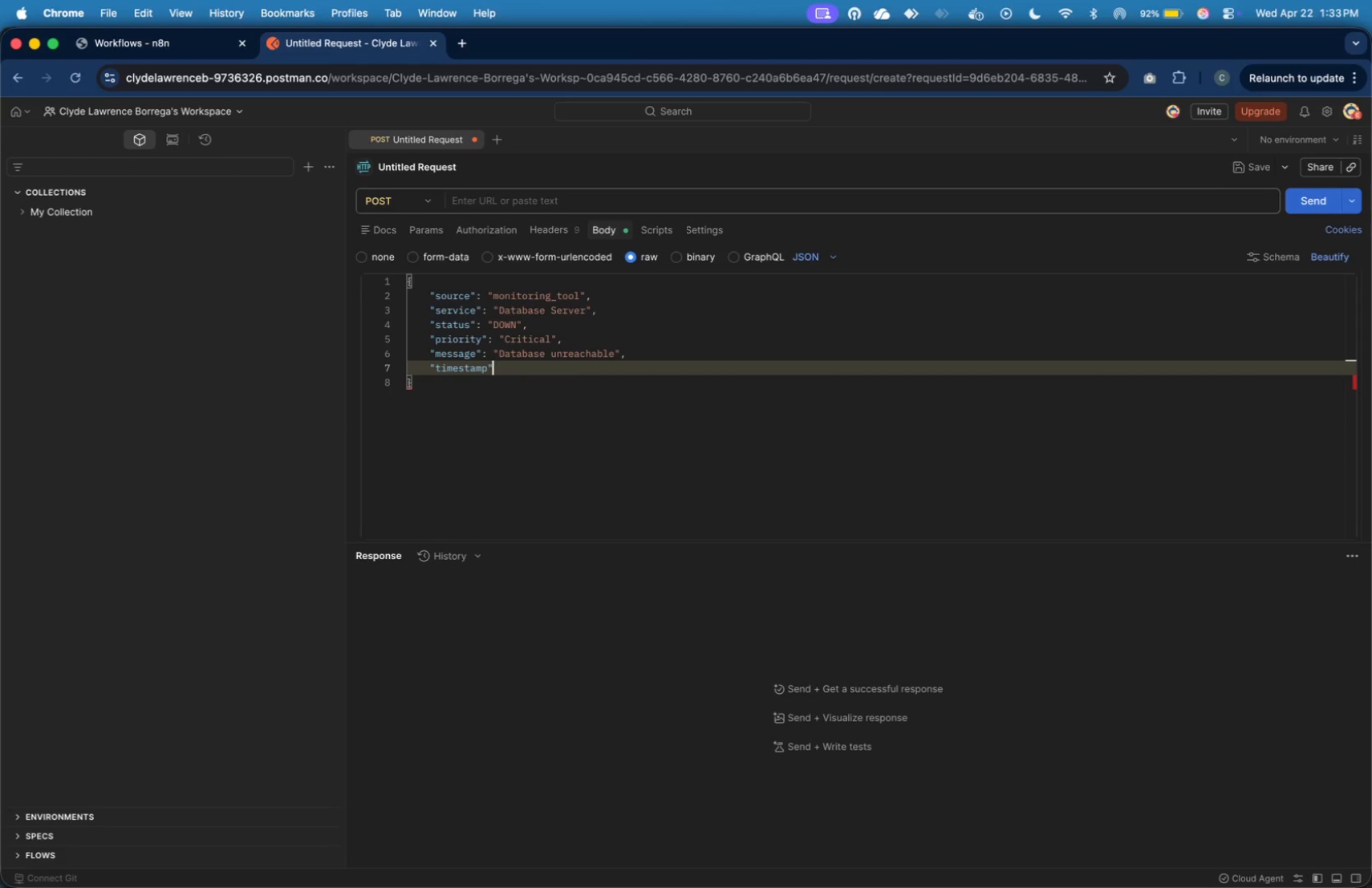 
key(ArrowRight)
 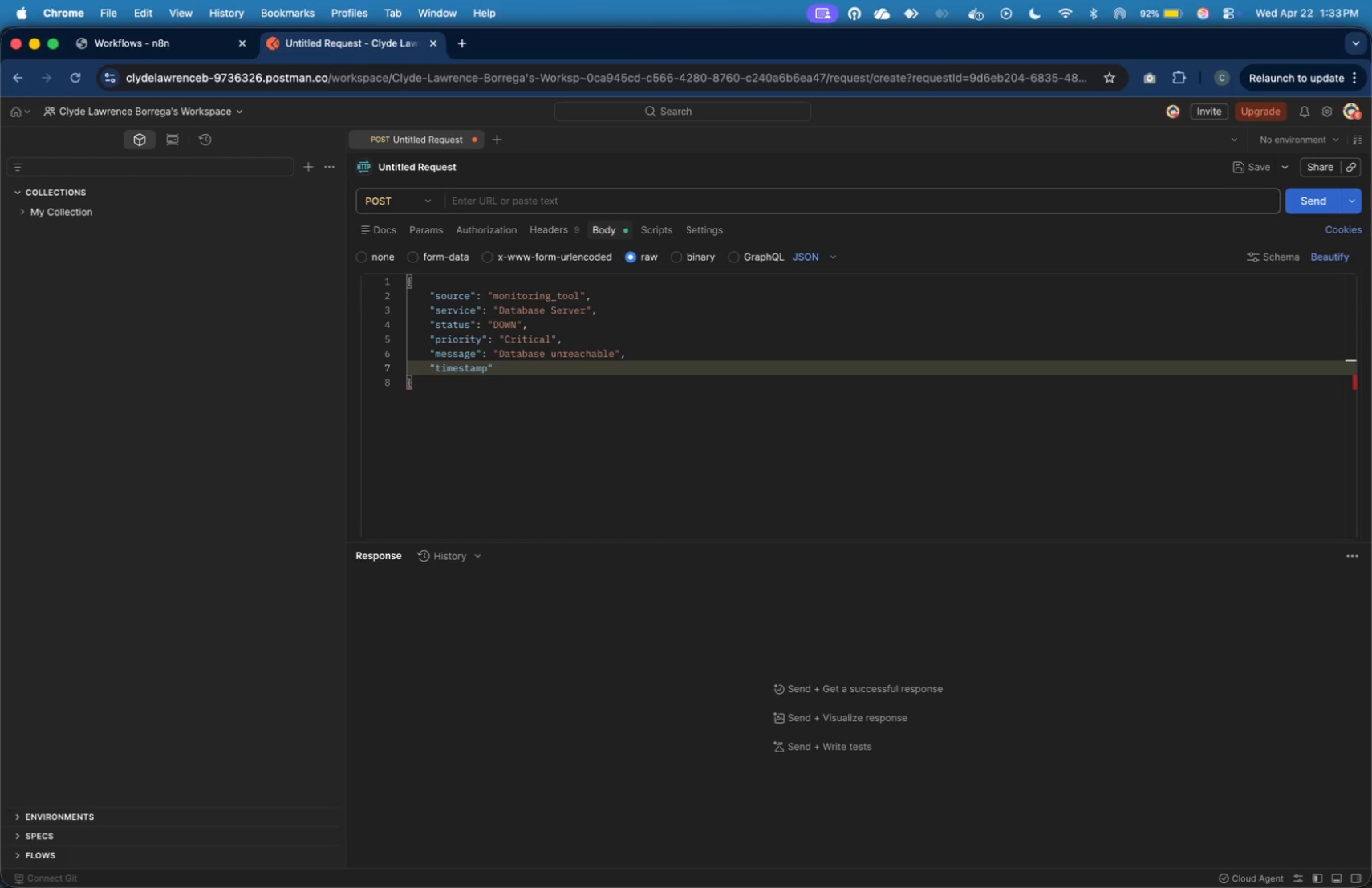 
key(Shift+Semicolon)
 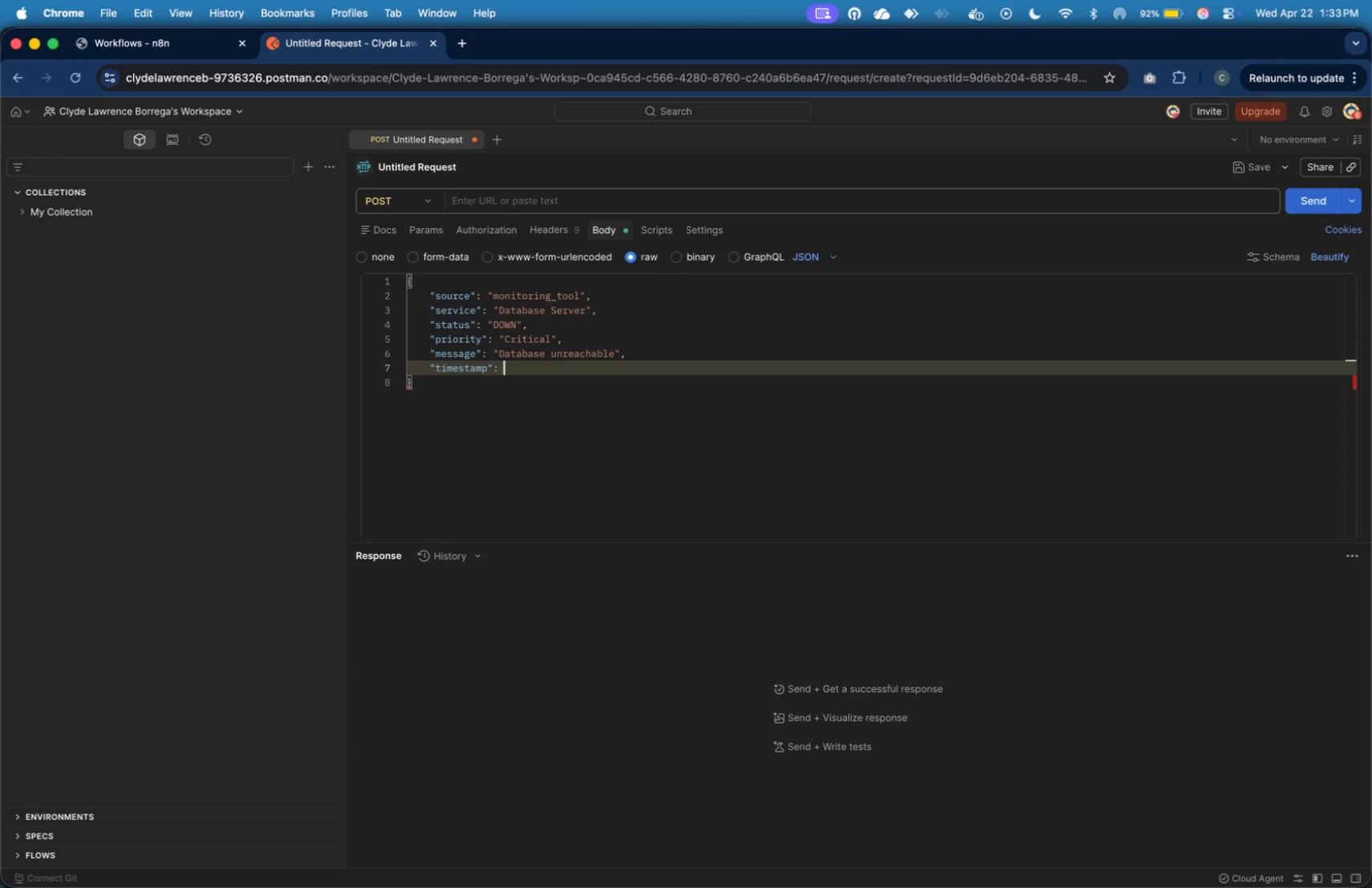 
key(Shift+Space)
 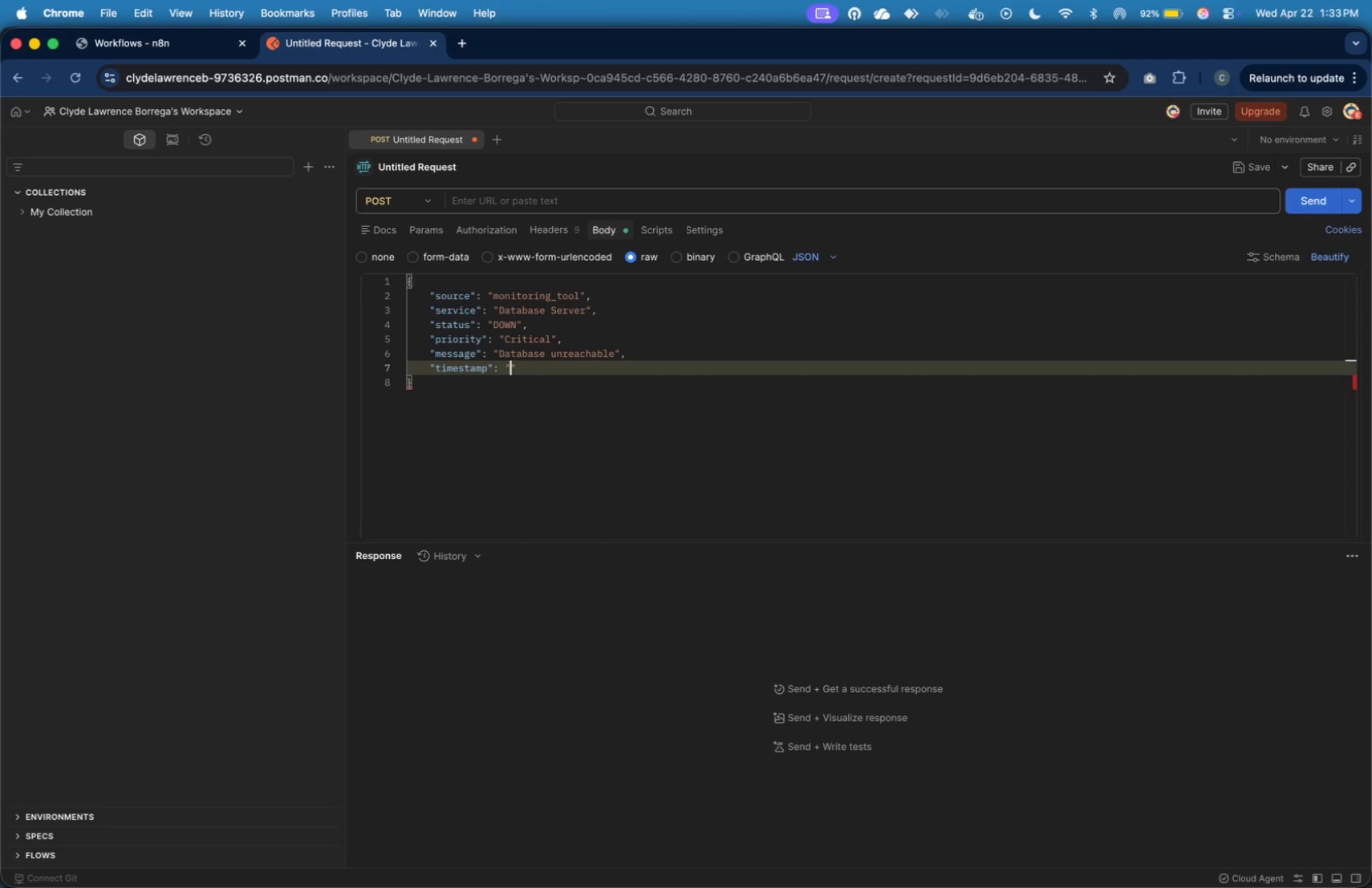 
key(Shift+Quote)
 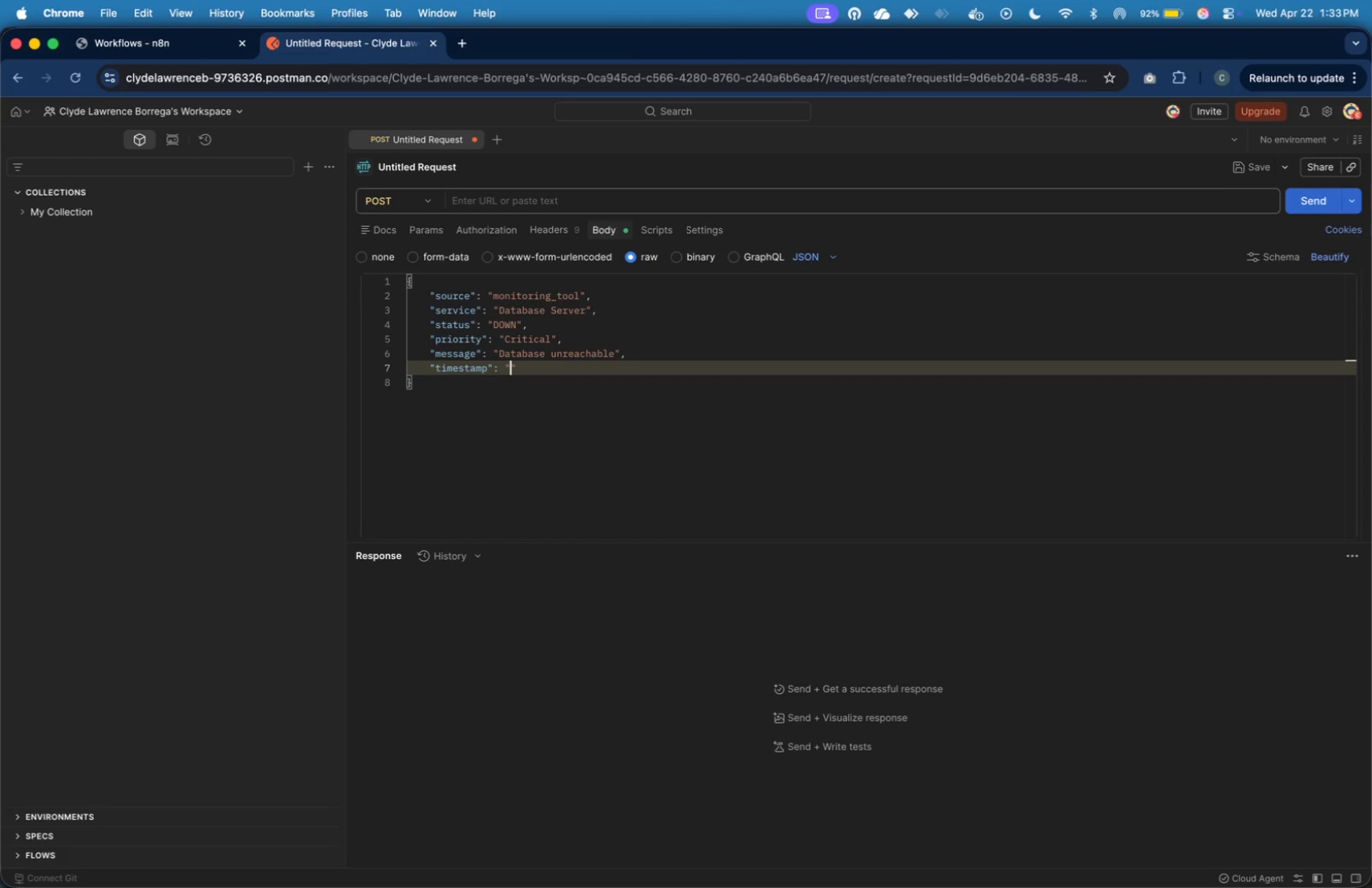 
type(2026-04-222)
key(Backspace)
type(T10:00:00Z)
 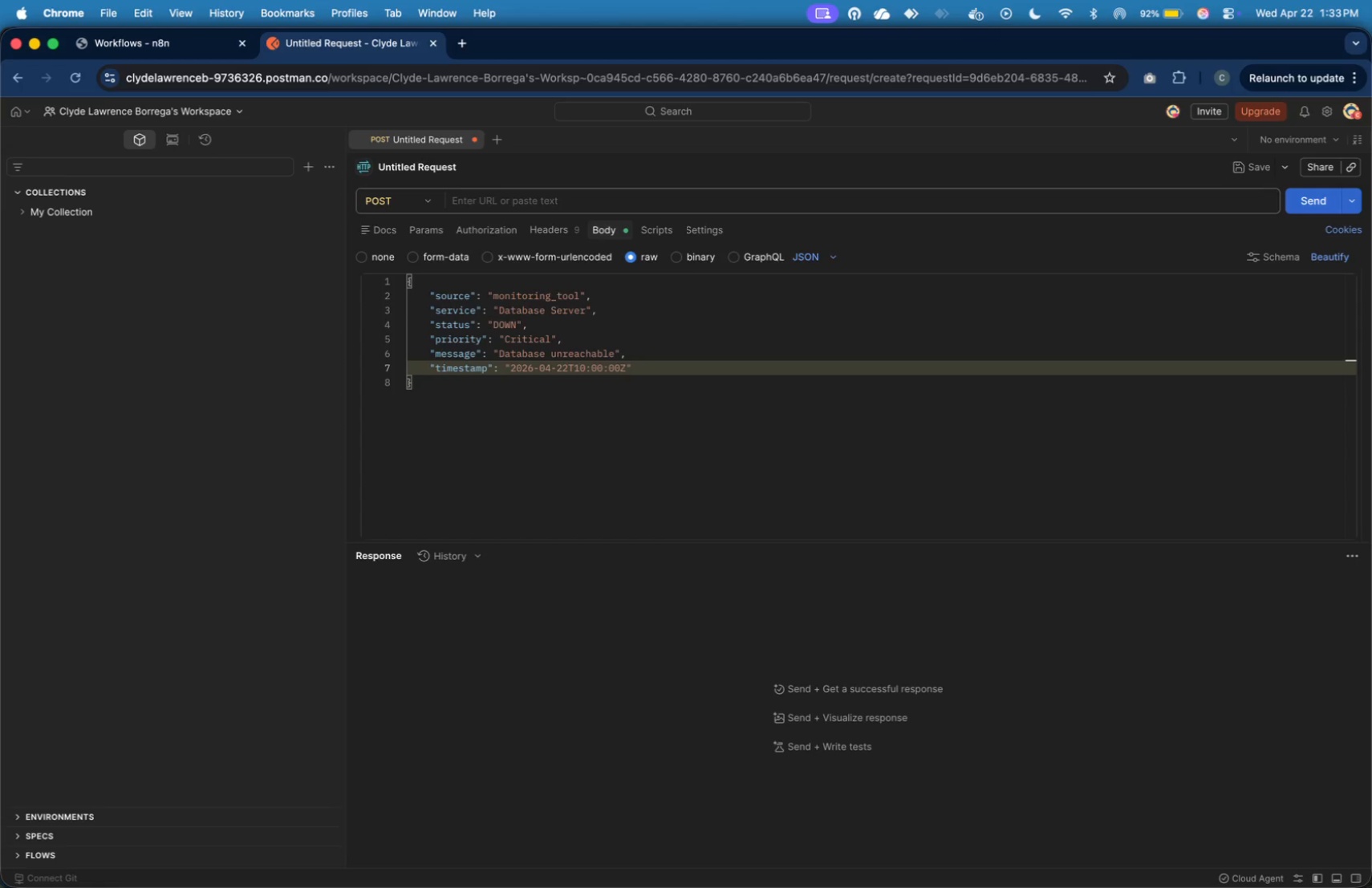 
wait(11.37)
 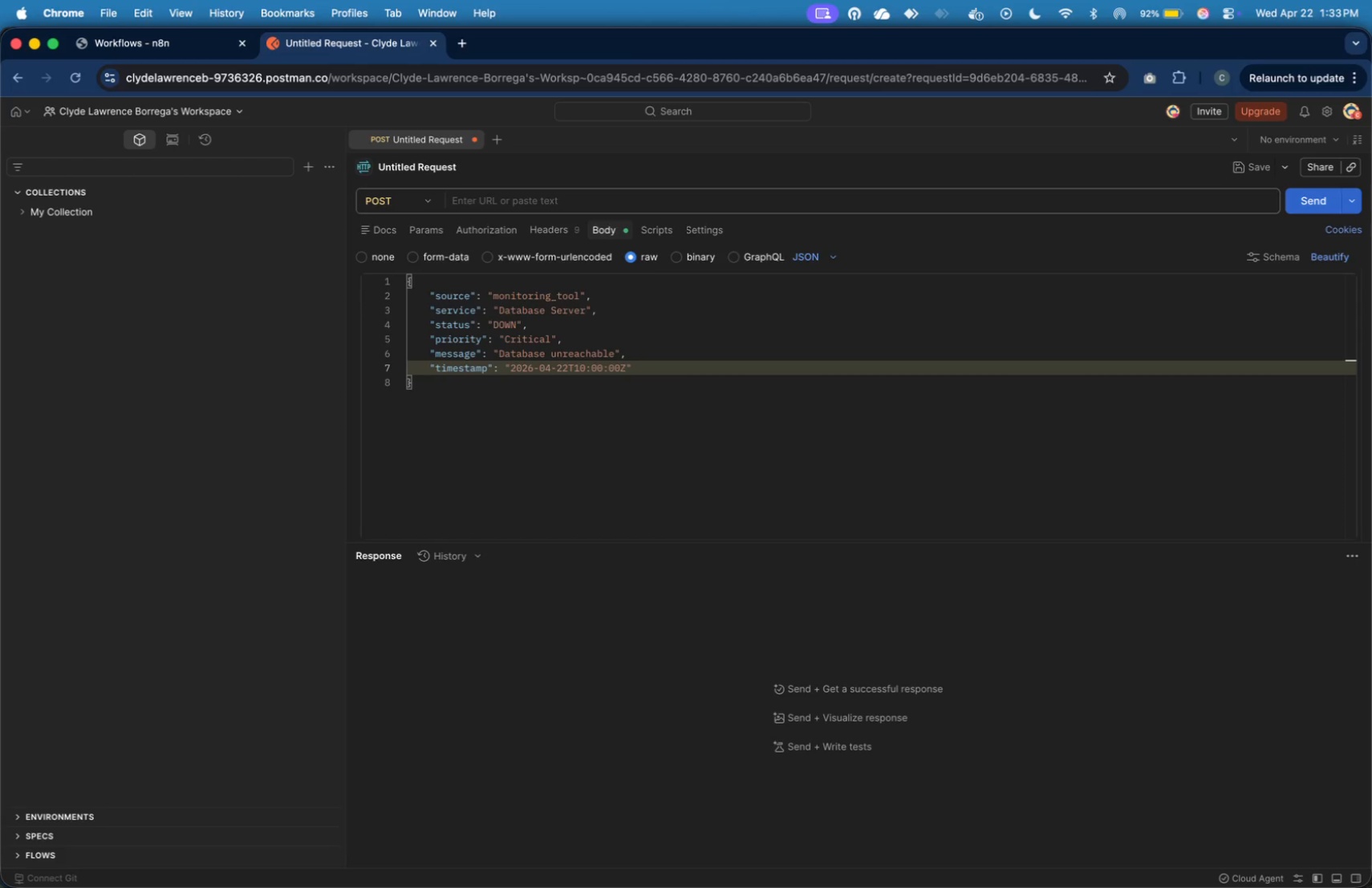 
left_click([168, 46])
 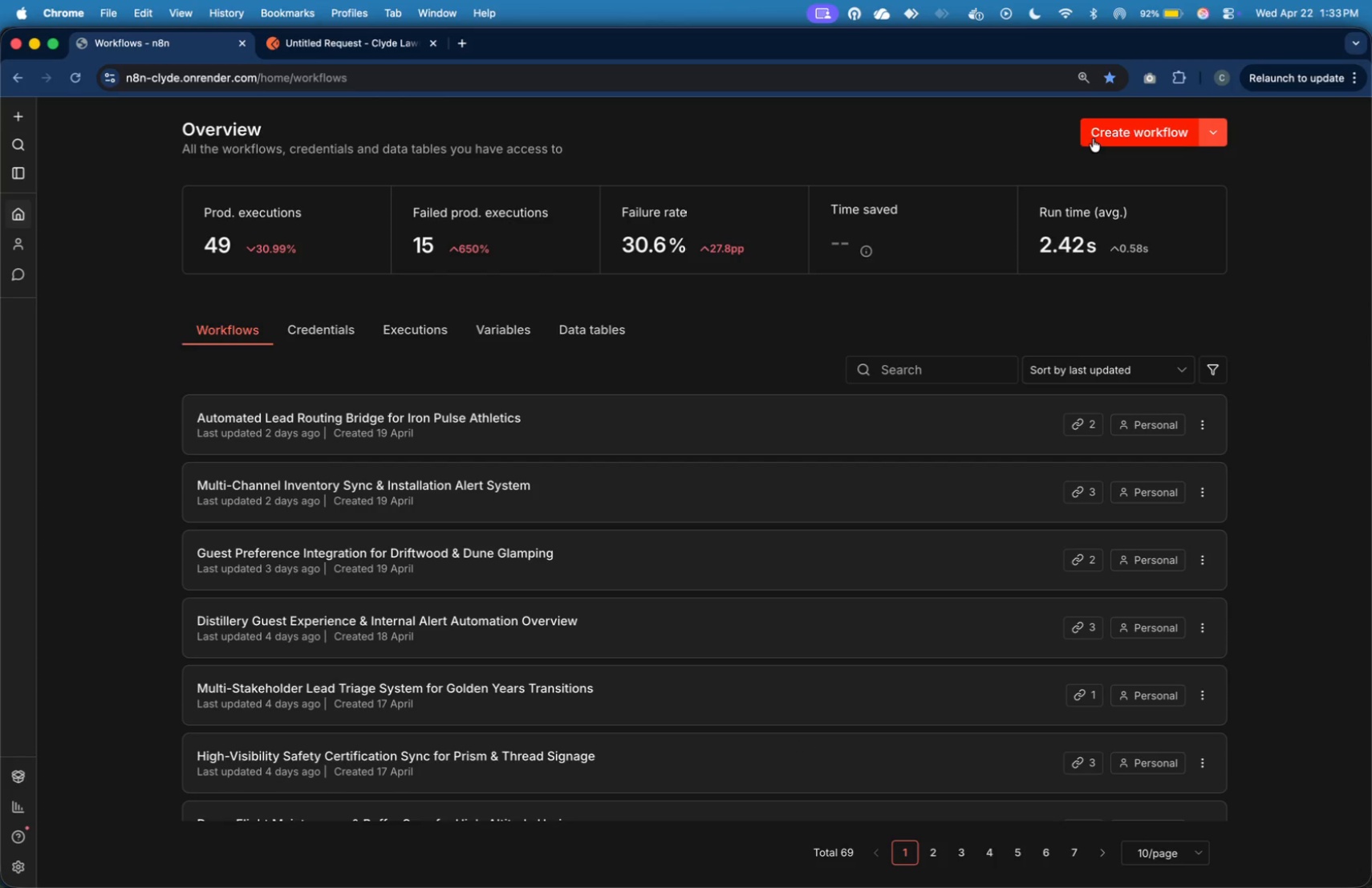 
left_click([1093, 139])
 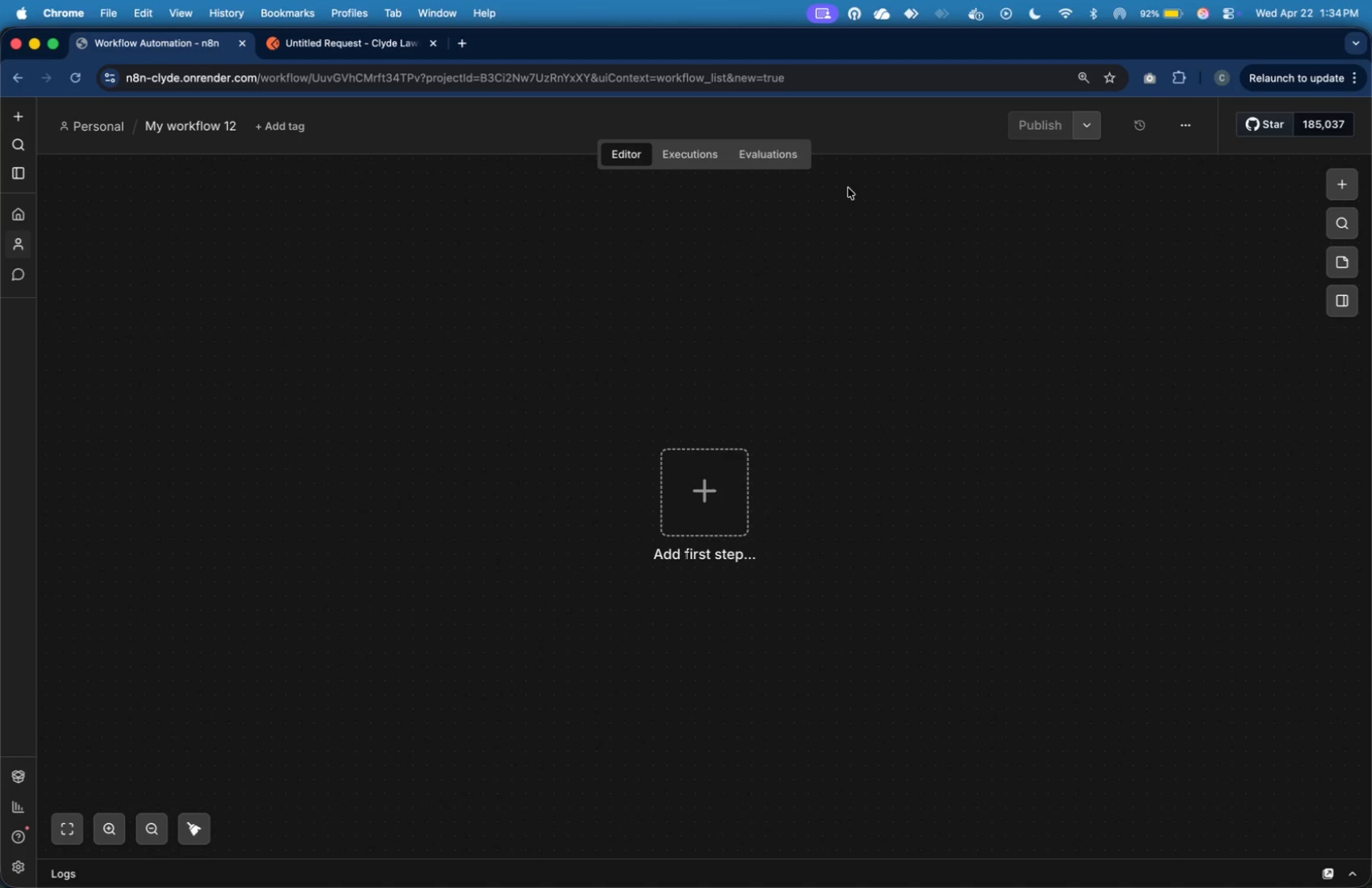 
wait(22.54)
 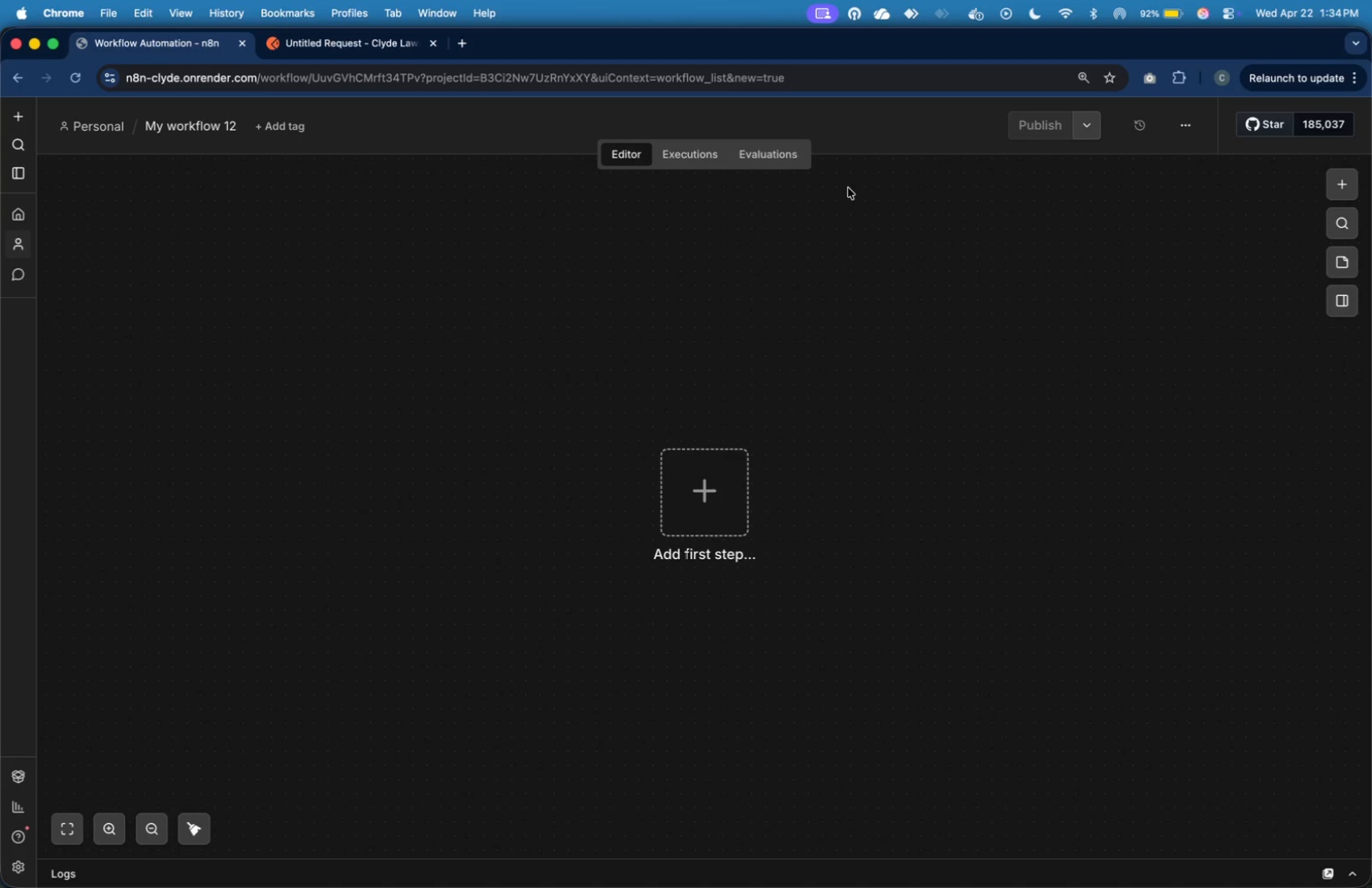 
type(web)
 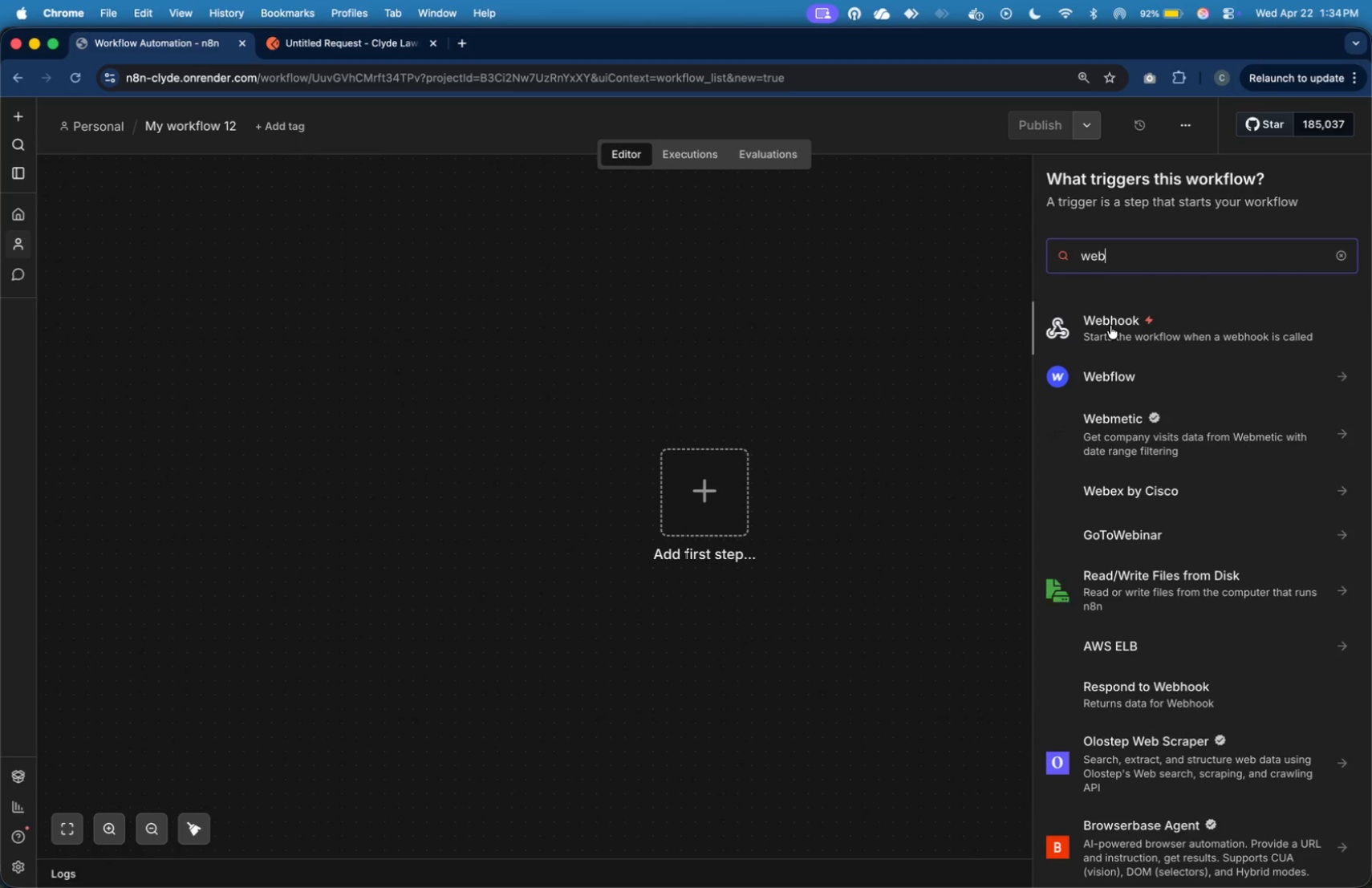 
type(hook)
 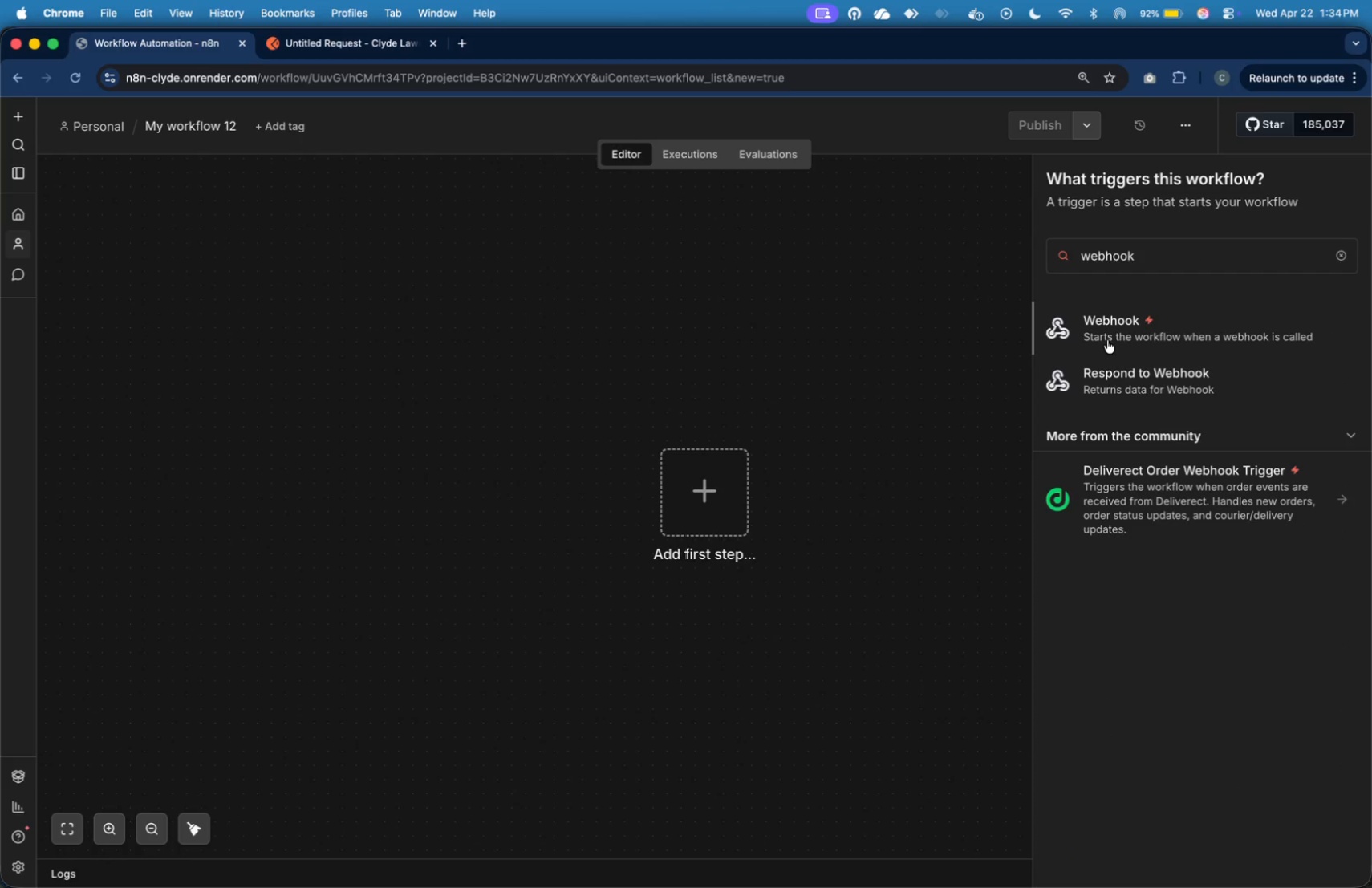 
left_click([1107, 340])
 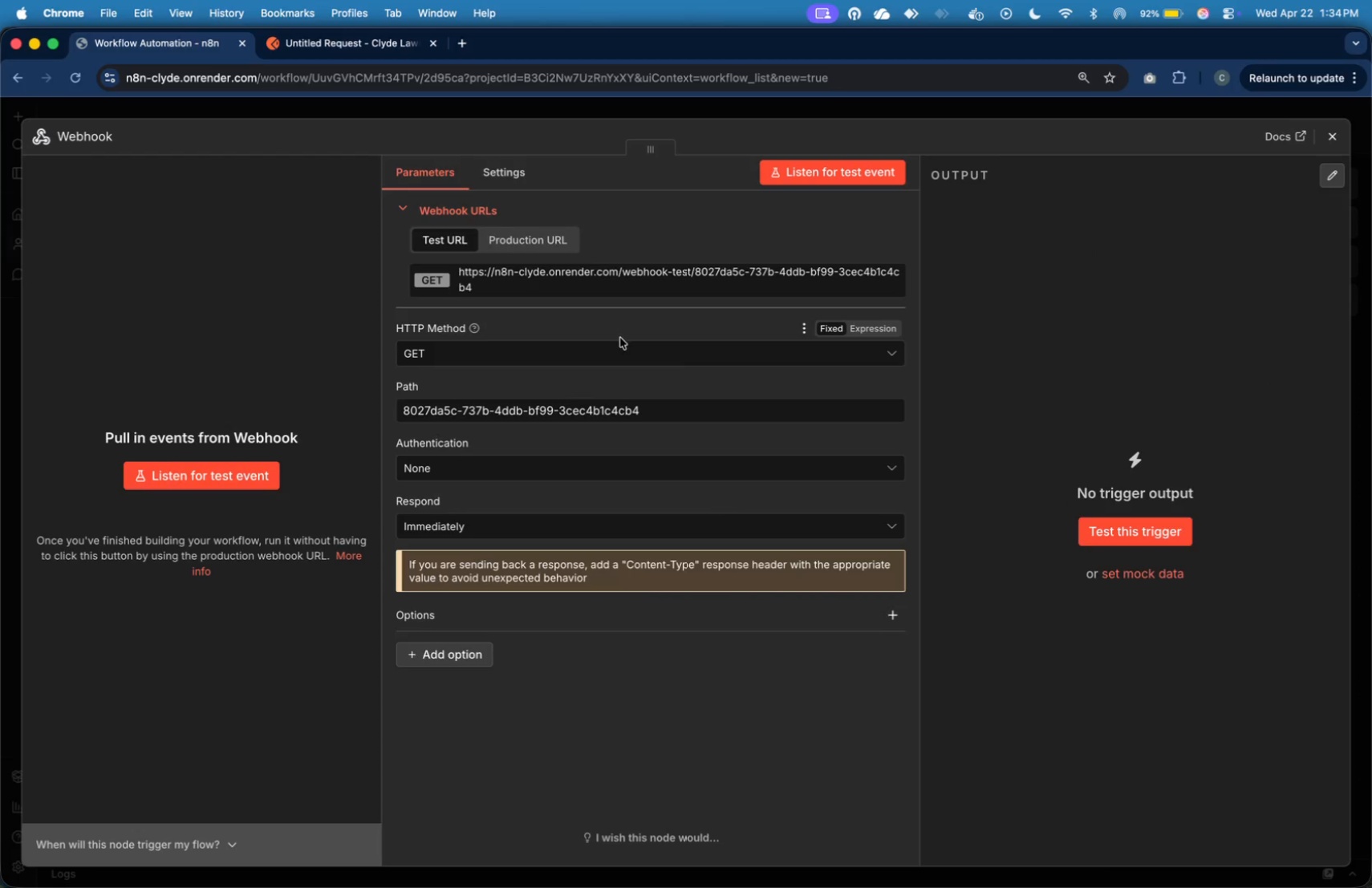 
left_click([617, 347])
 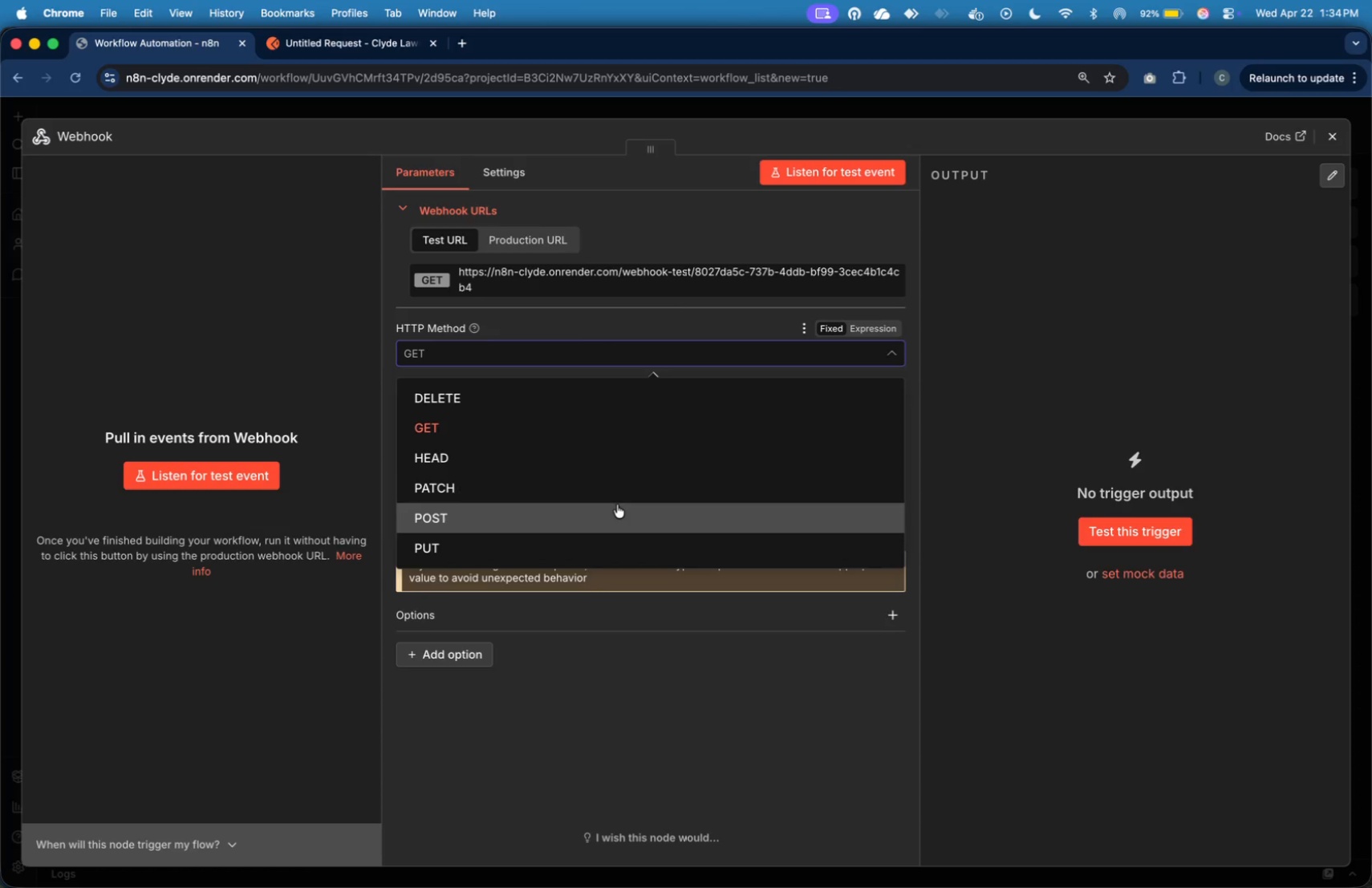 
left_click([617, 505])
 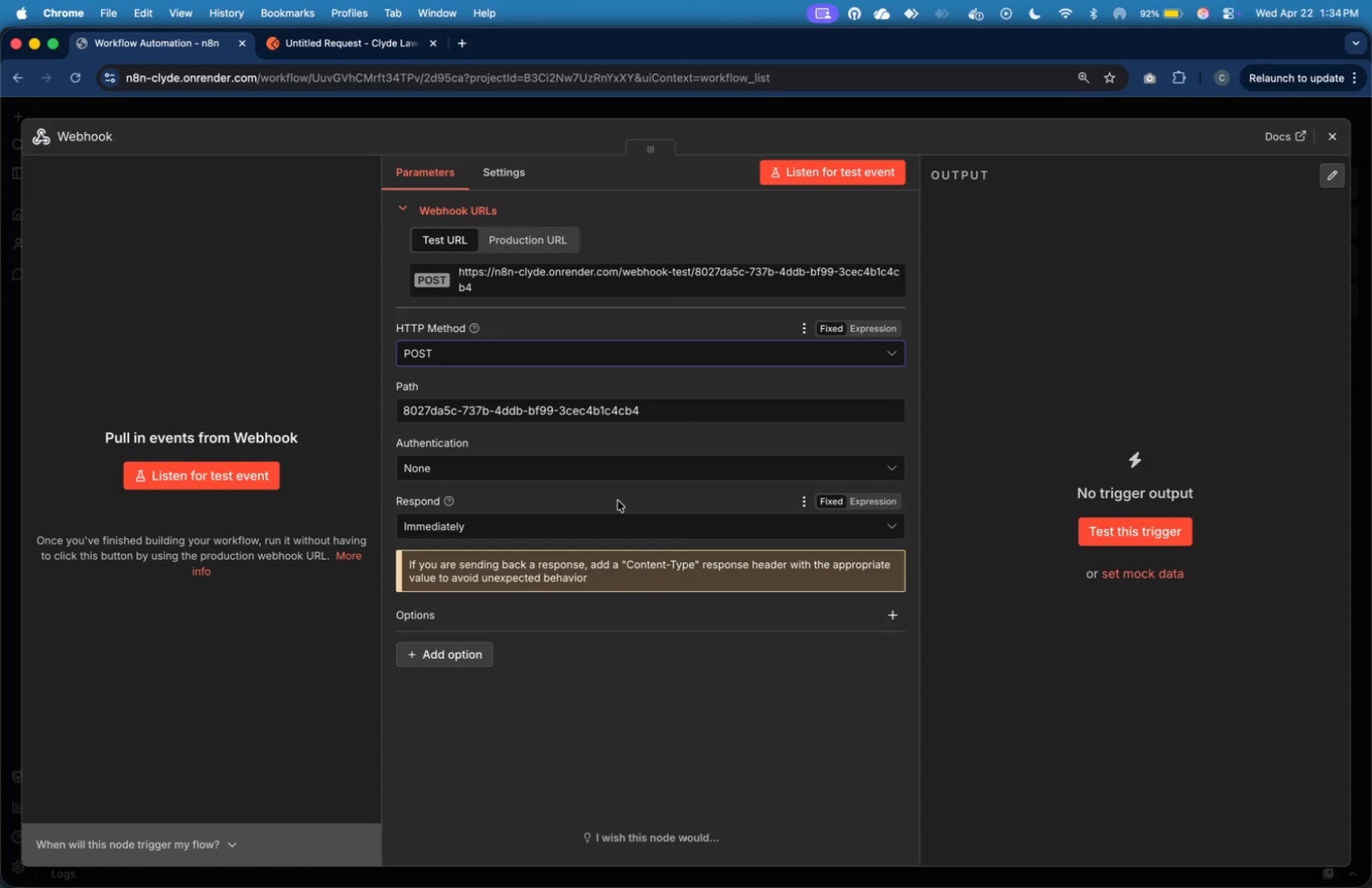 
wait(9.75)
 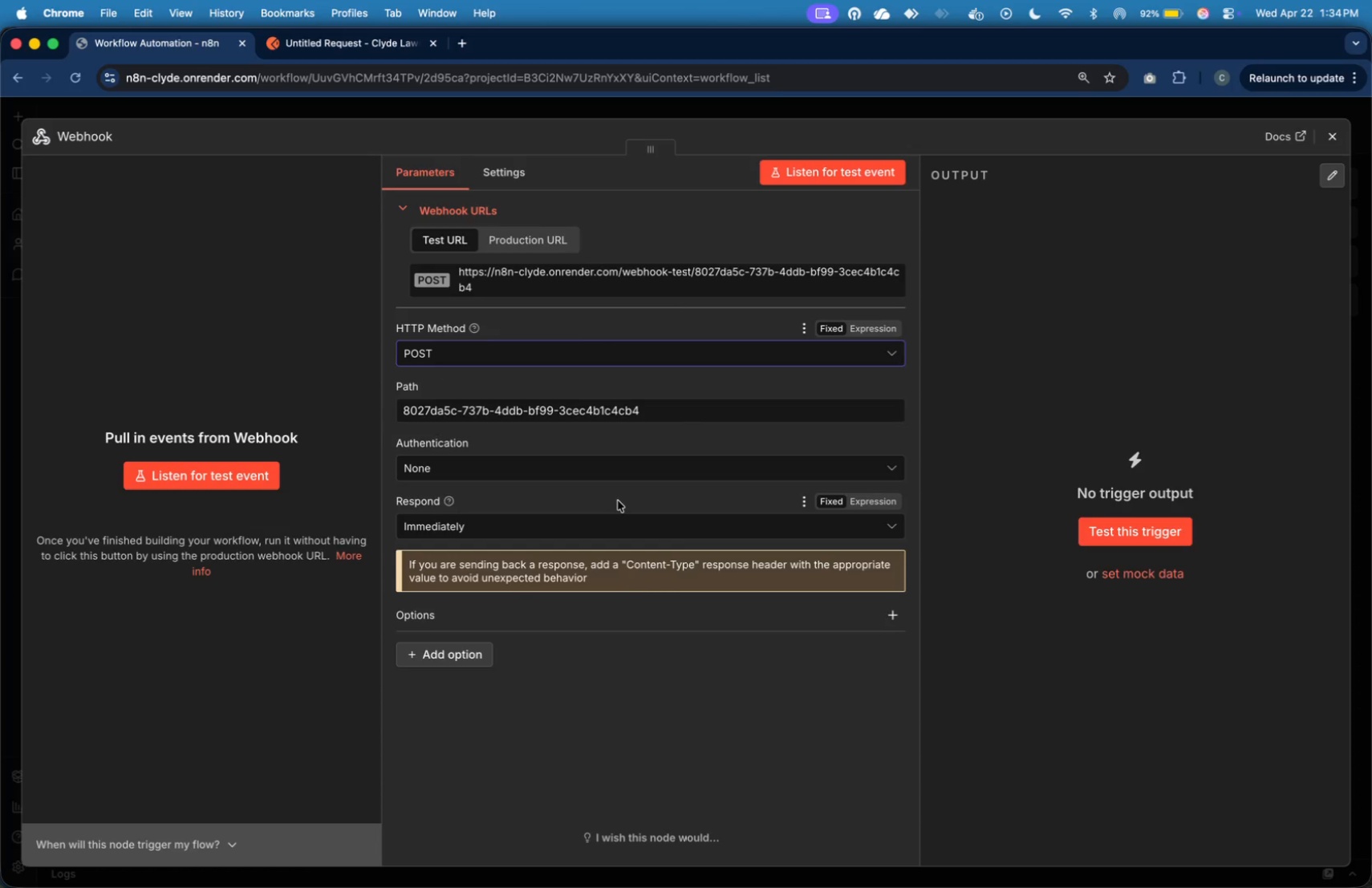 
left_click([725, 408])
 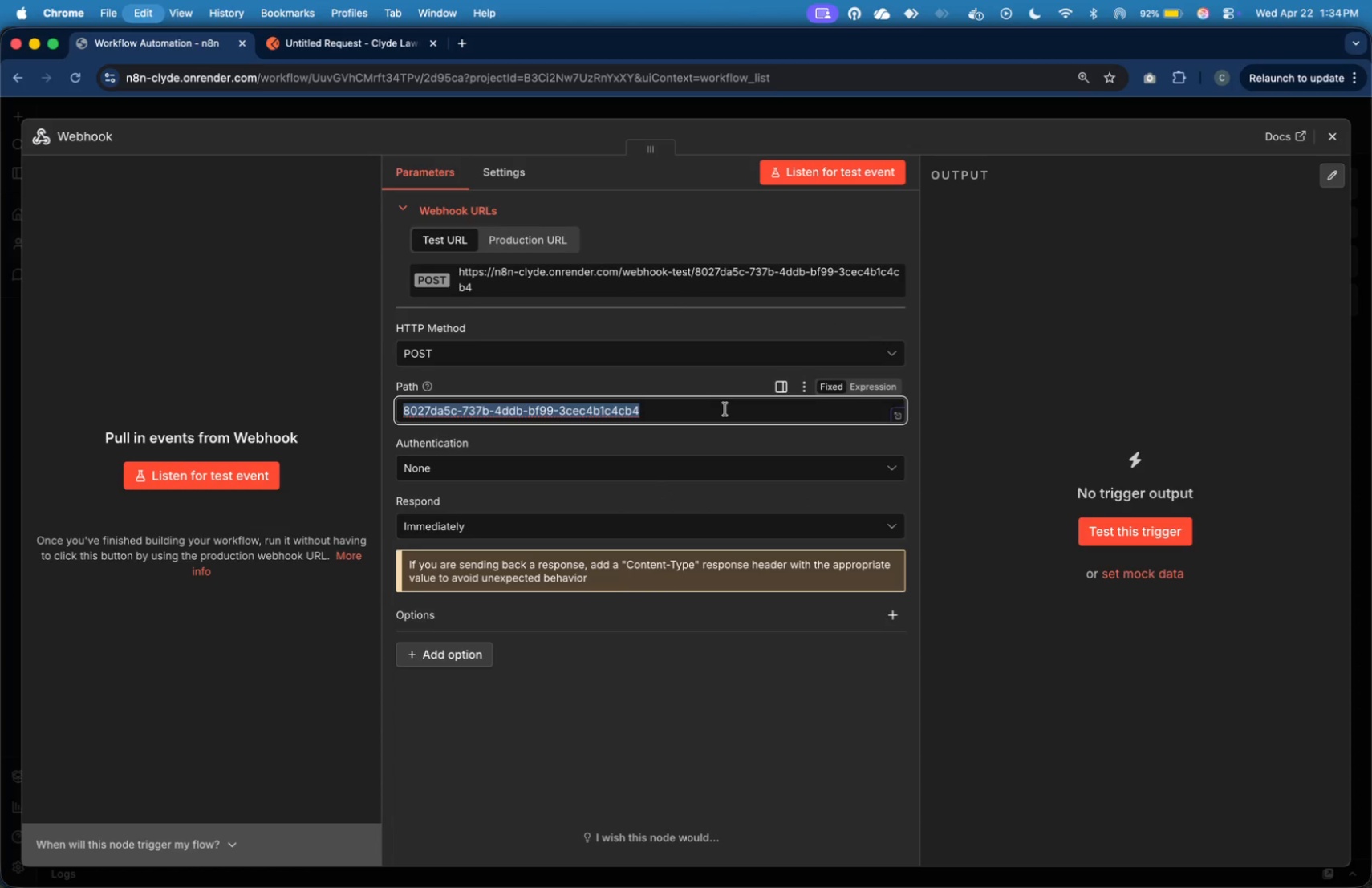 
key(Meta+A)
 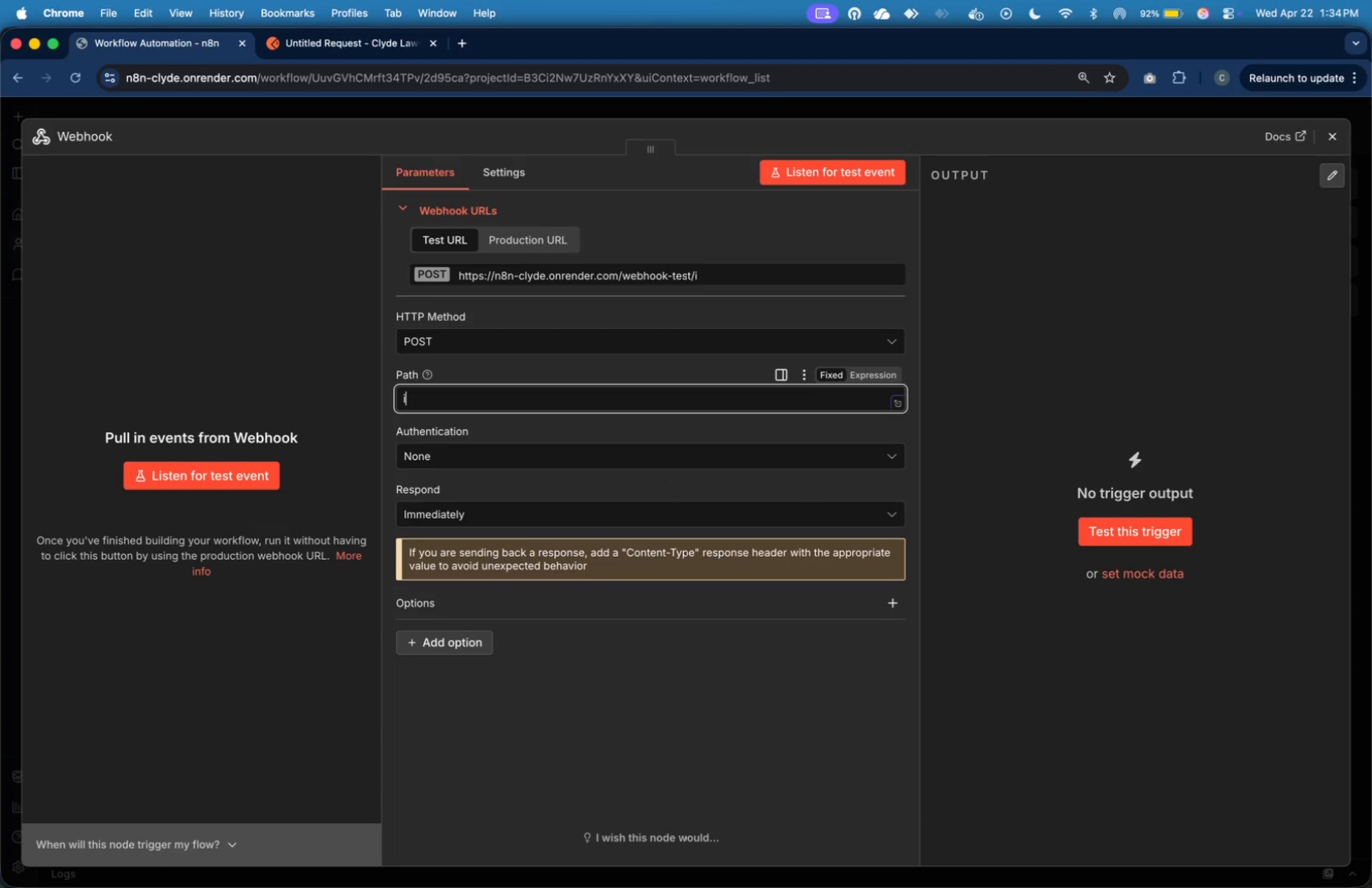 
type(incident)
 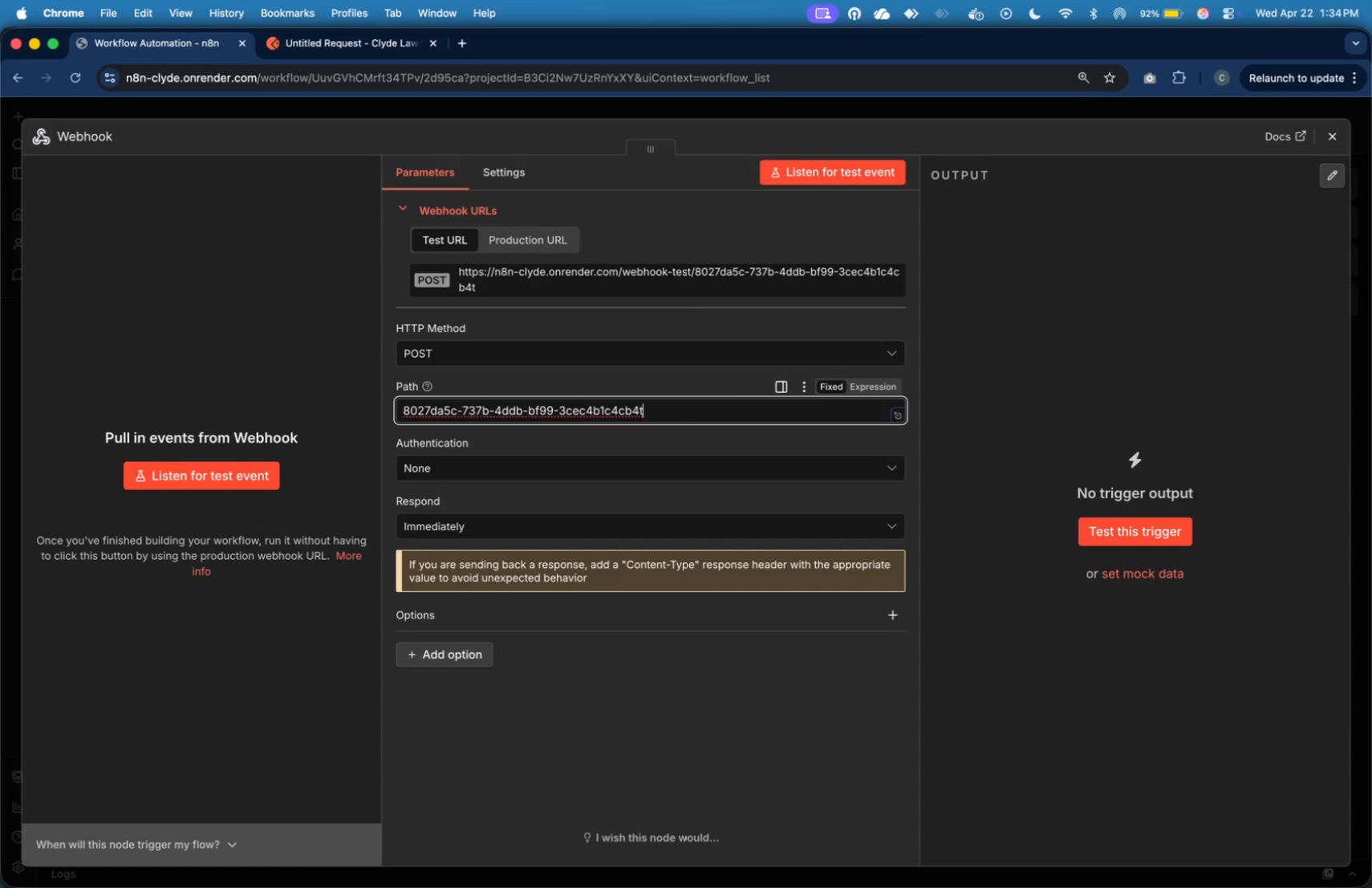 
key(Meta+A)
 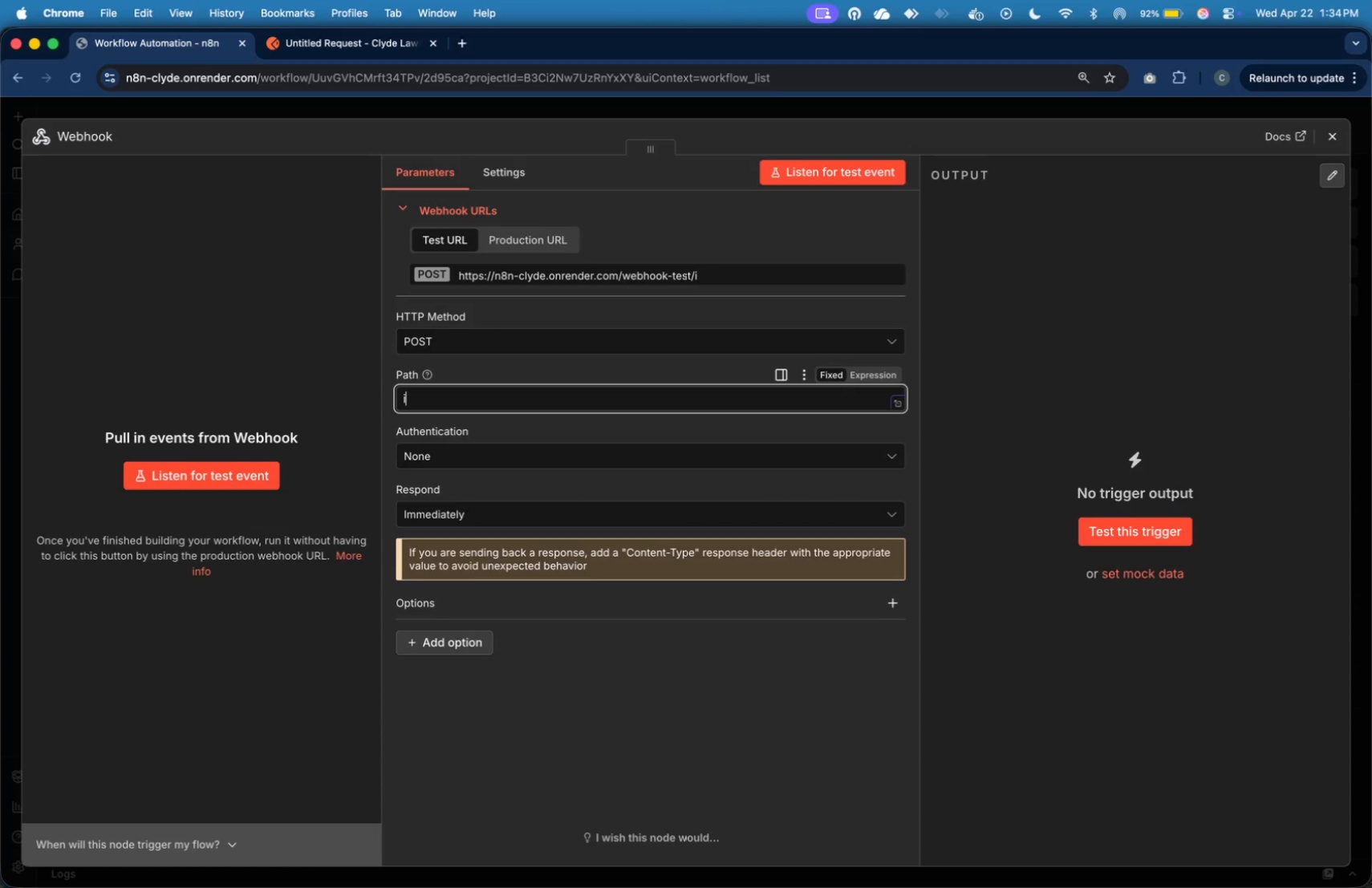 
type(incident-alert)
 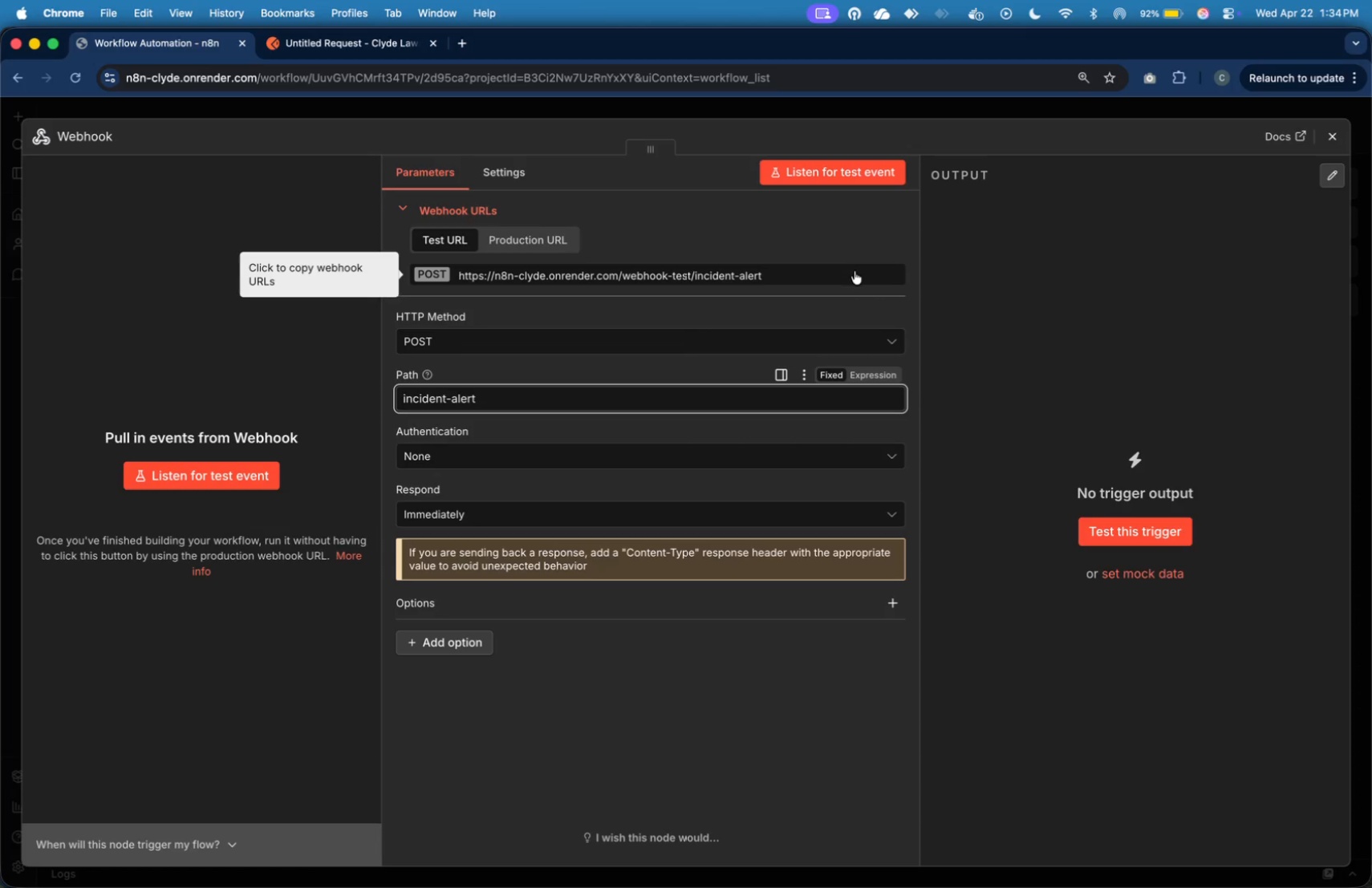 
left_click([847, 277])
 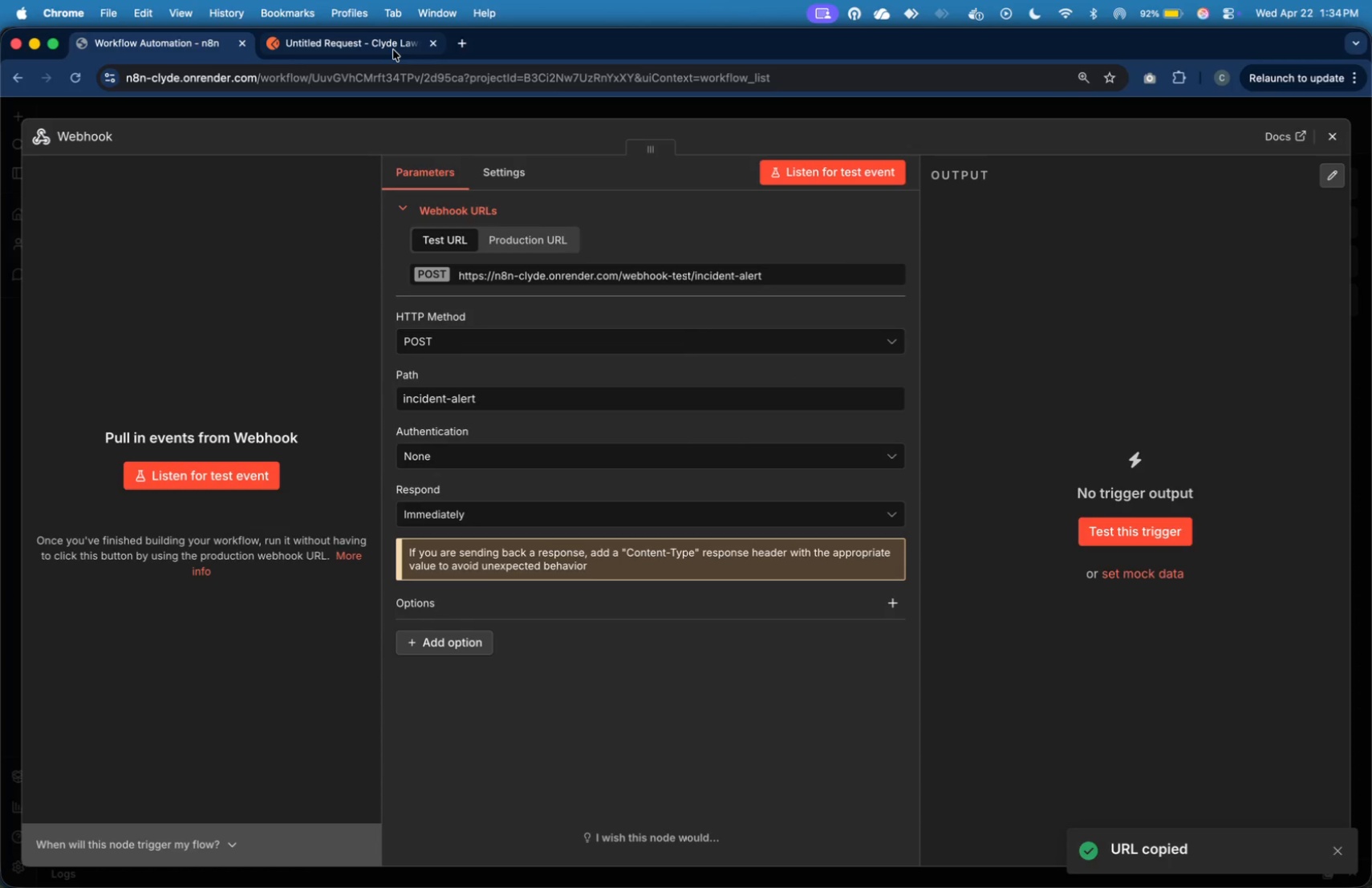 
left_click([393, 50])
 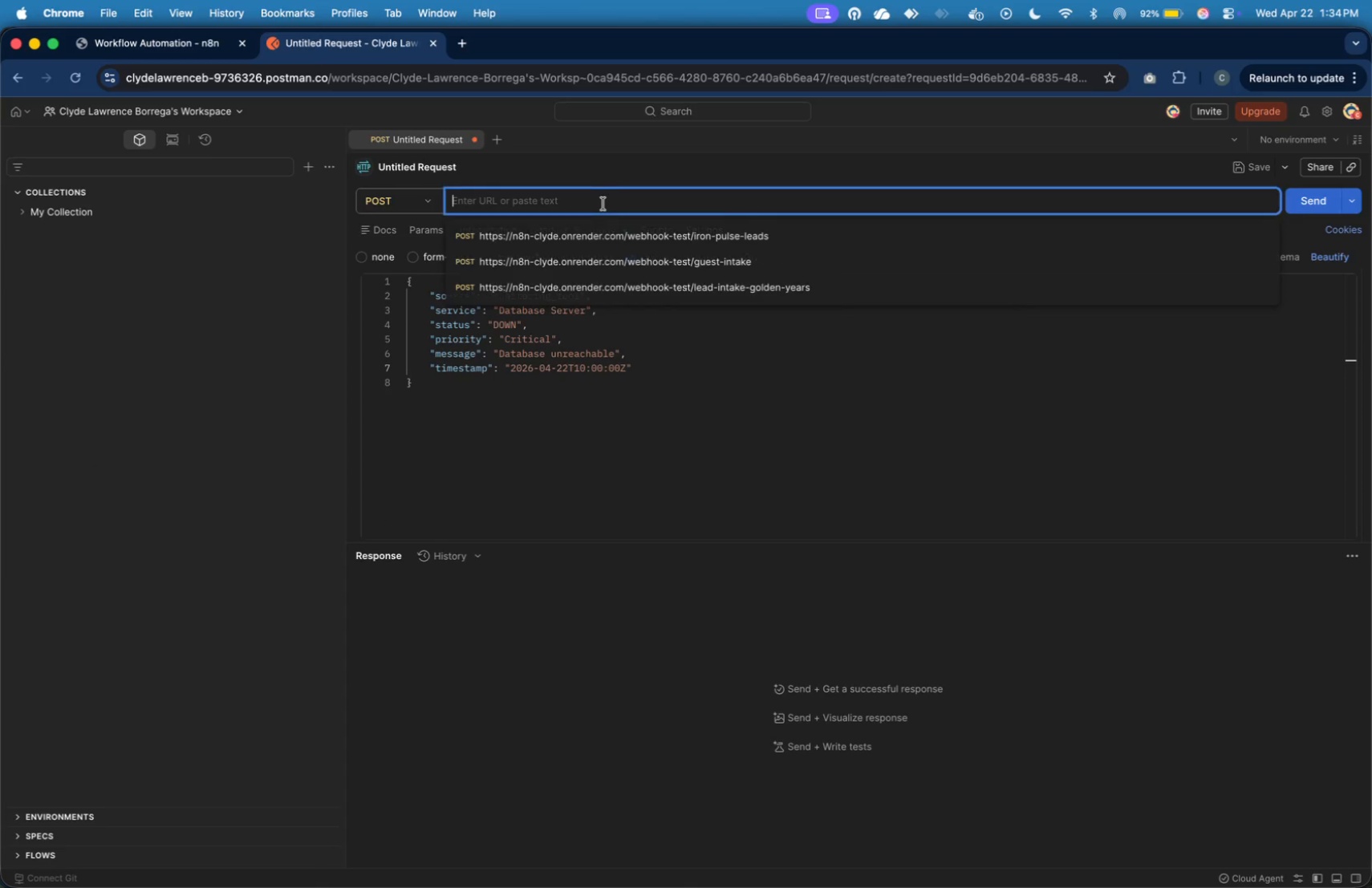 
key(Meta+V)
 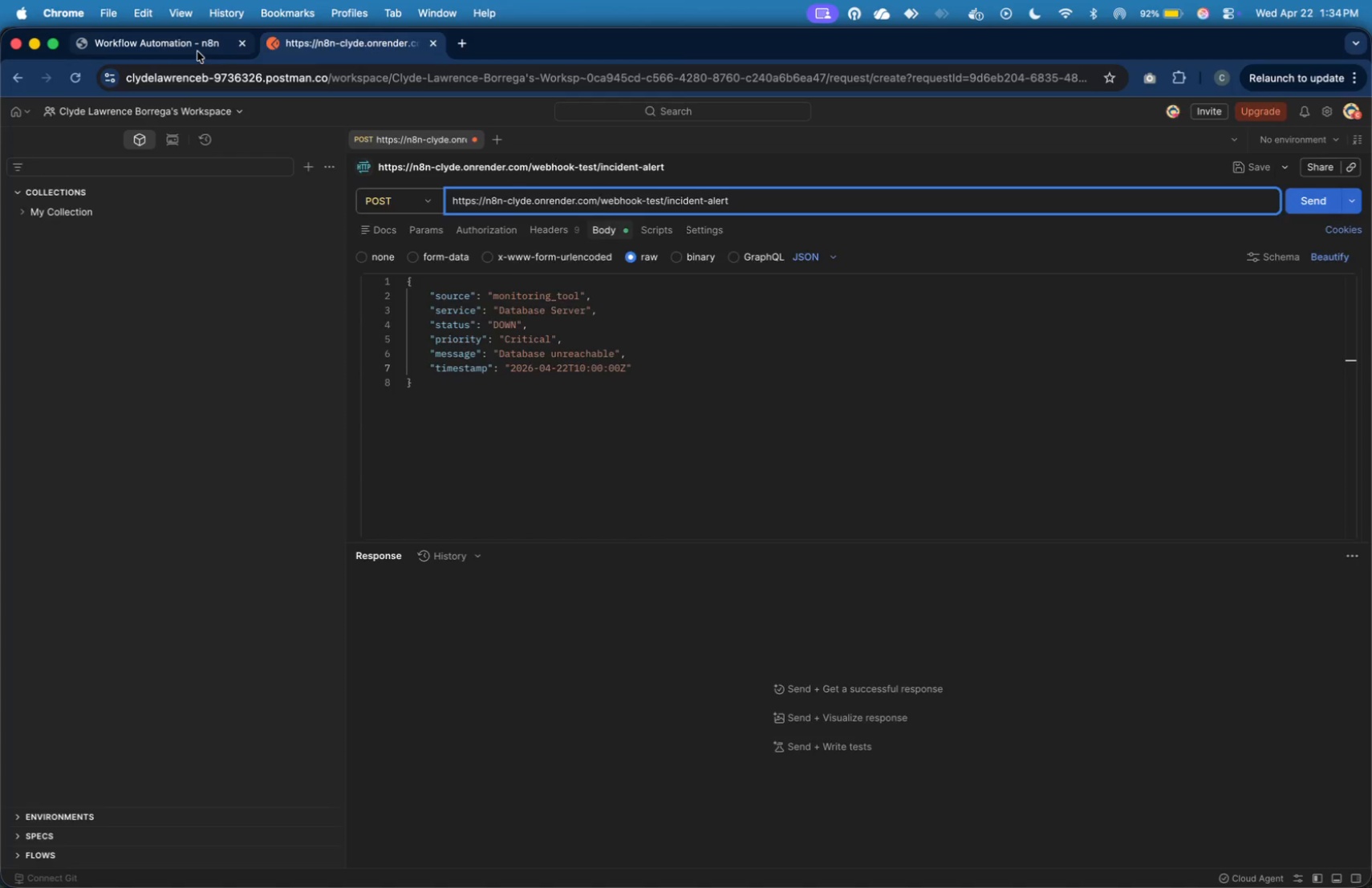 
left_click([197, 51])
 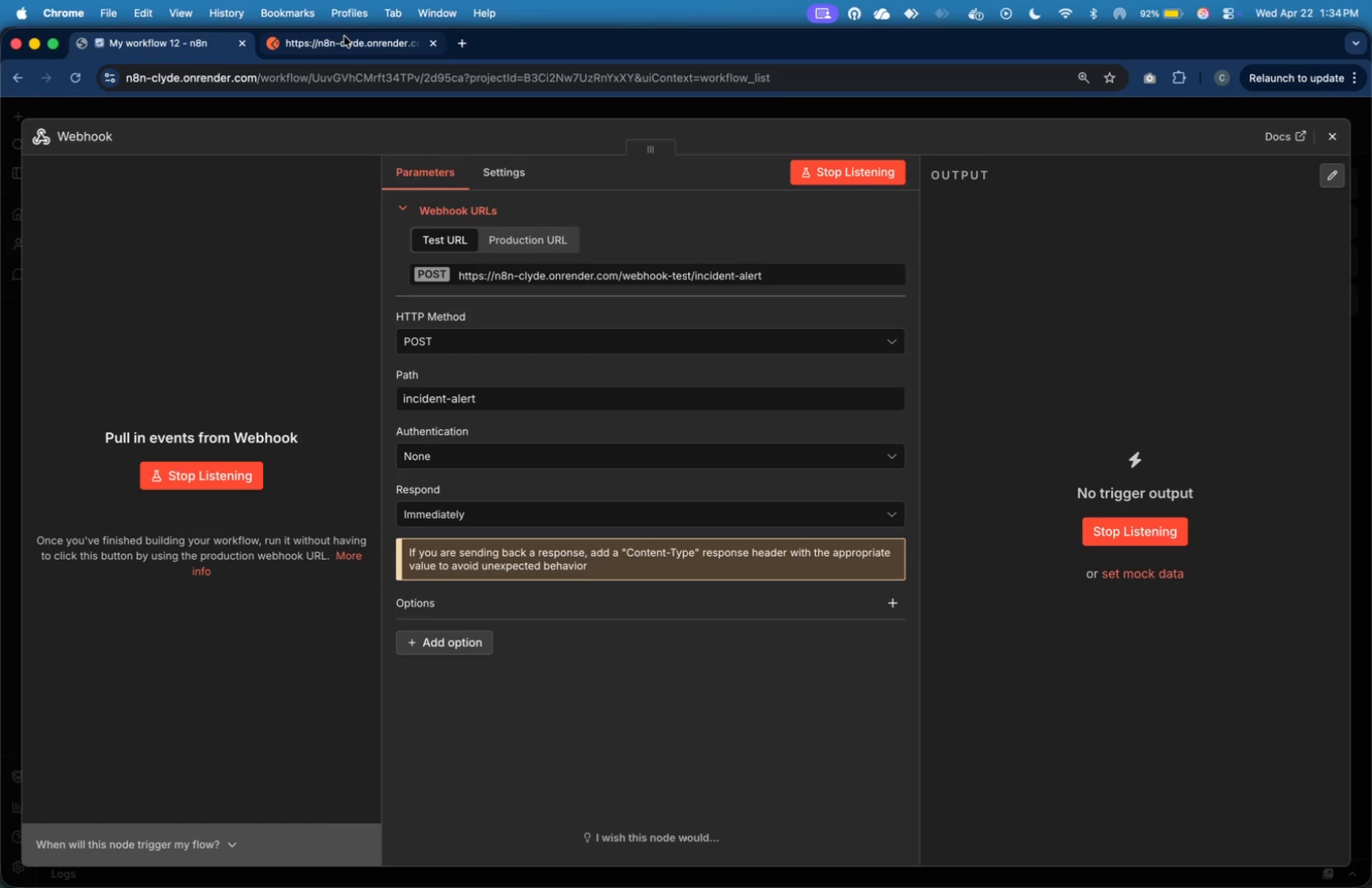 
left_click([346, 41])
 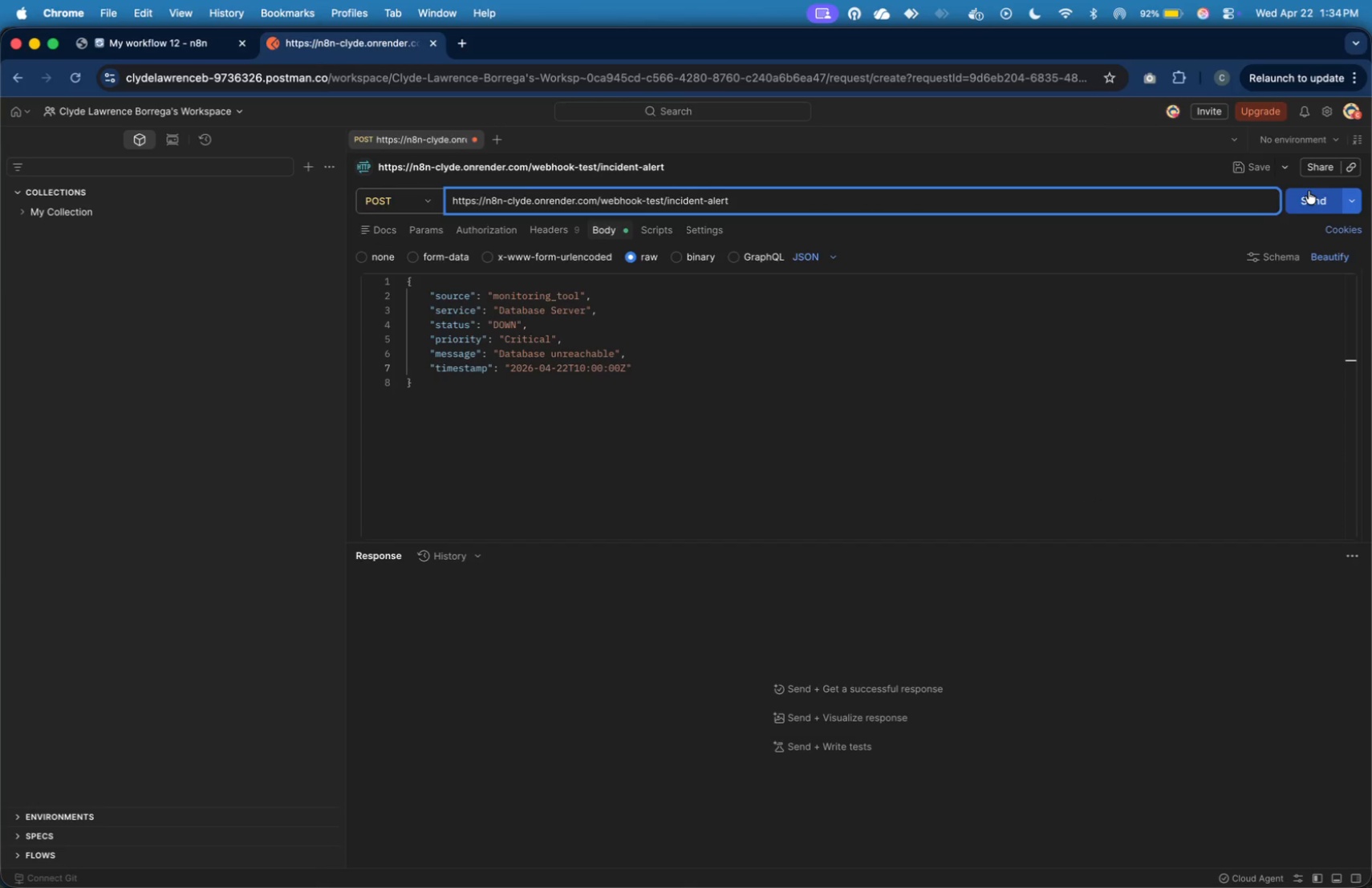 
left_click([1309, 191])
 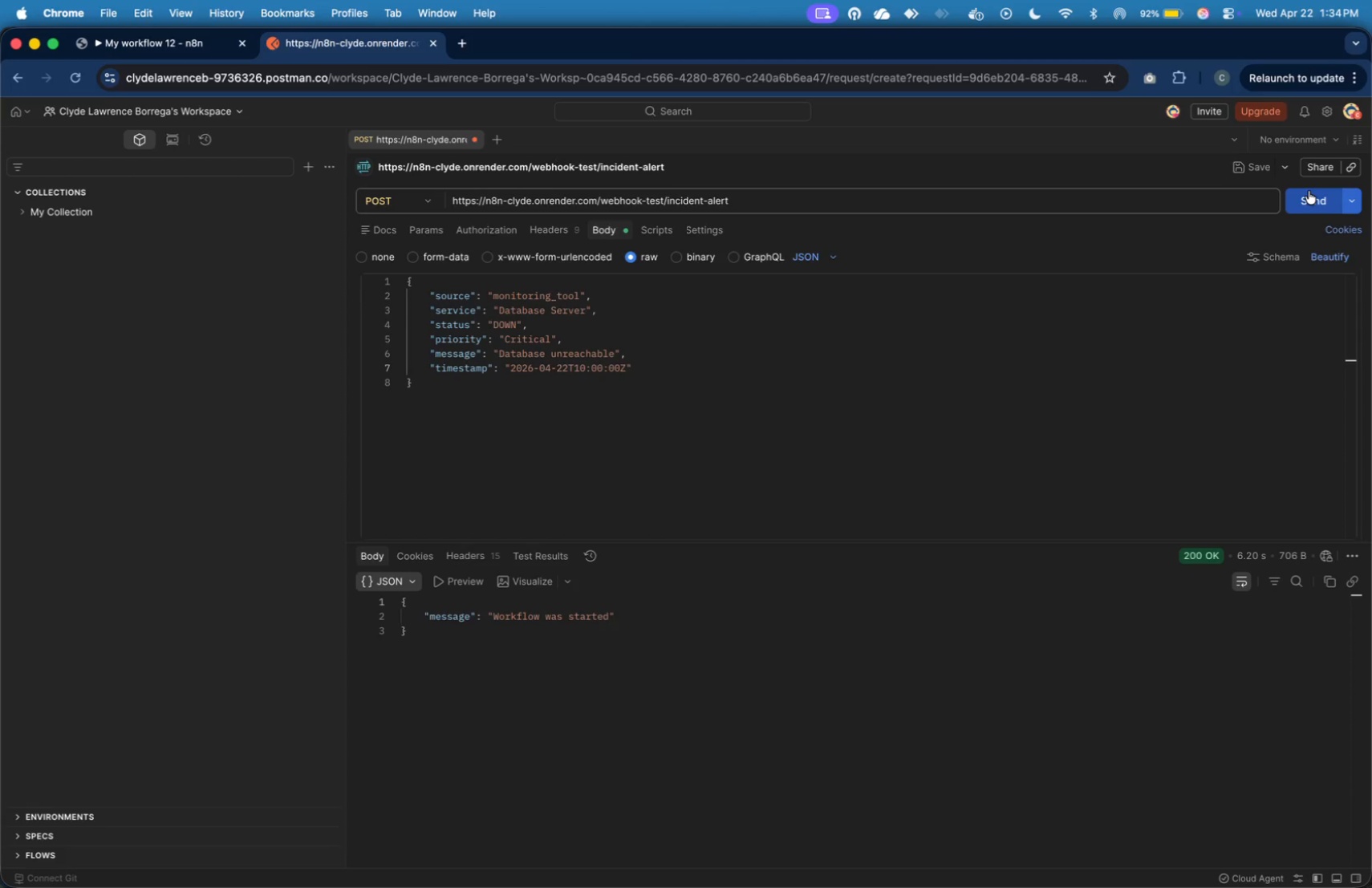 
wait(13.29)
 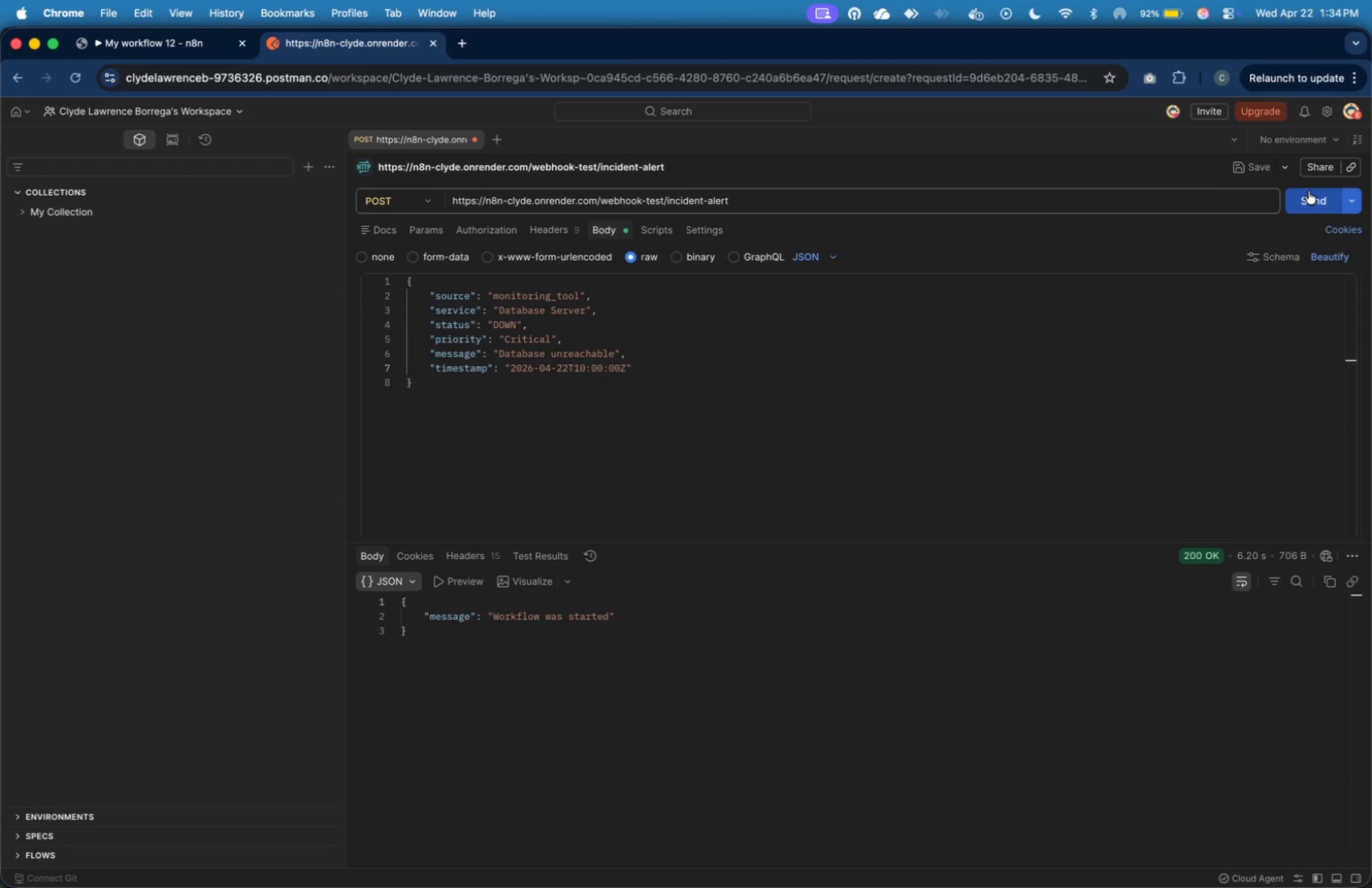 
left_click([1329, 186])
 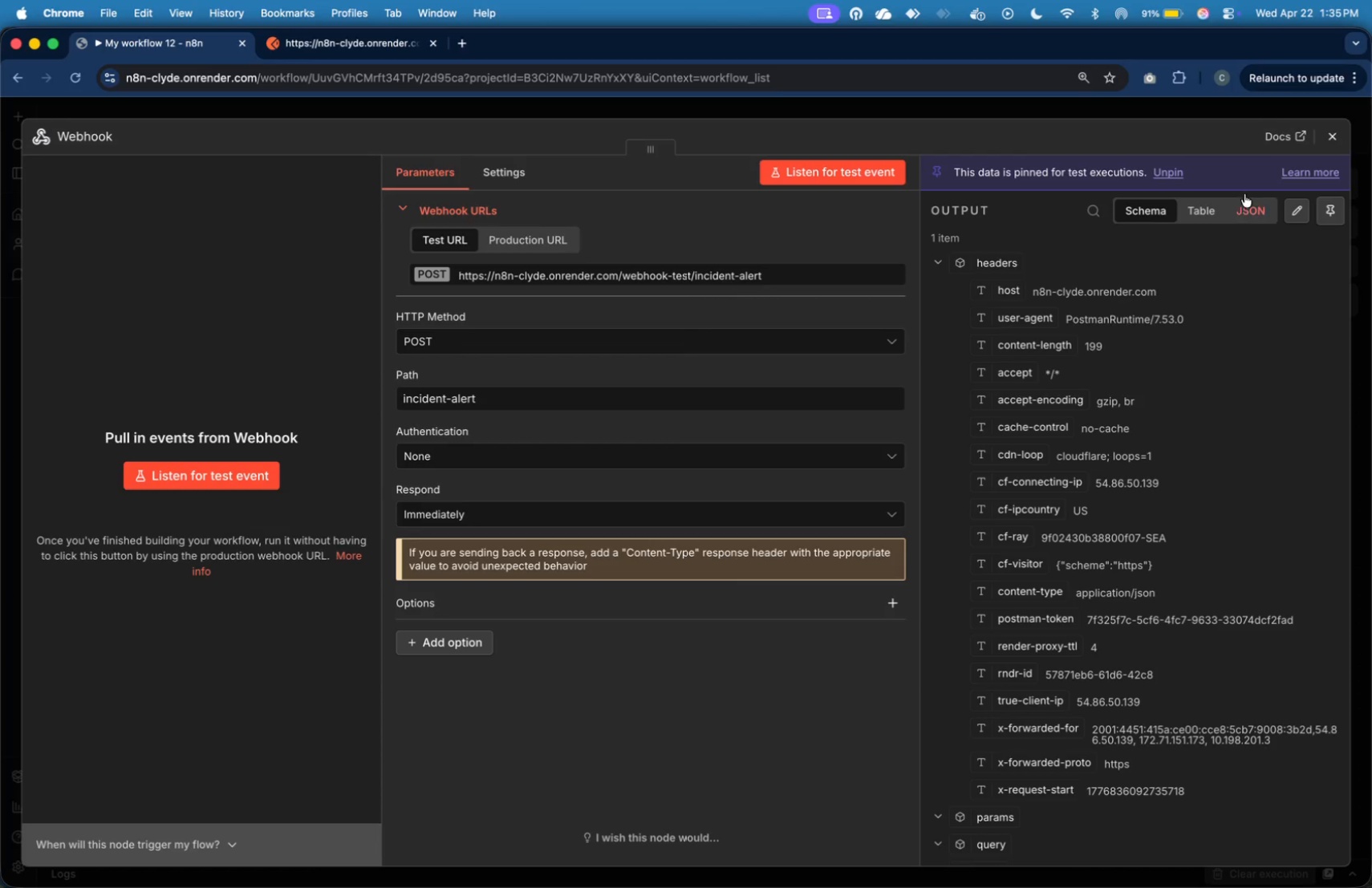 
wait(5.95)
 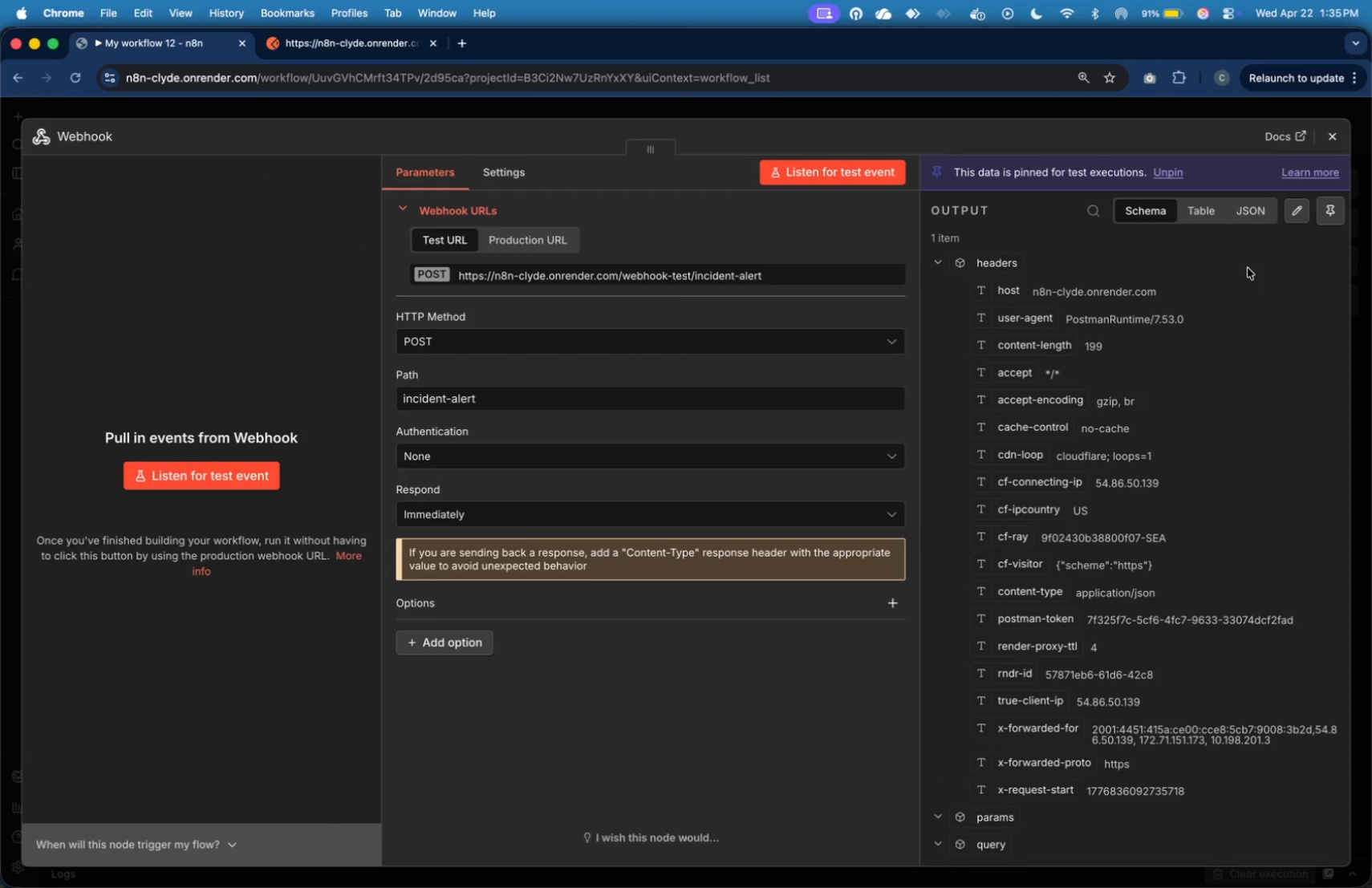 
scroll: coordinate [1259, 294], scroll_direction: down, amount: 9.0
 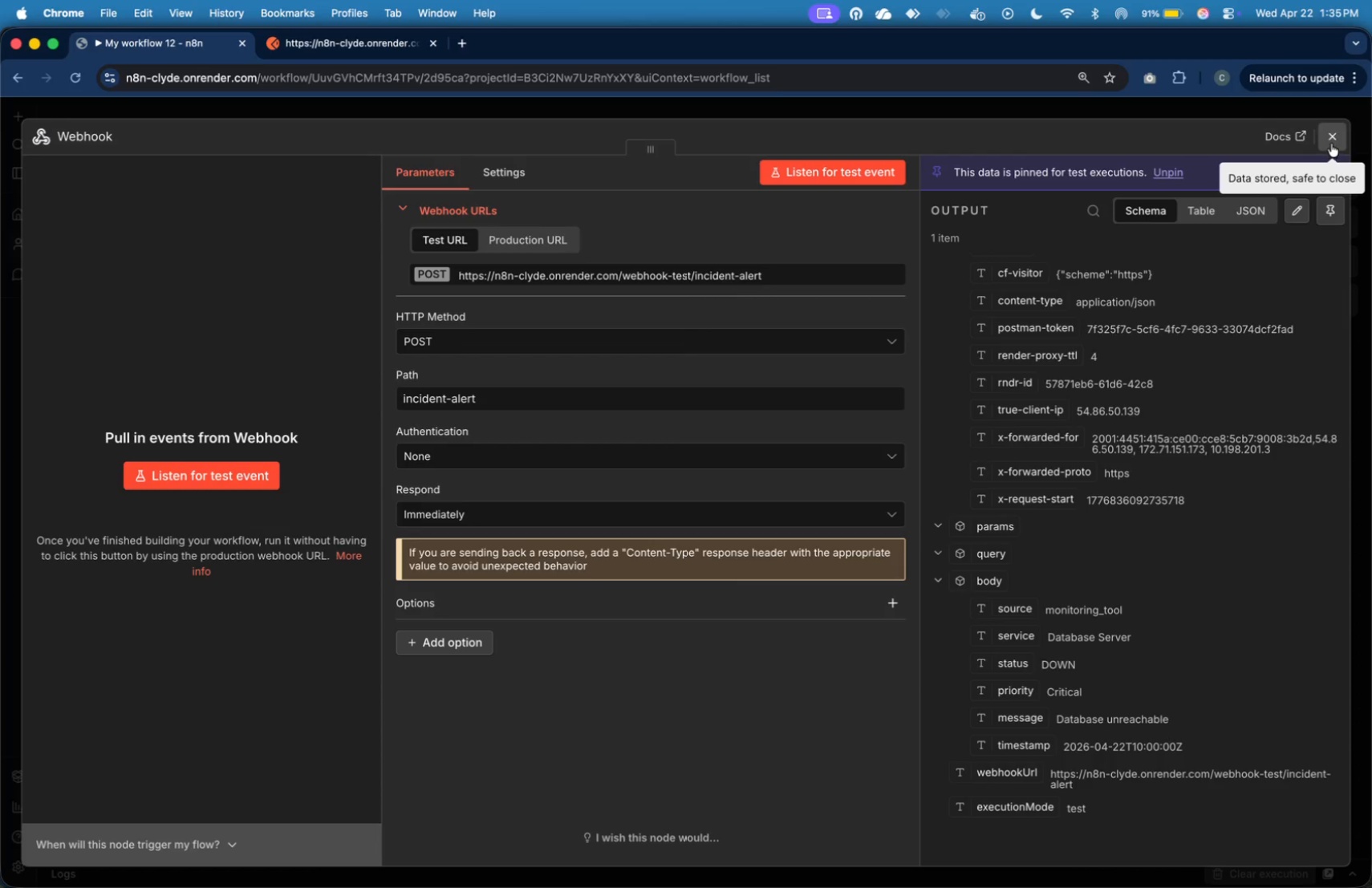 
left_click([1331, 144])
 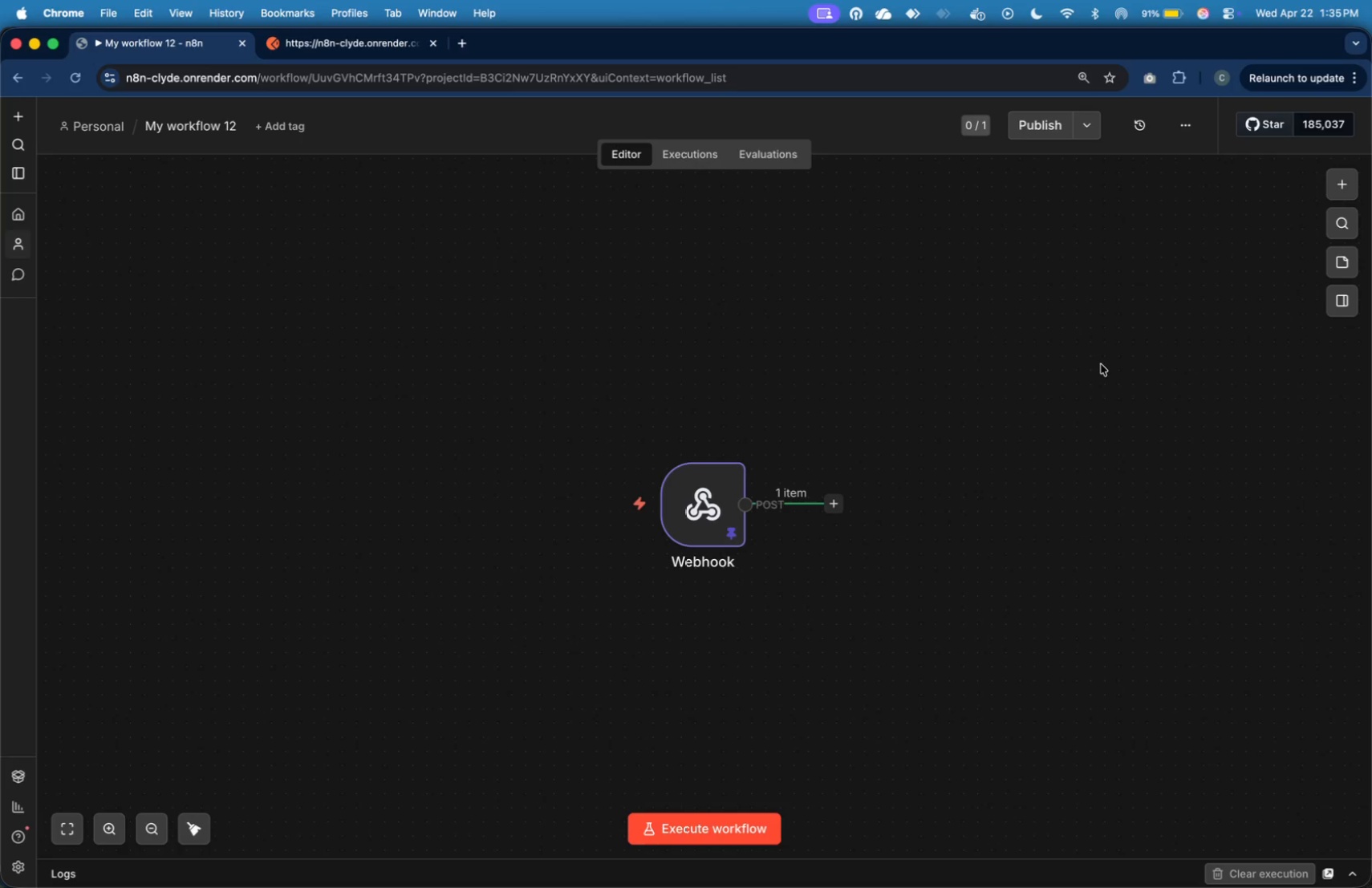 
left_click([1103, 363])
 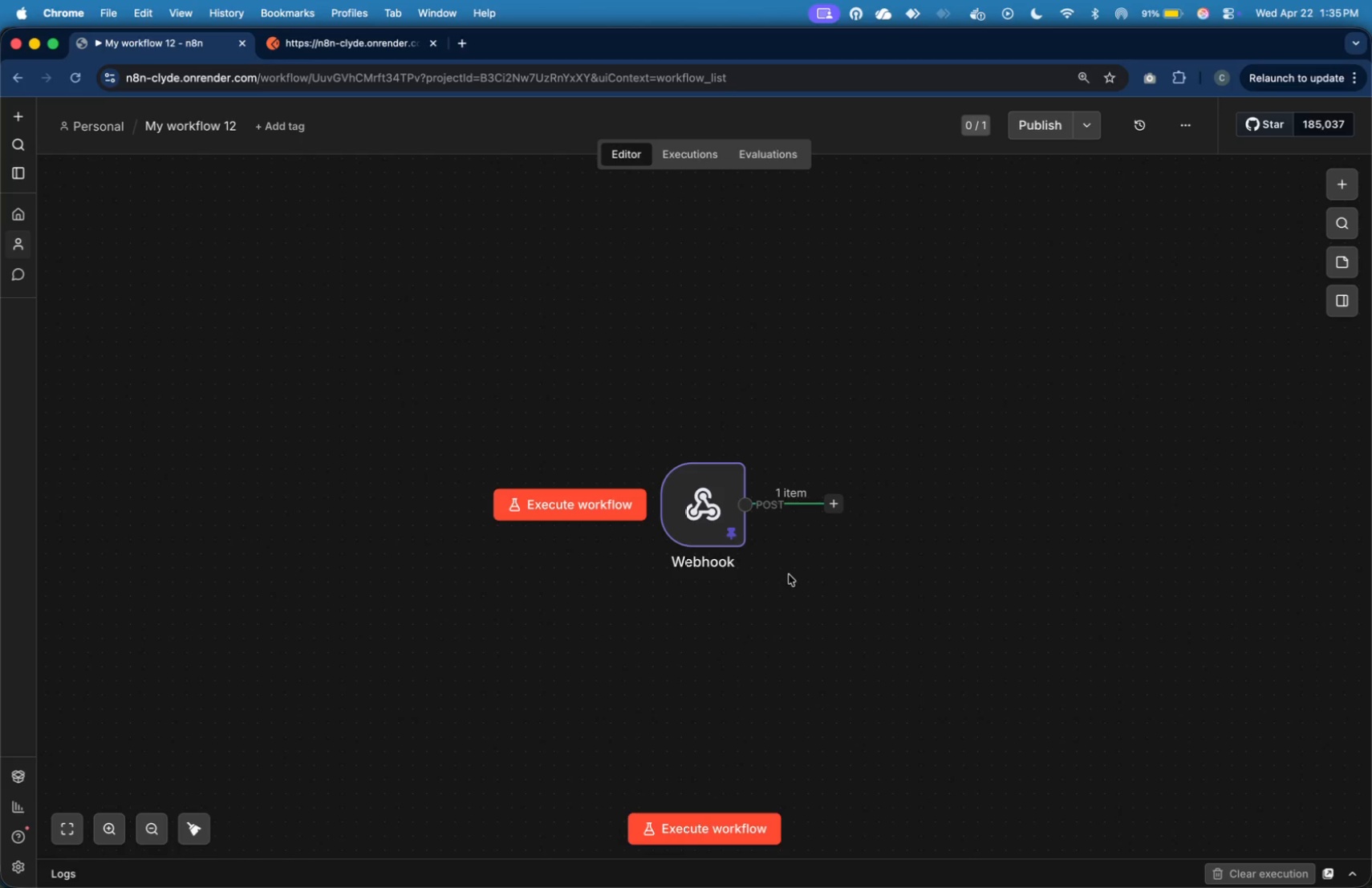 
wait(6.29)
 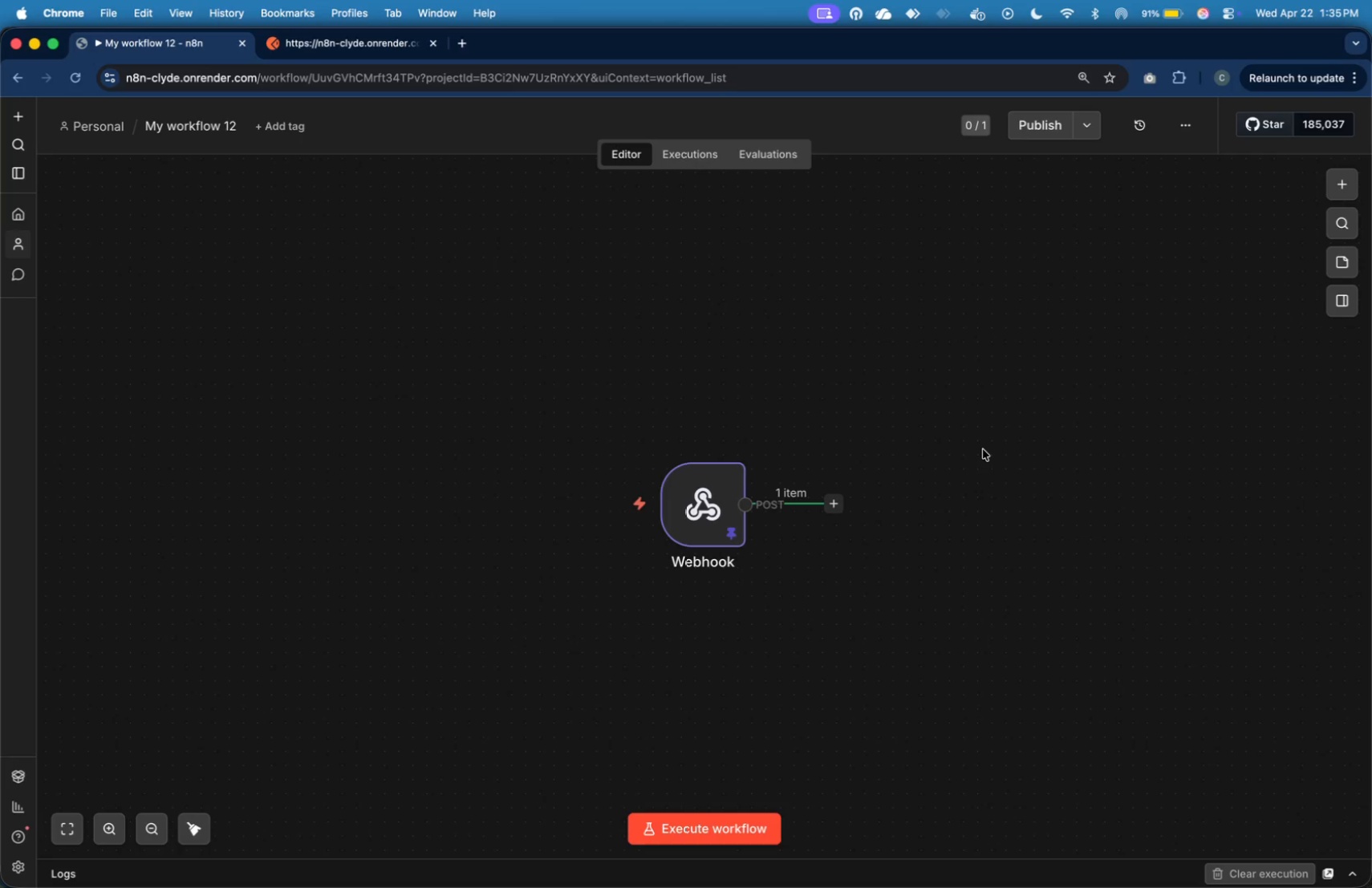 
left_click([830, 502])
 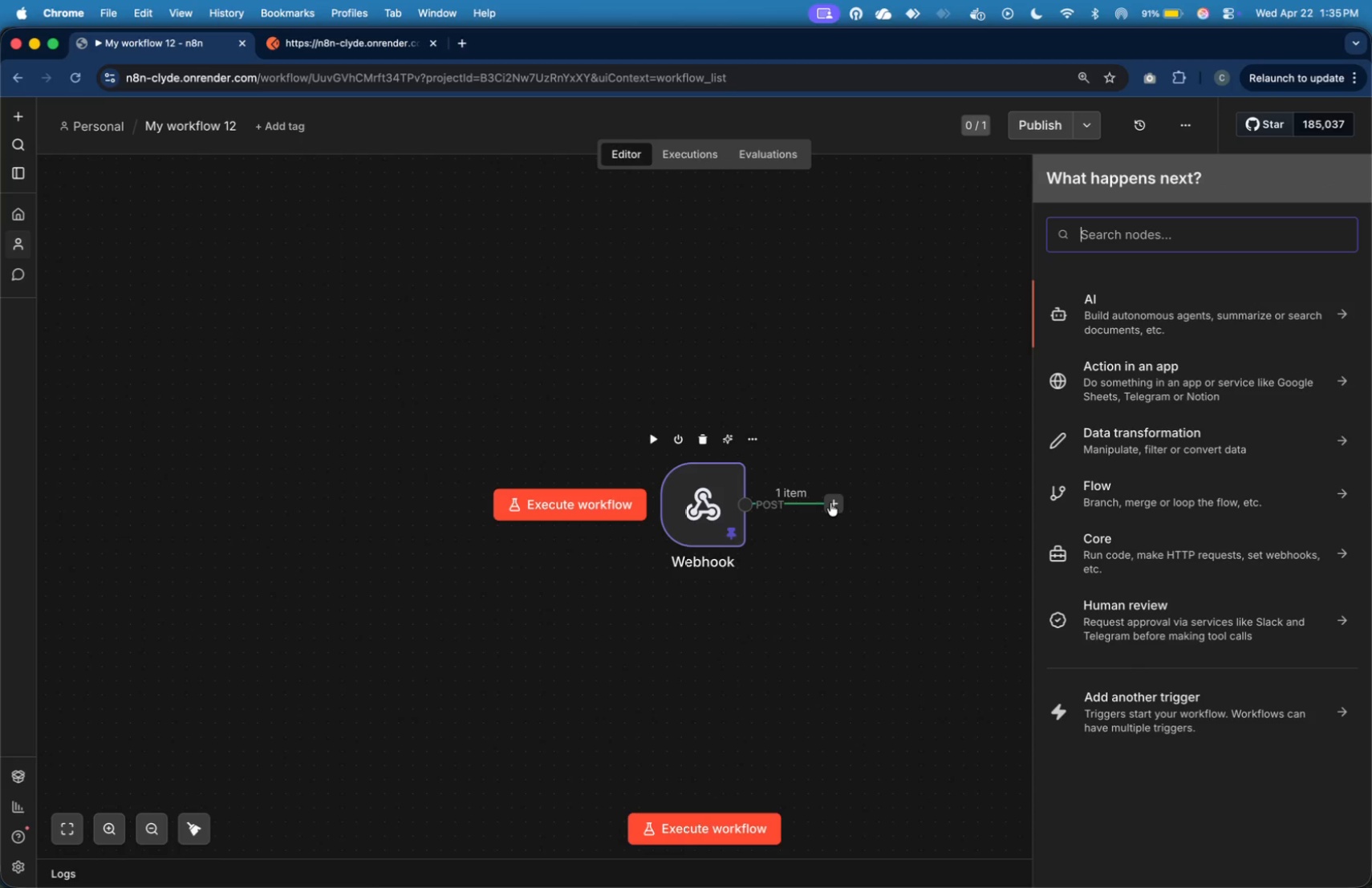 
wait(5.03)
 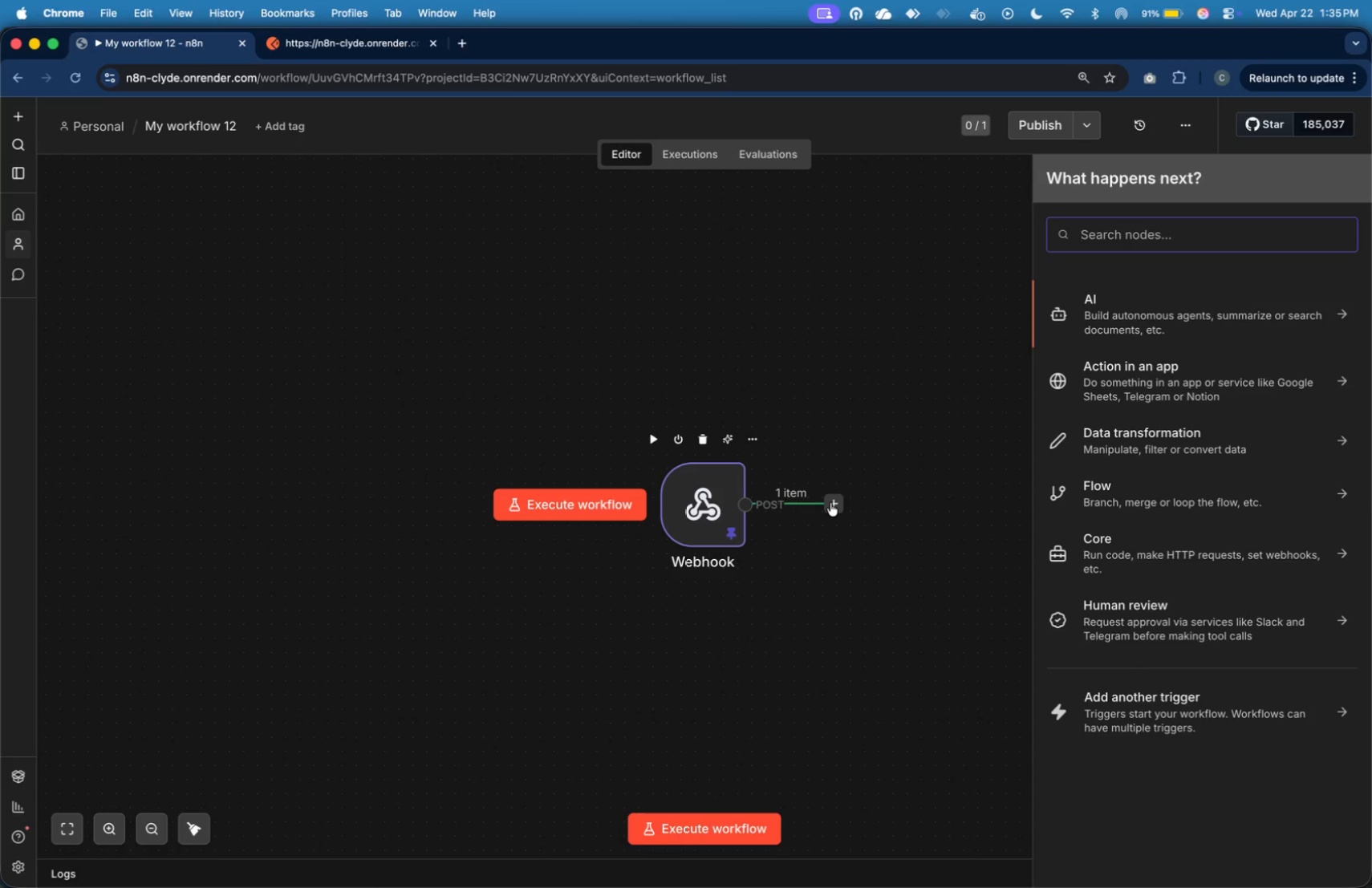 
type(se)
 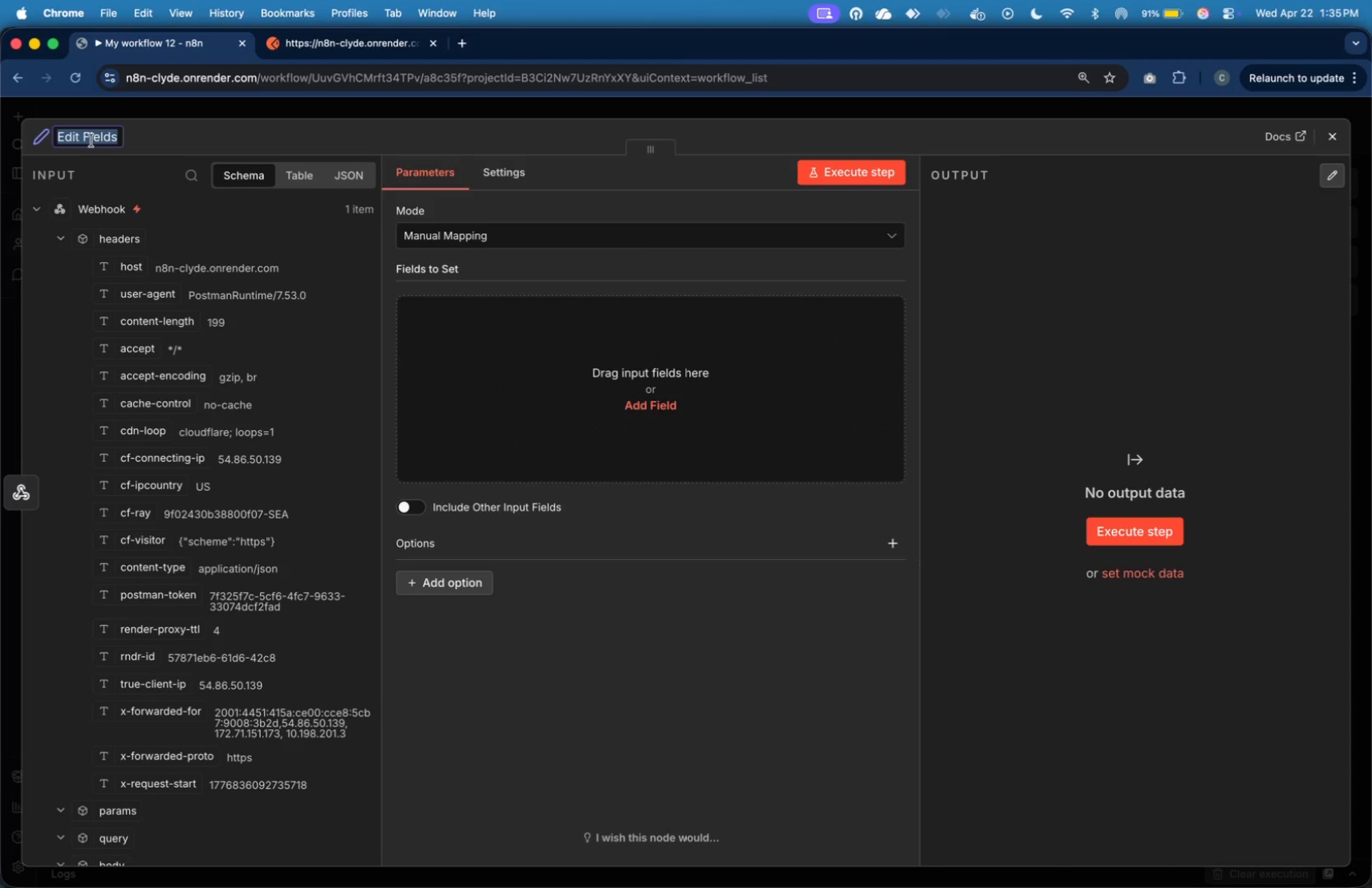 
wait(5.98)
 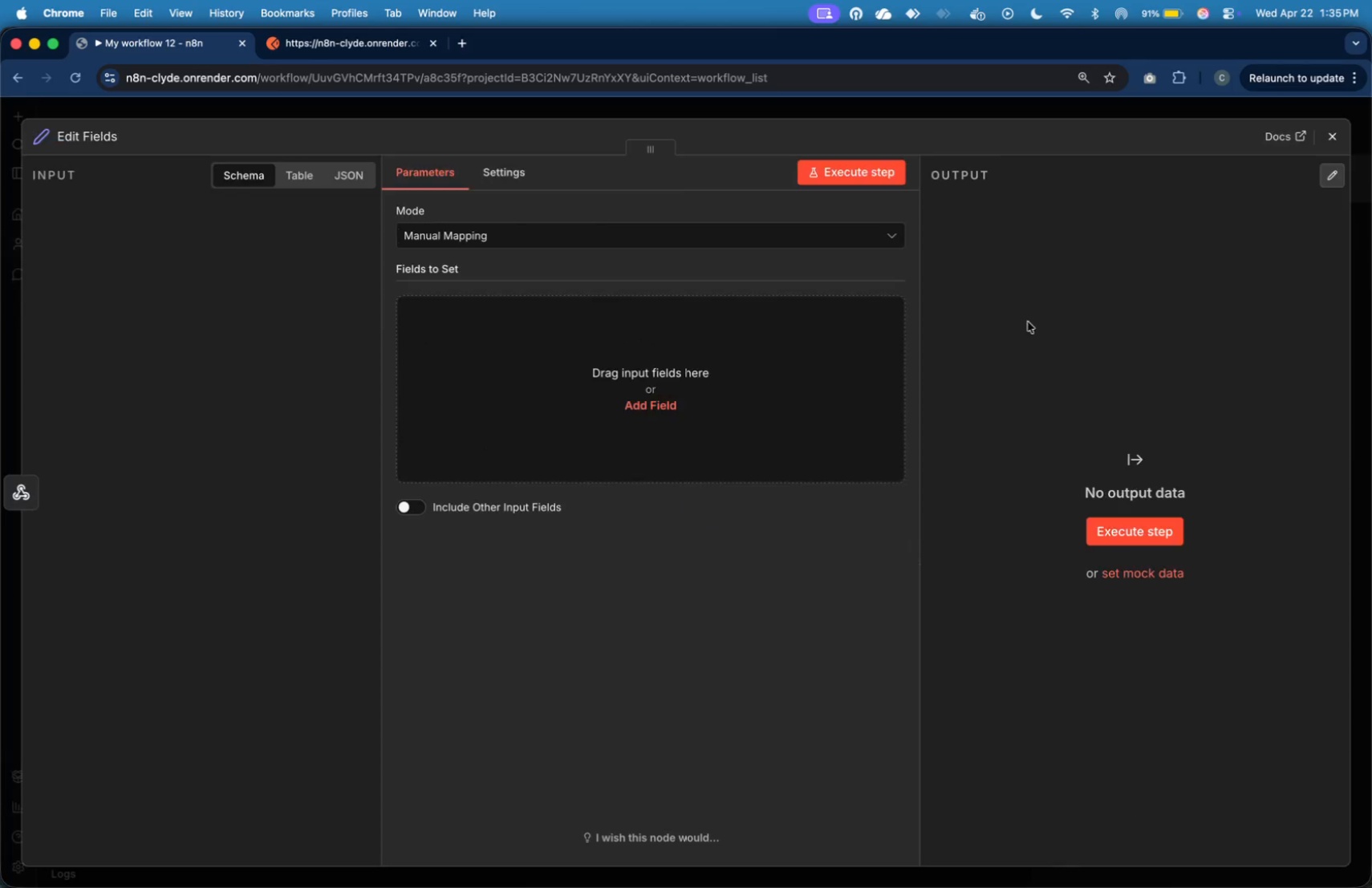 
type(Merge )
 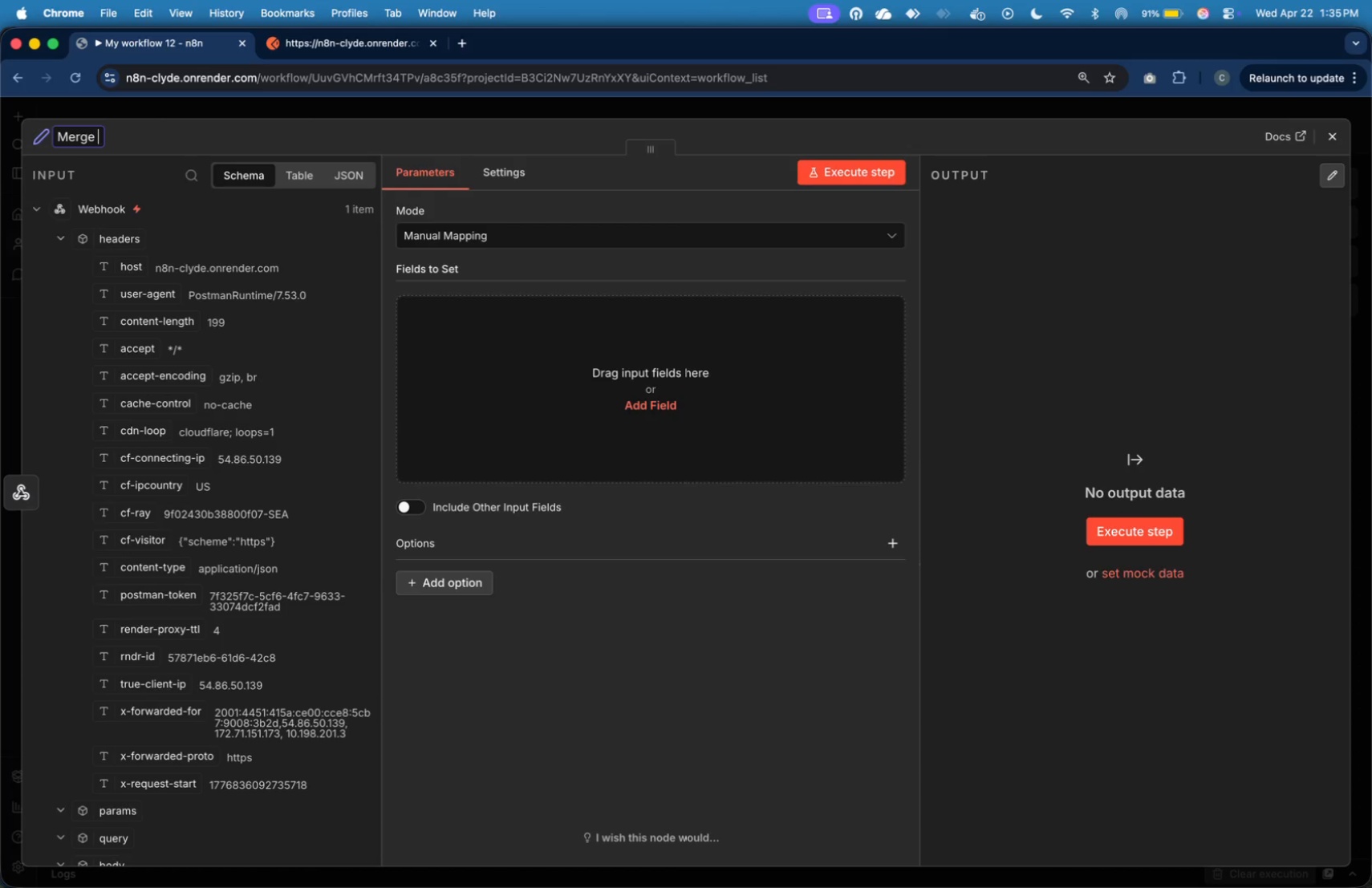 
key(Meta+A)
 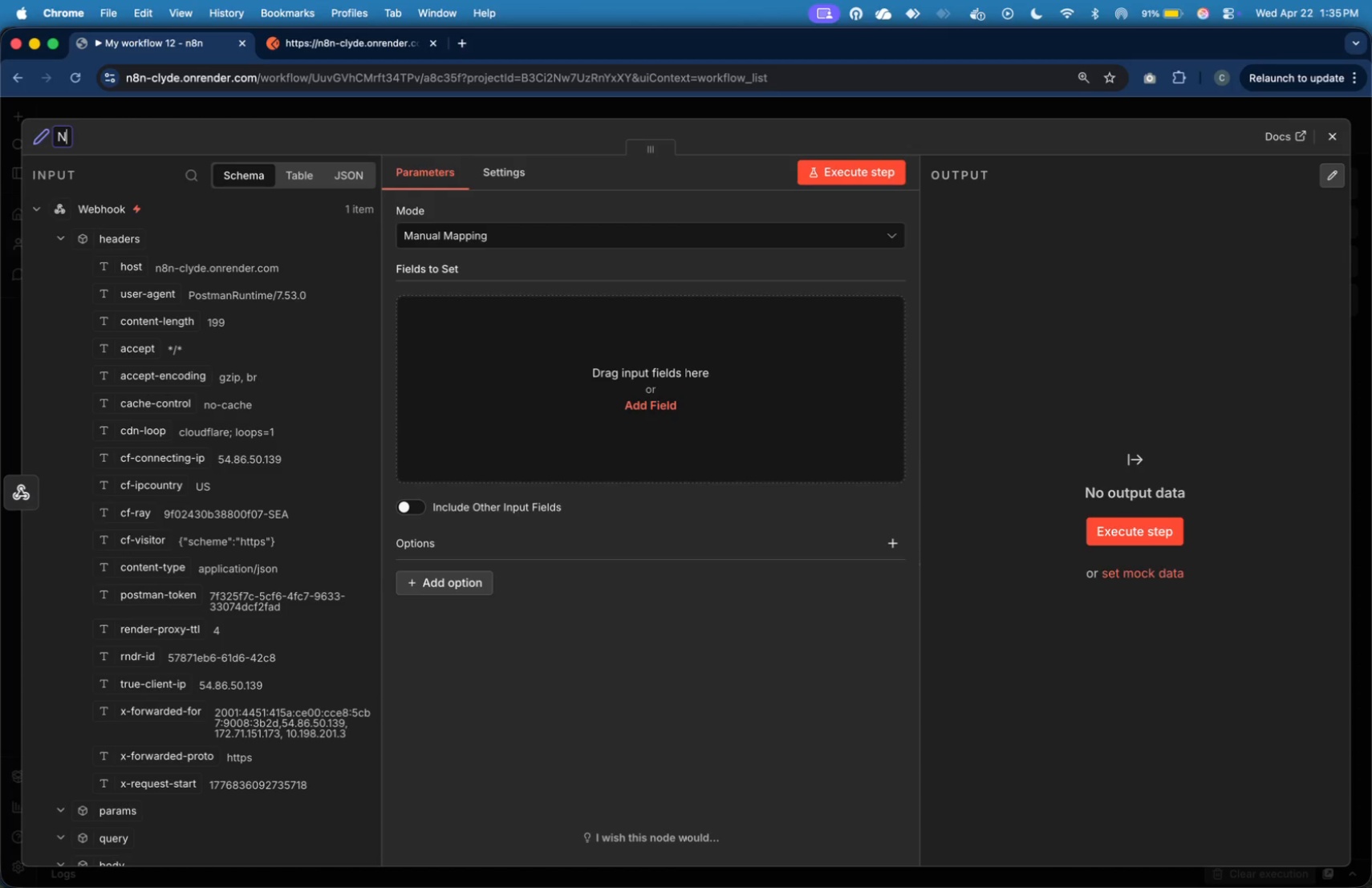 
type(Normalize Incident Data)
 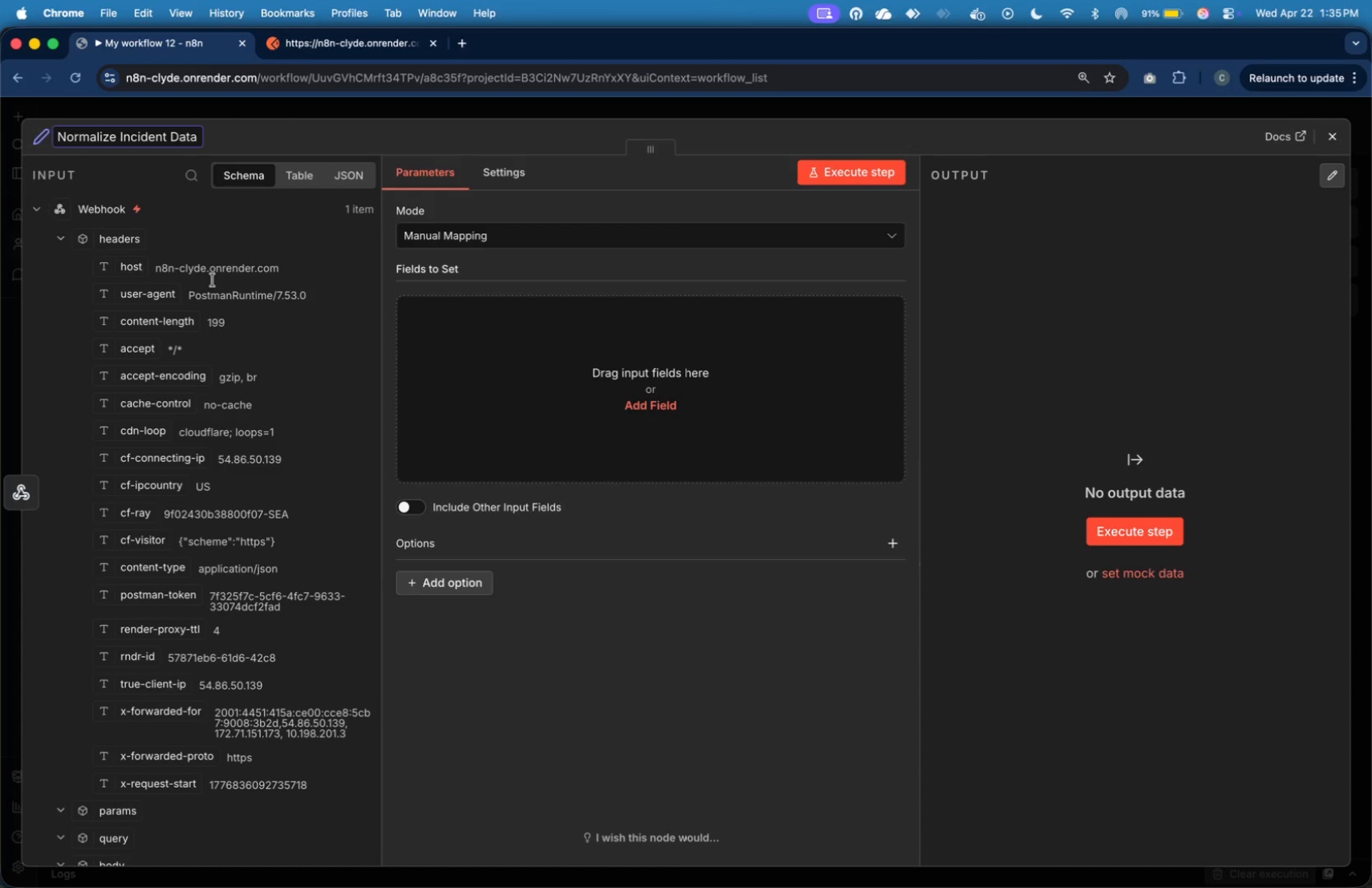 
scroll: coordinate [262, 386], scroll_direction: down, amount: 9.0
 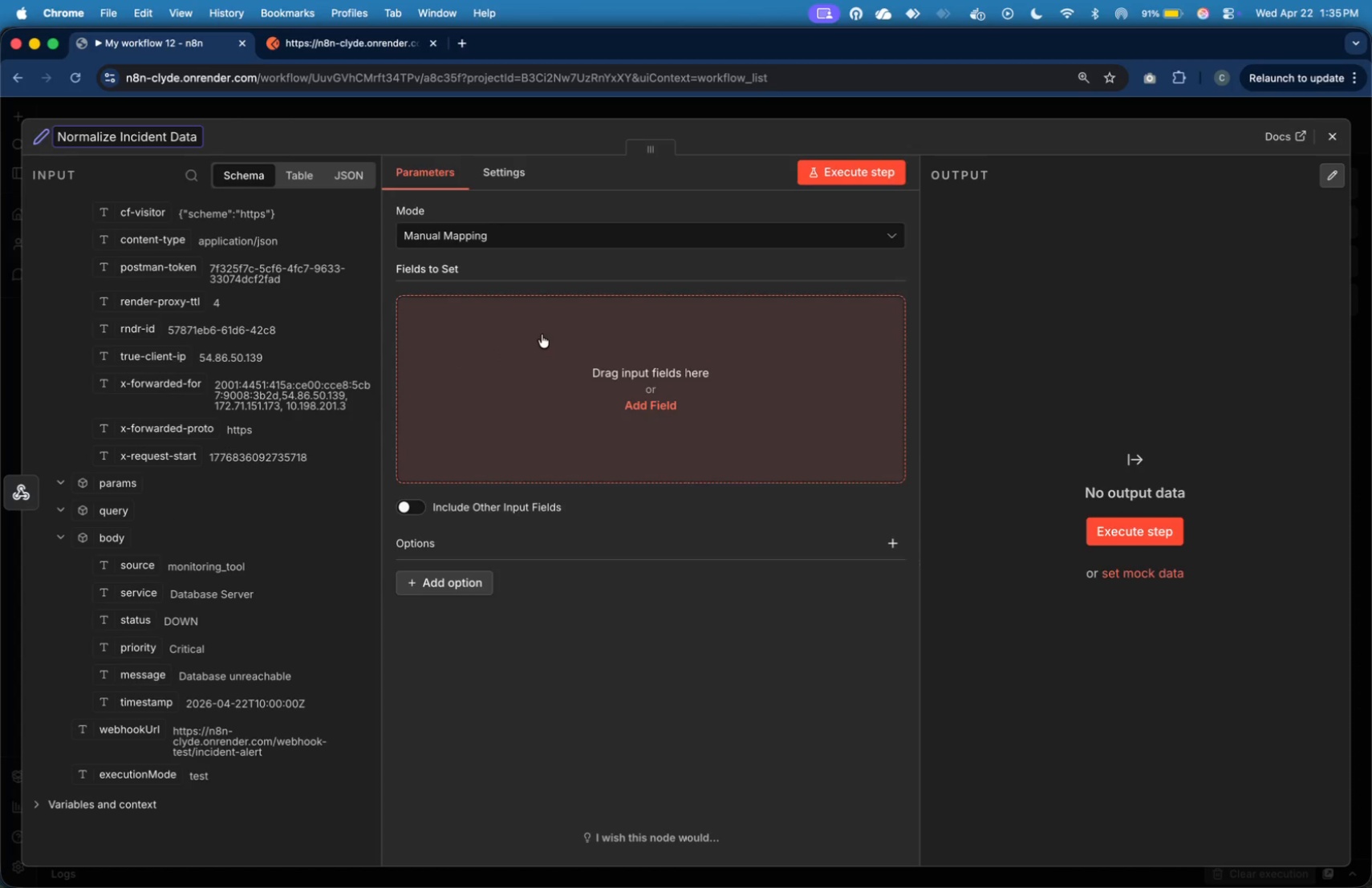 
left_click([529, 314])
 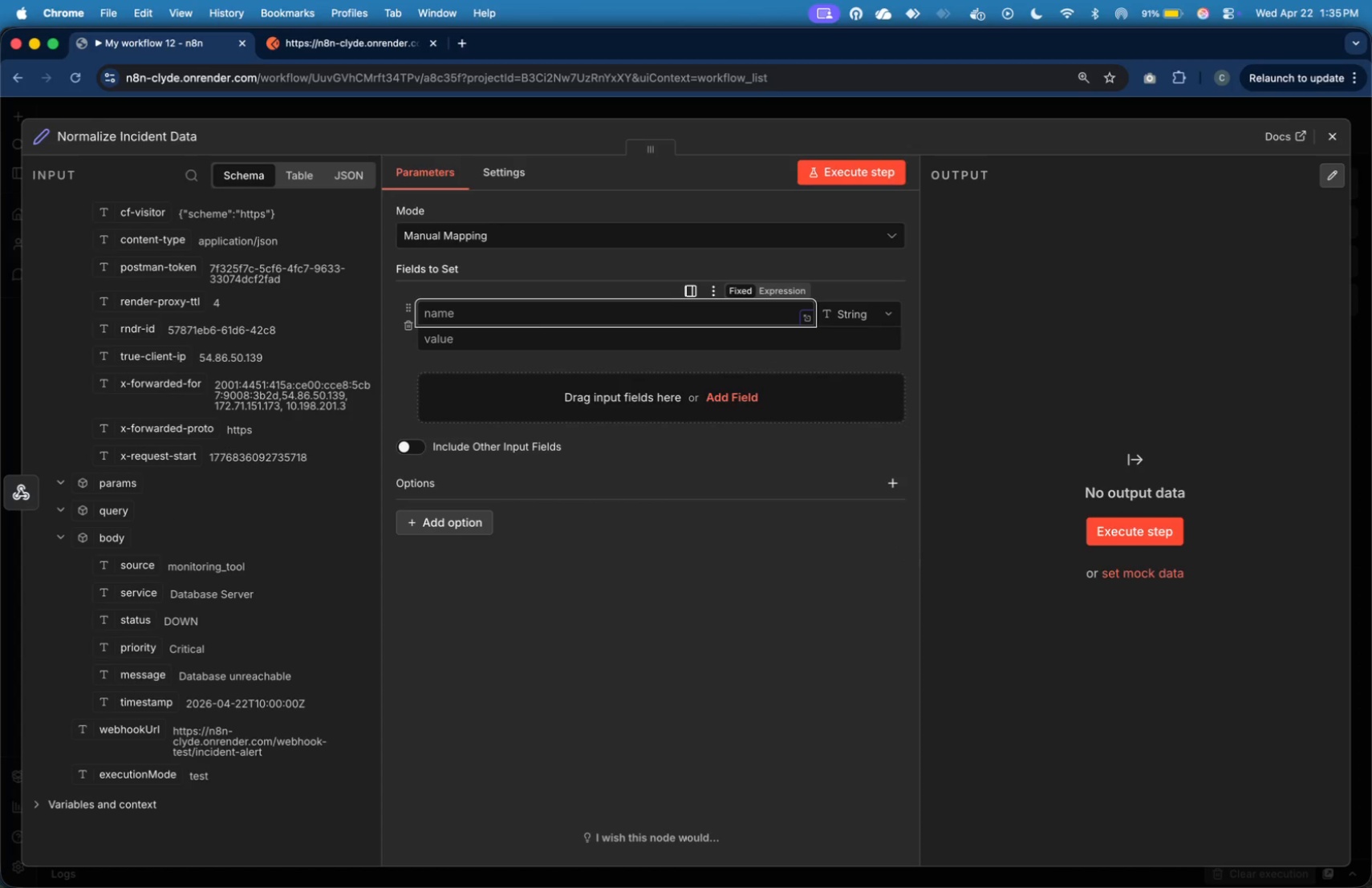 
type(incident_id)
 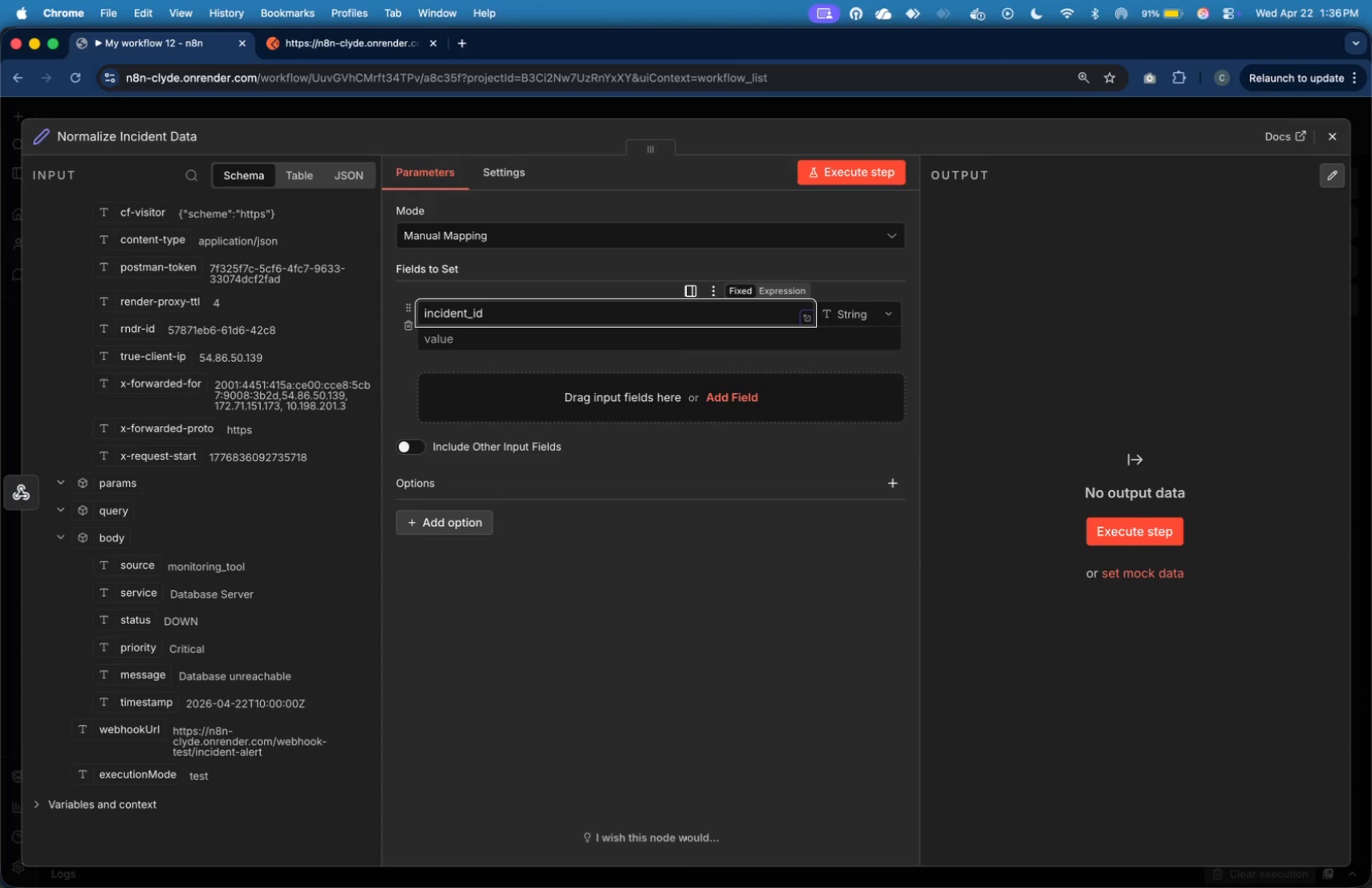 
left_click([524, 343])
 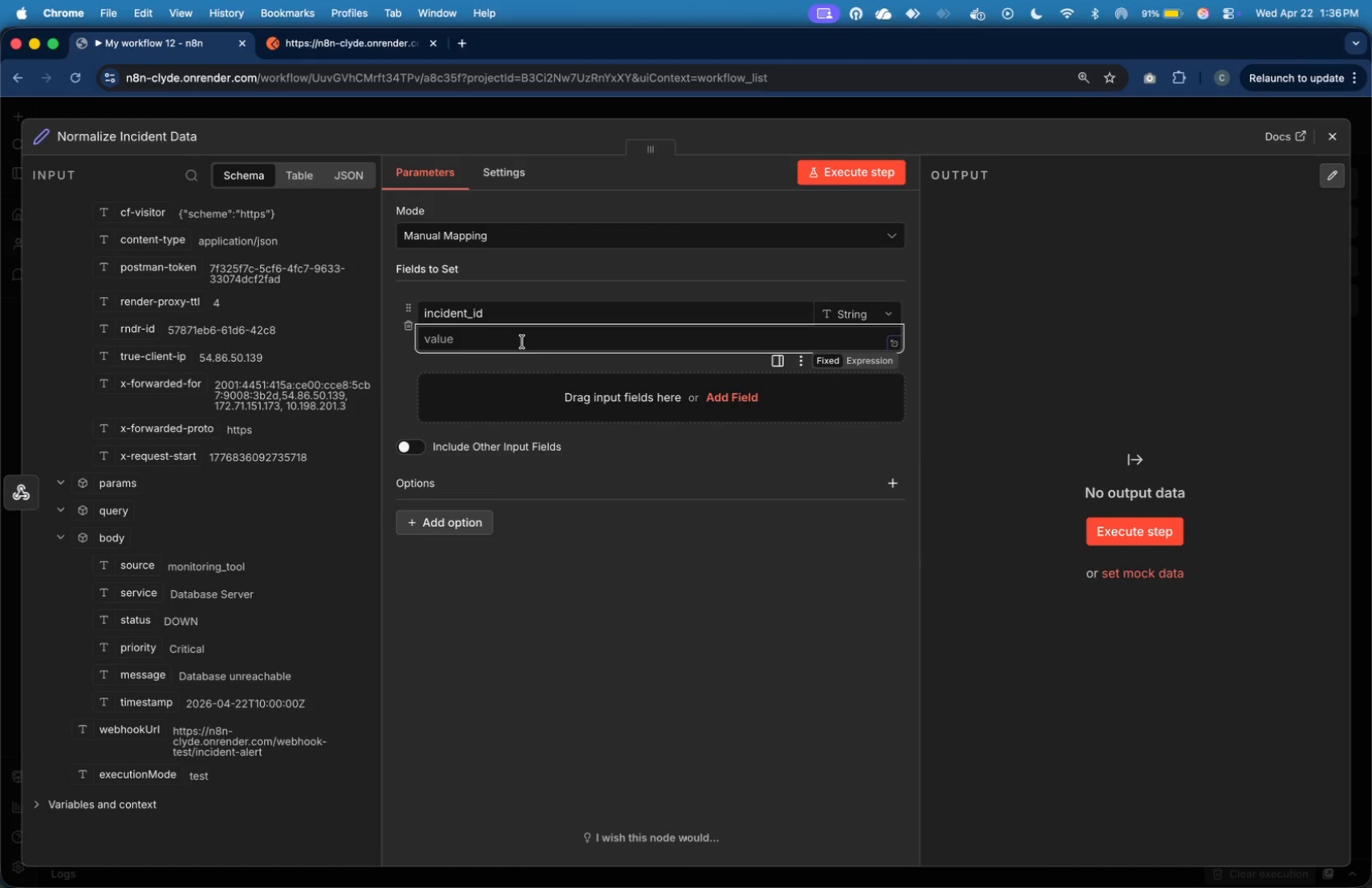 
type(INC-)
 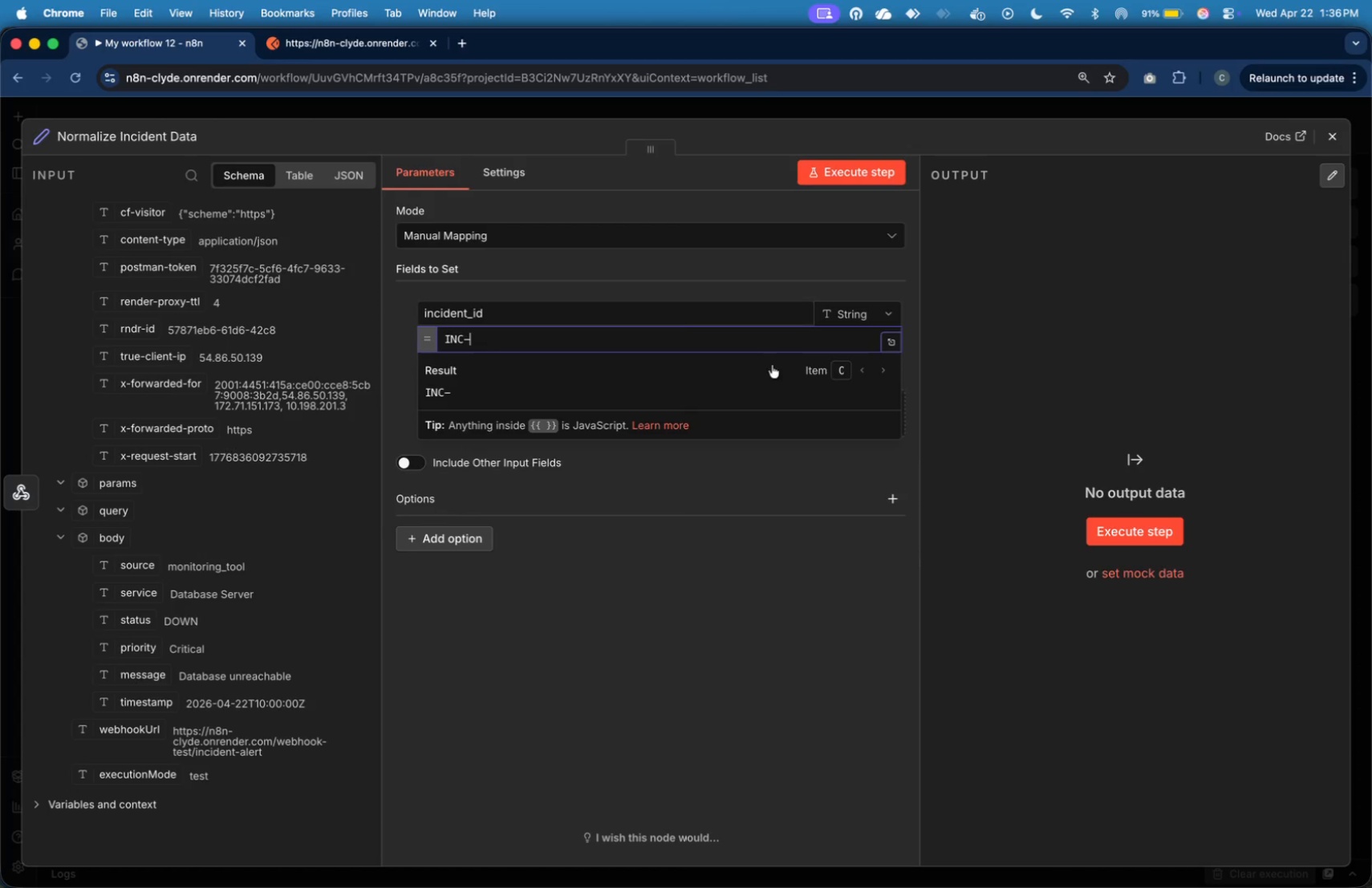 
type({{$NOW)
key(Backspace)
key(Backspace)
key(Backspace)
type(now)
 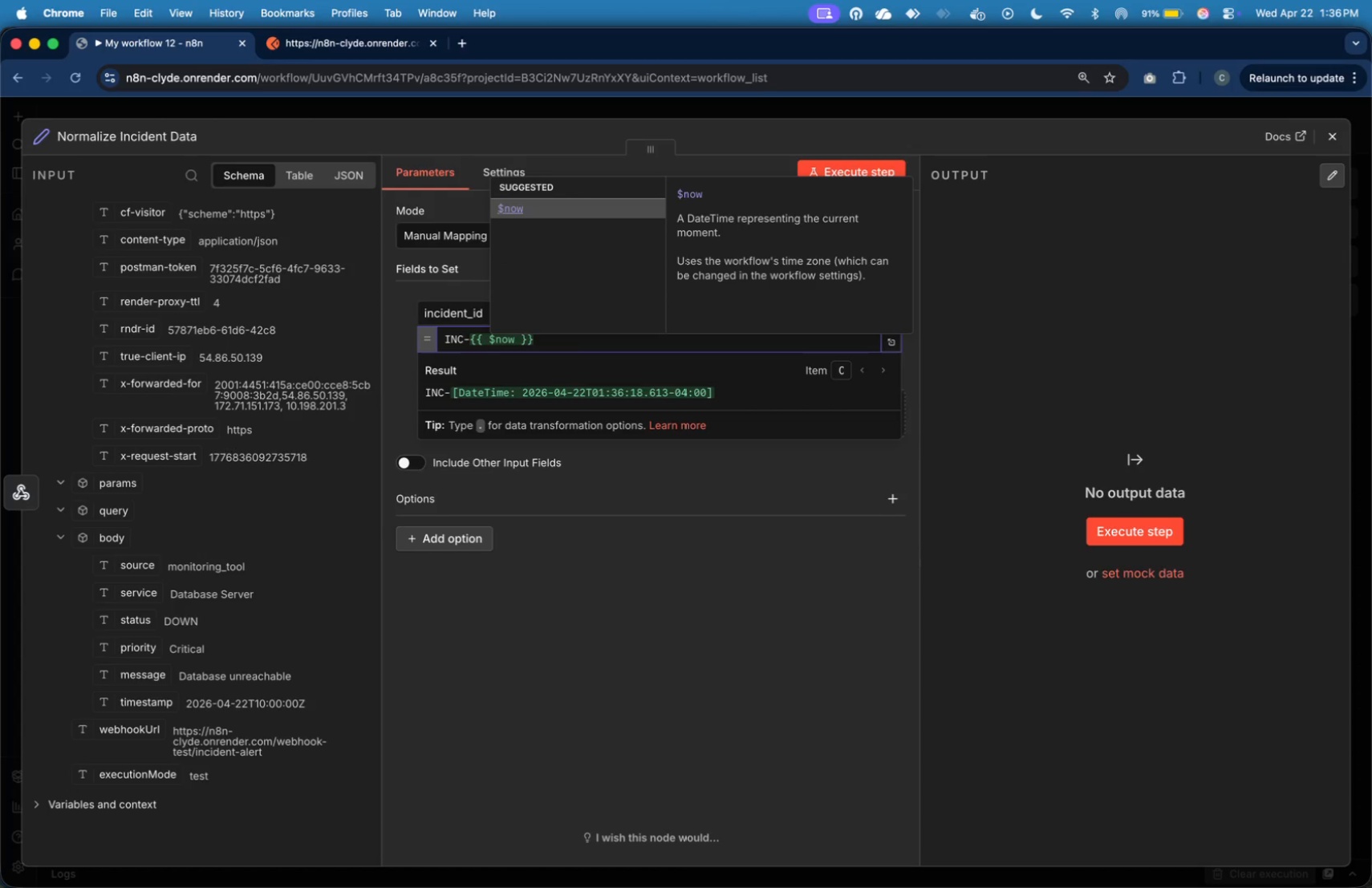 
wait(8.1)
 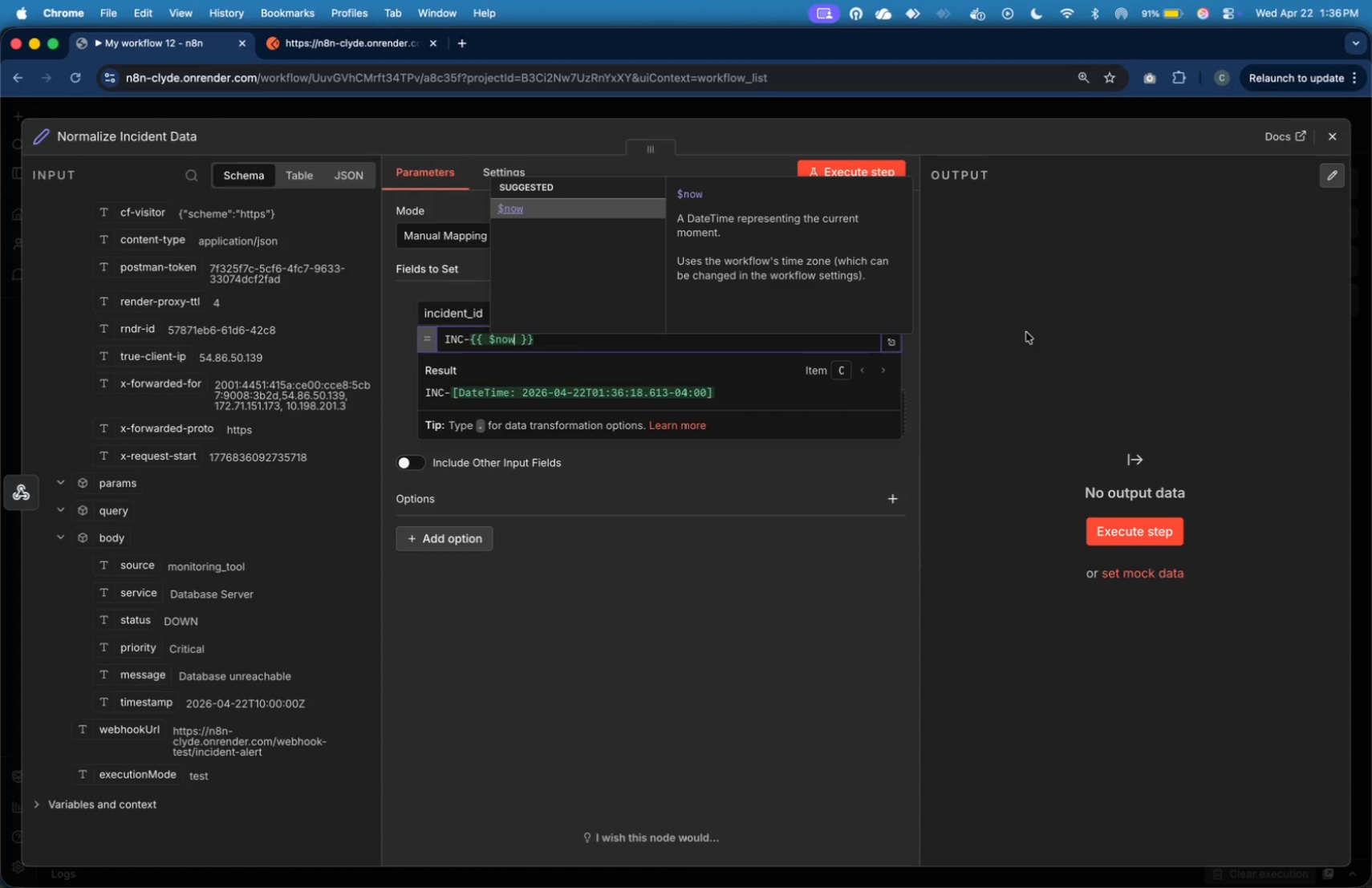 
left_click_drag(start_coordinate=[140, 594], to_coordinate=[436, 416])
 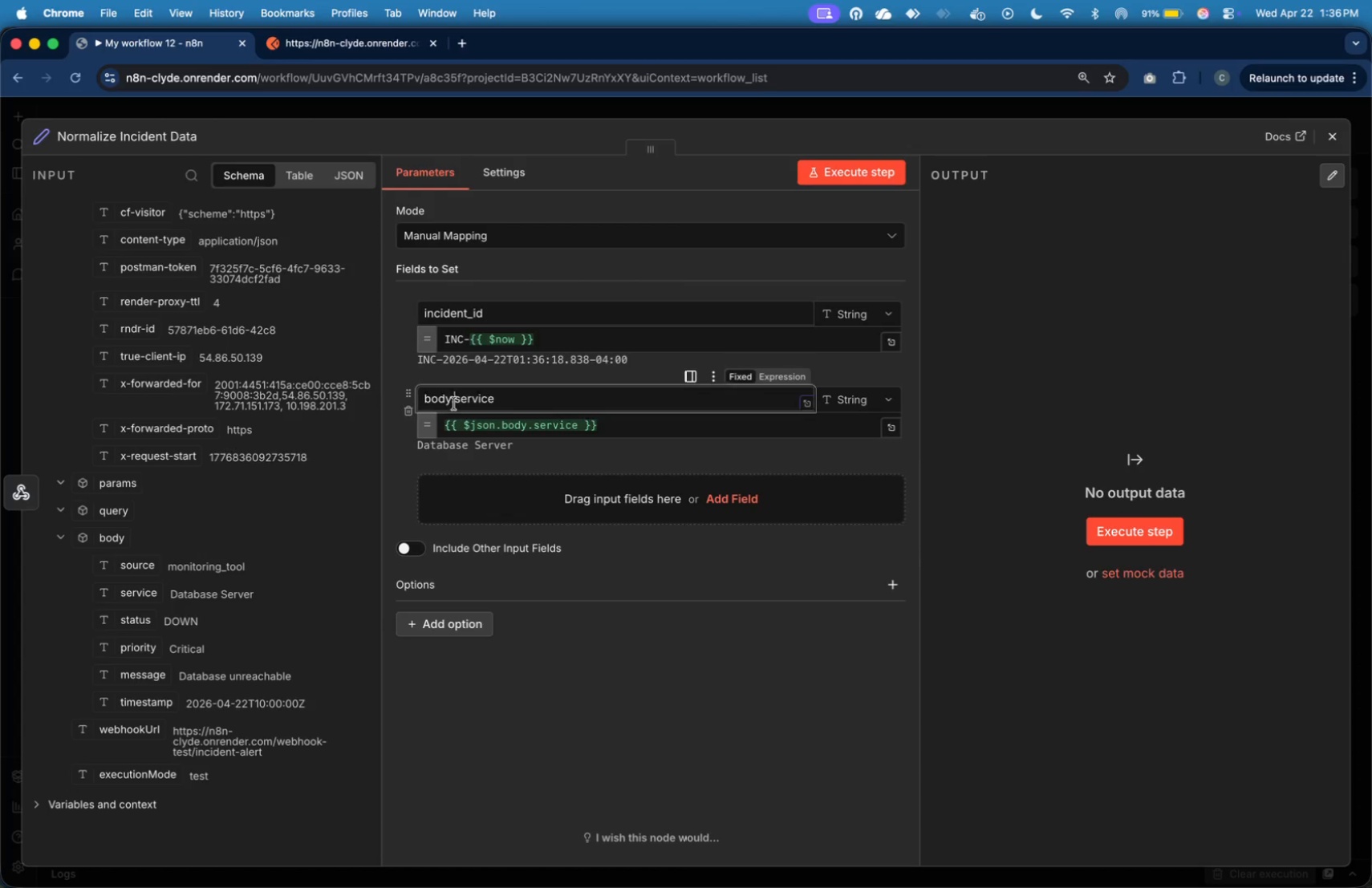 
left_click([454, 403])
 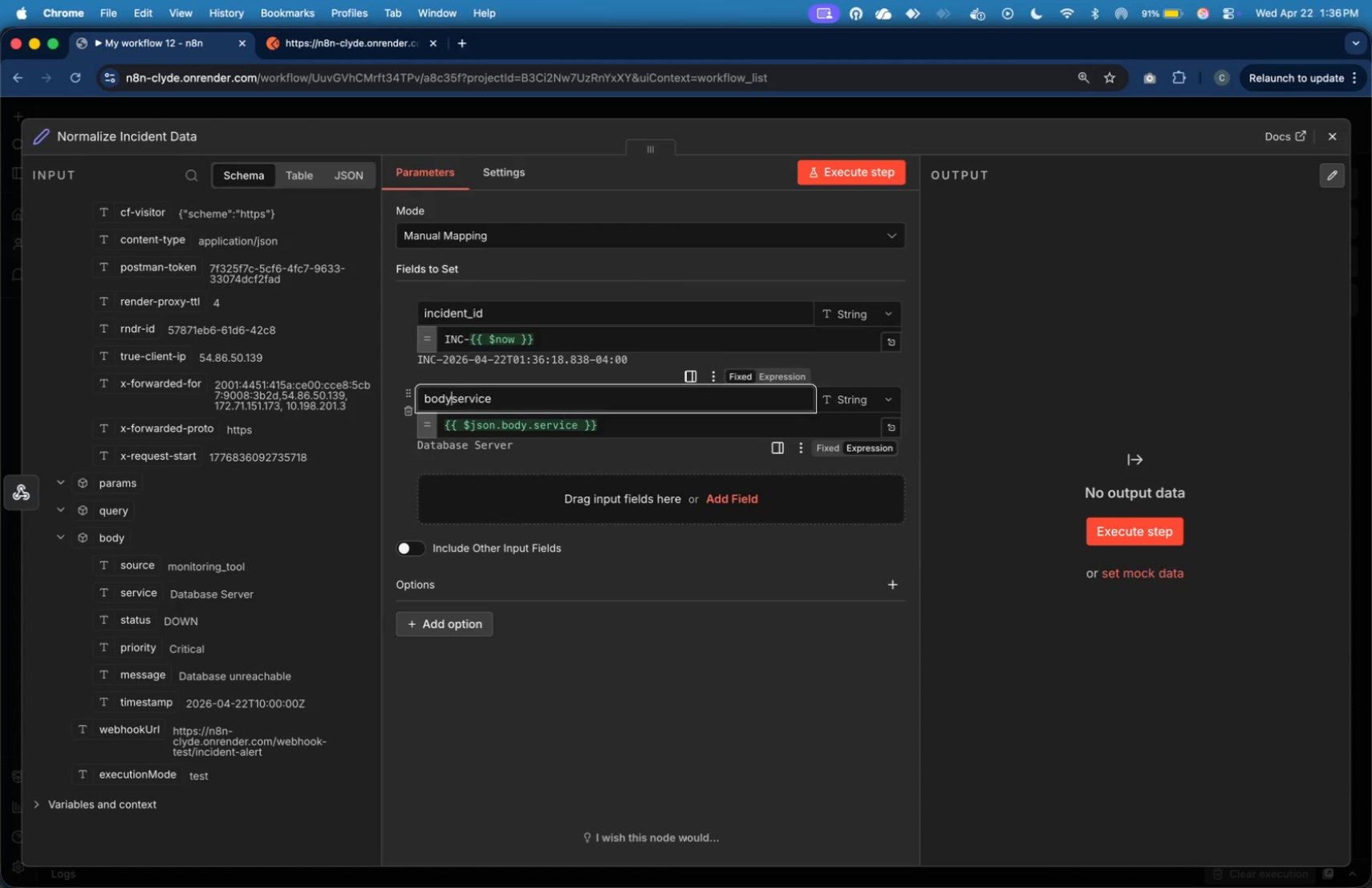 
key(Backspace)
 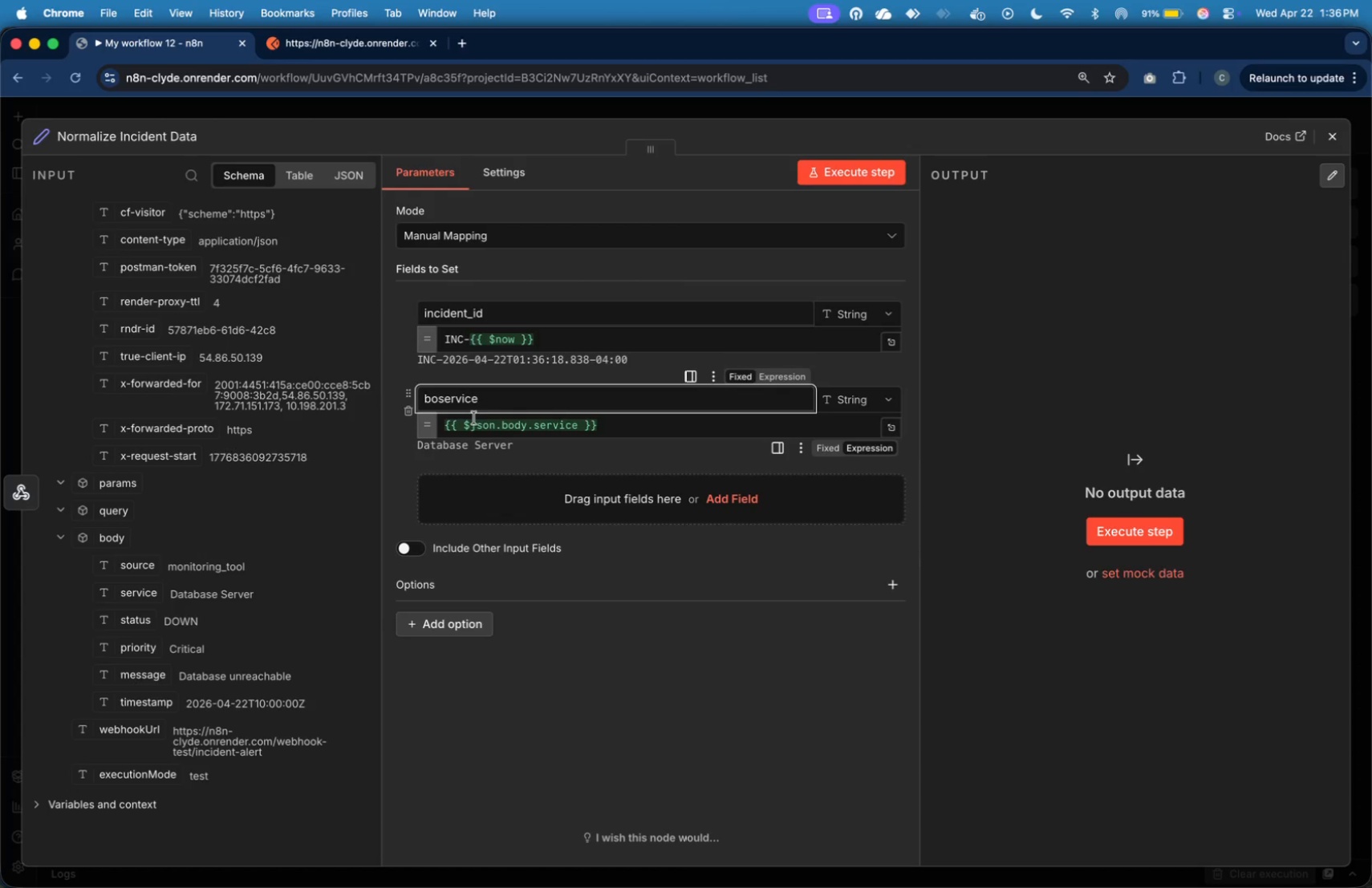 
key(Backspace)
 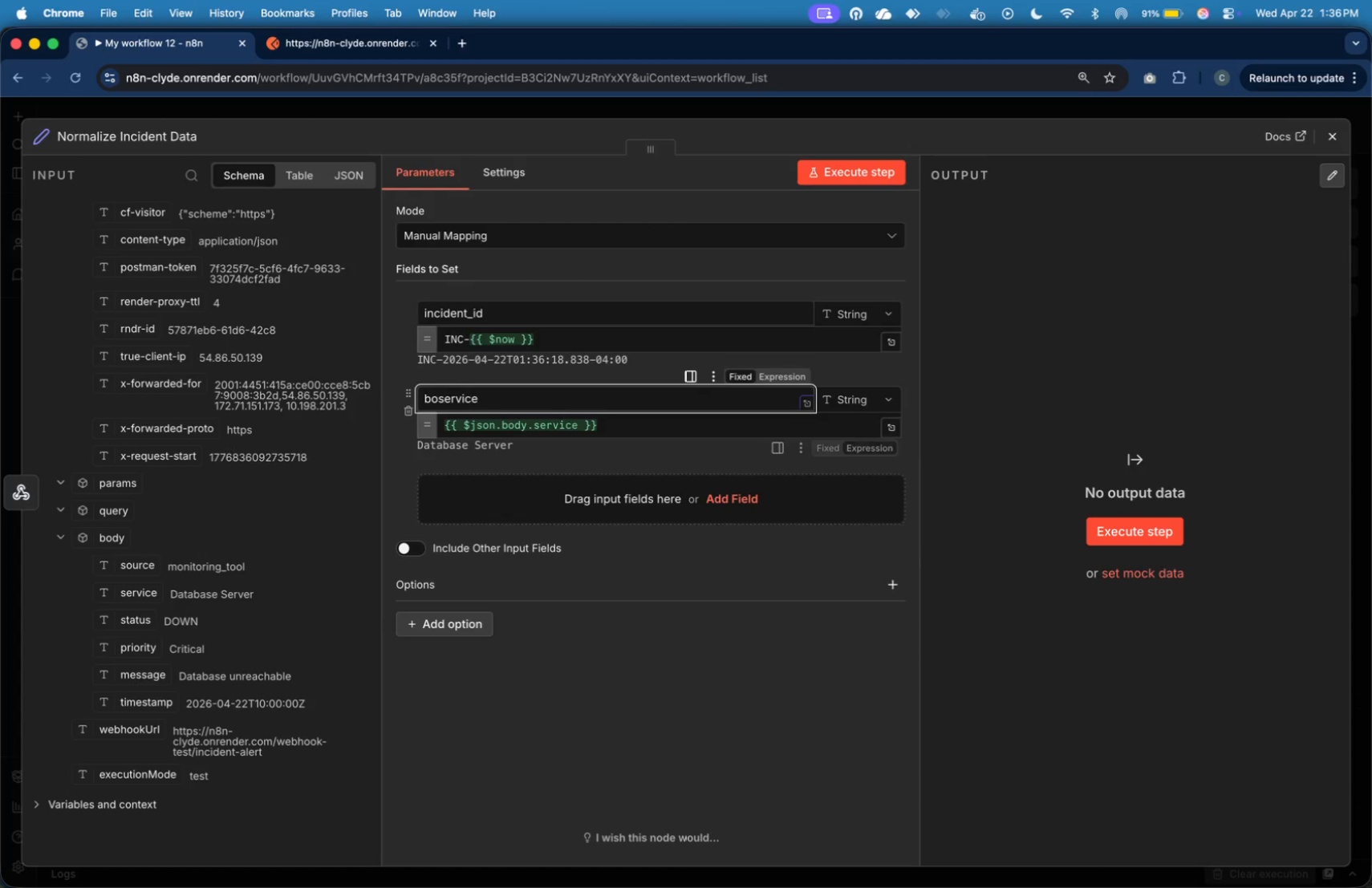 
key(Backspace)
 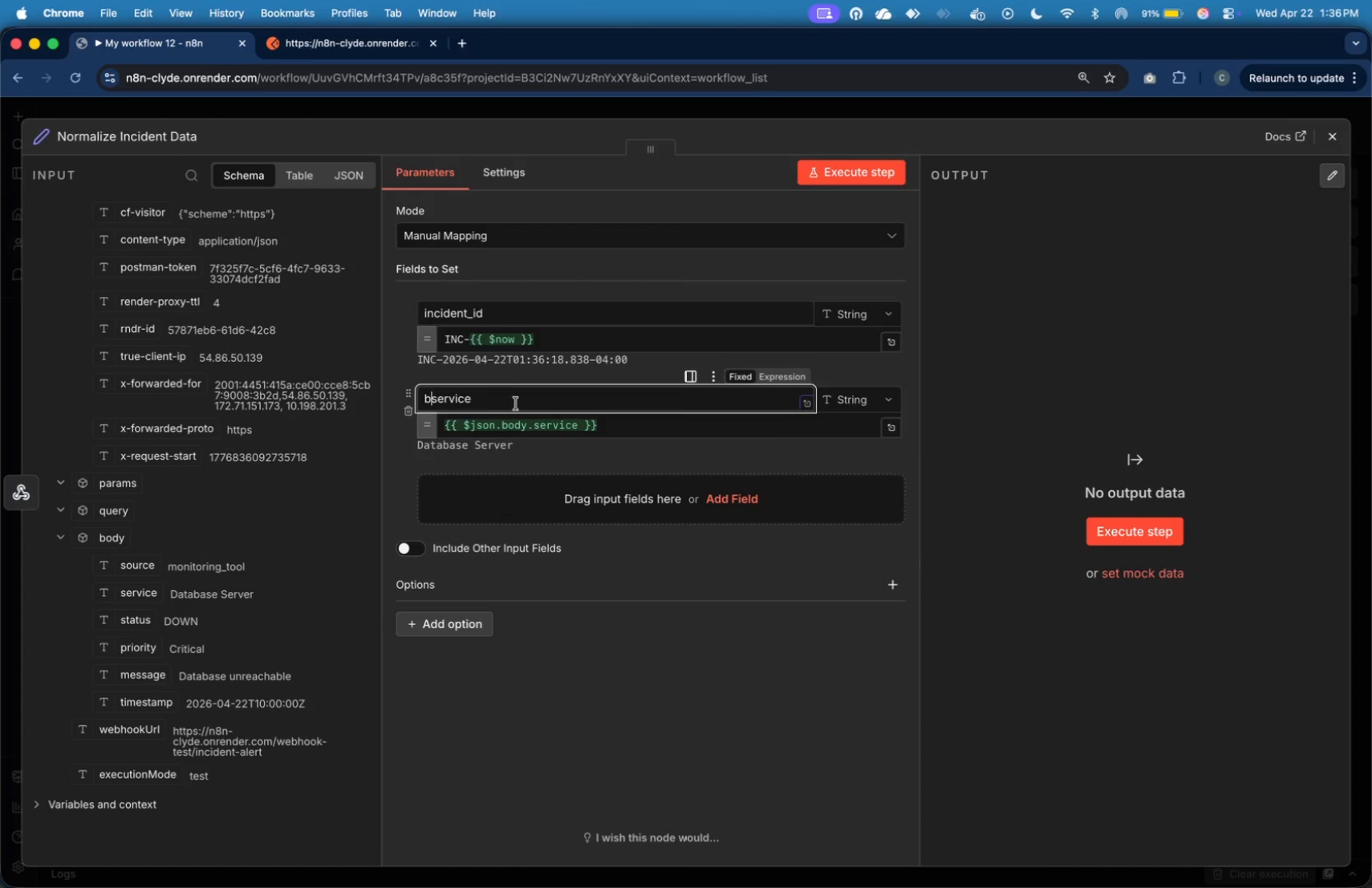 
key(Backspace)
 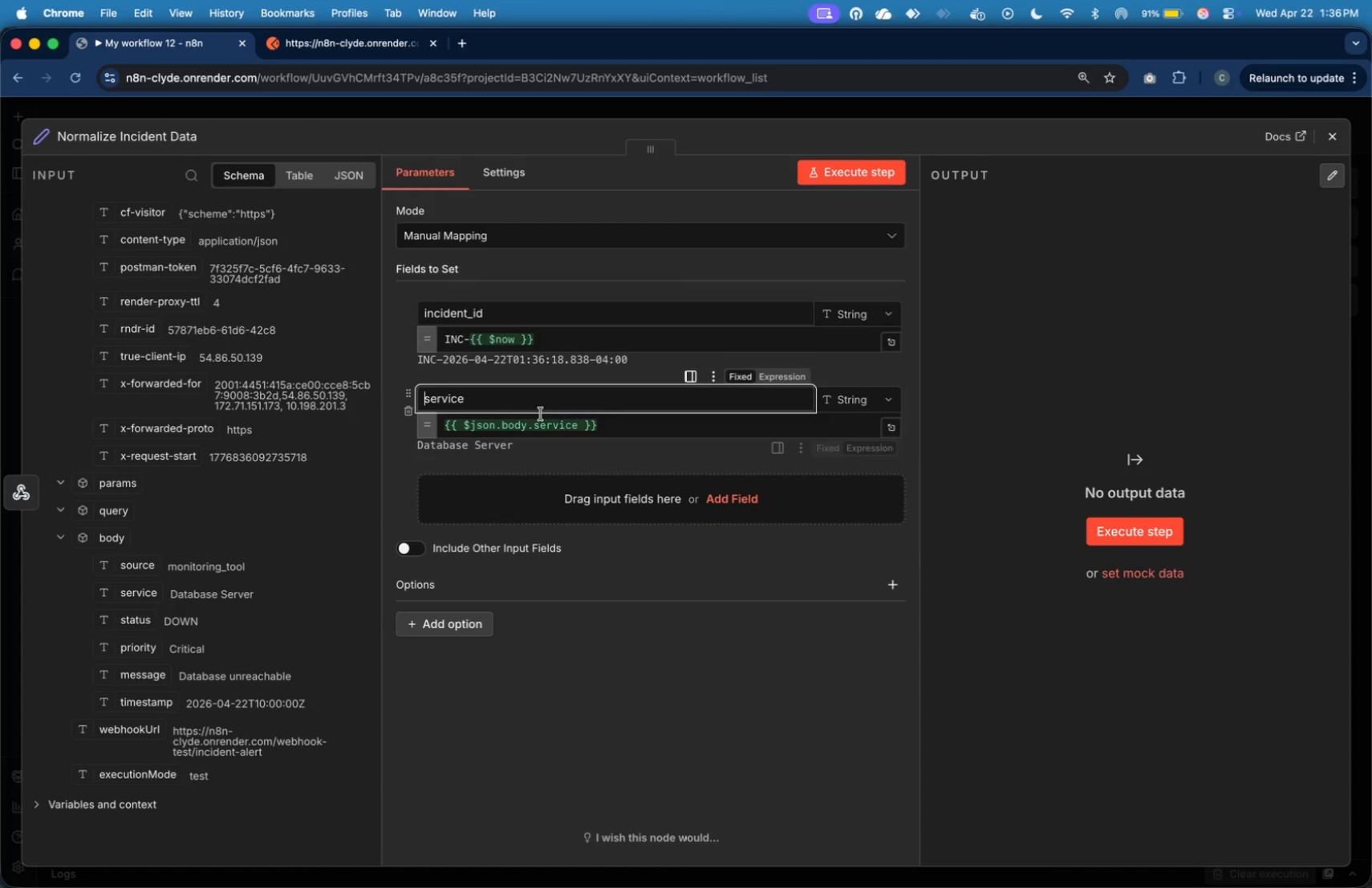 
key(Backspace)
 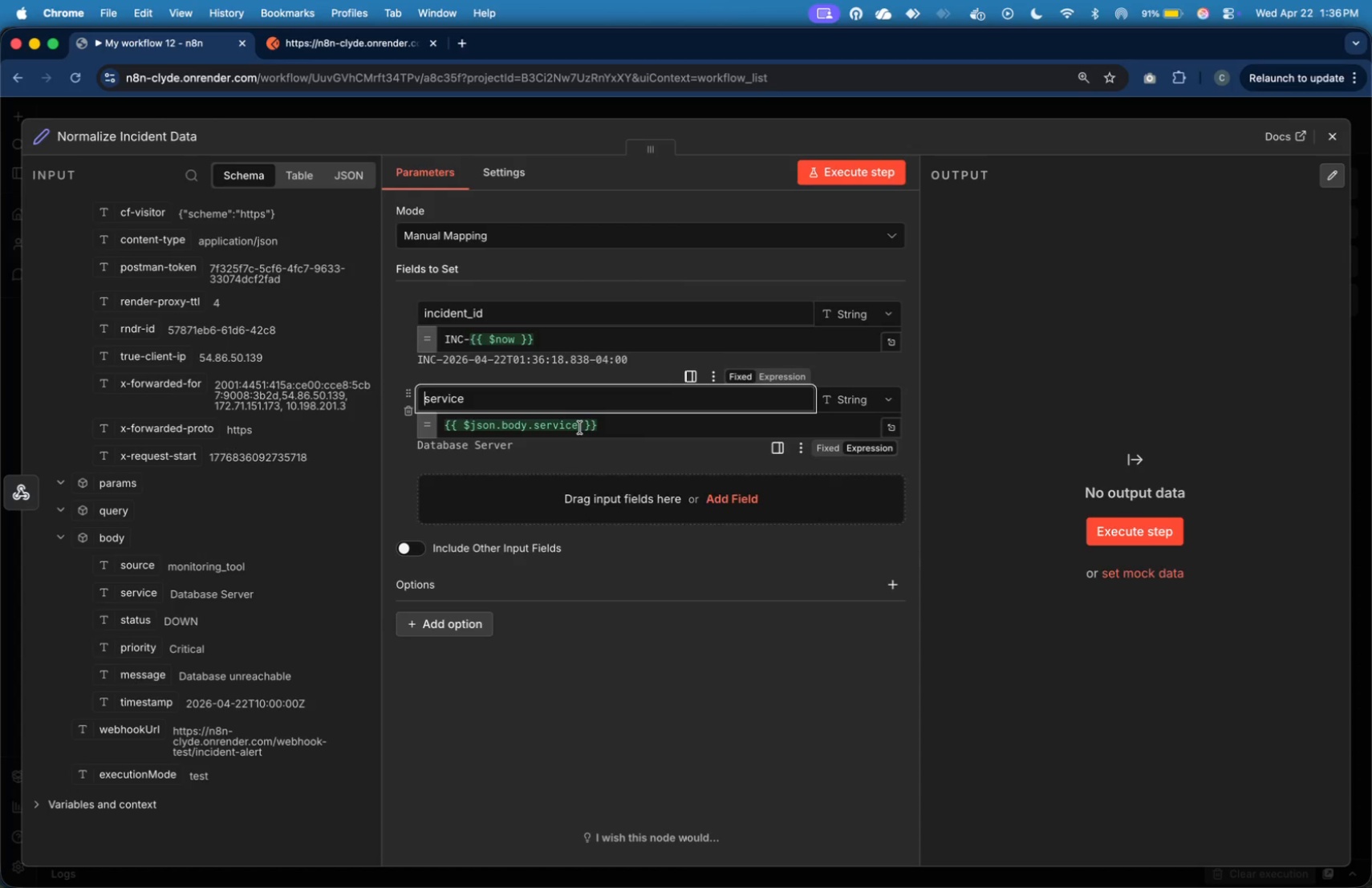 
left_click([580, 428])
 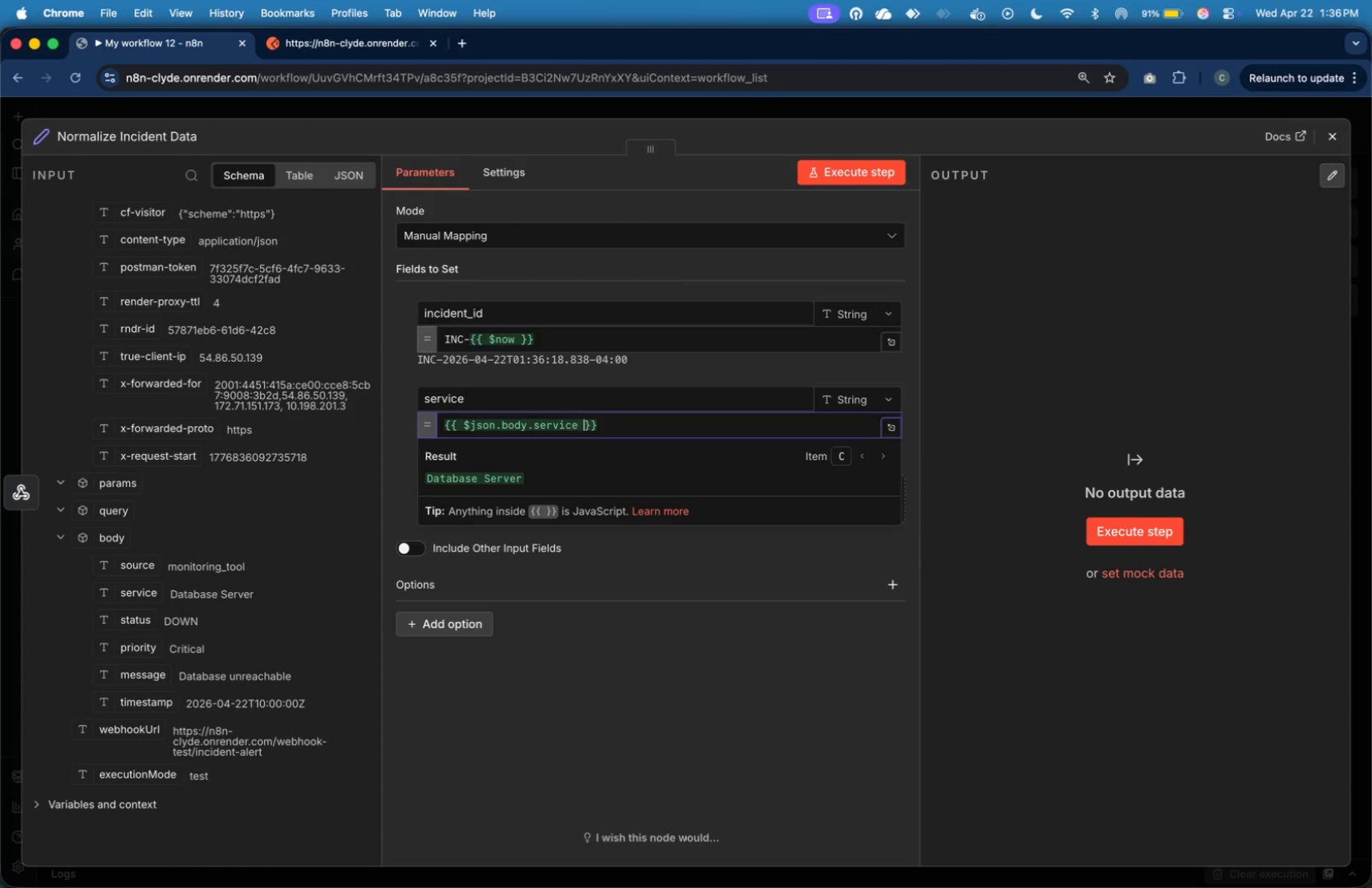 
key(ArrowRight)
 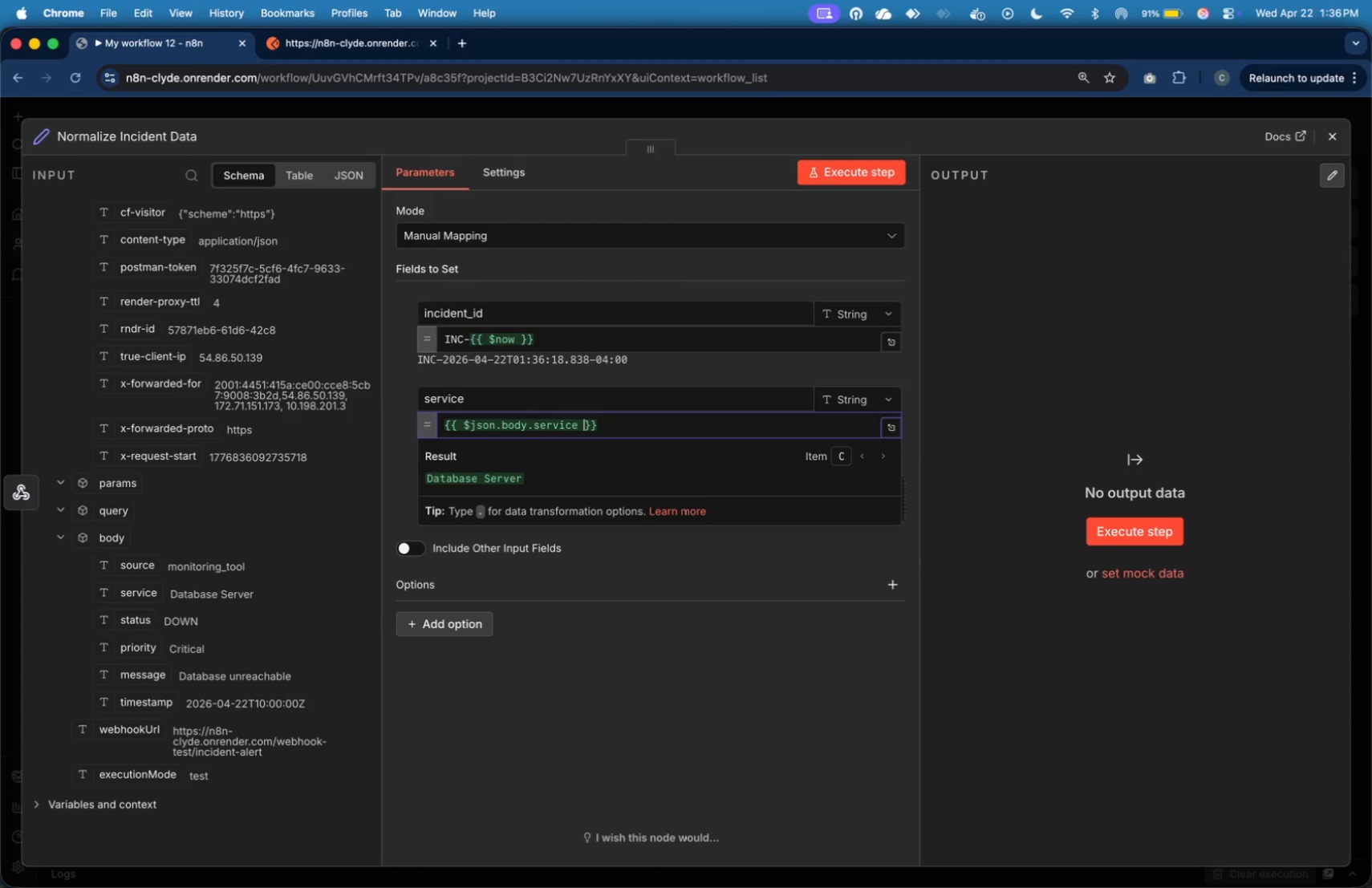 
key(Shift+Backslash)
 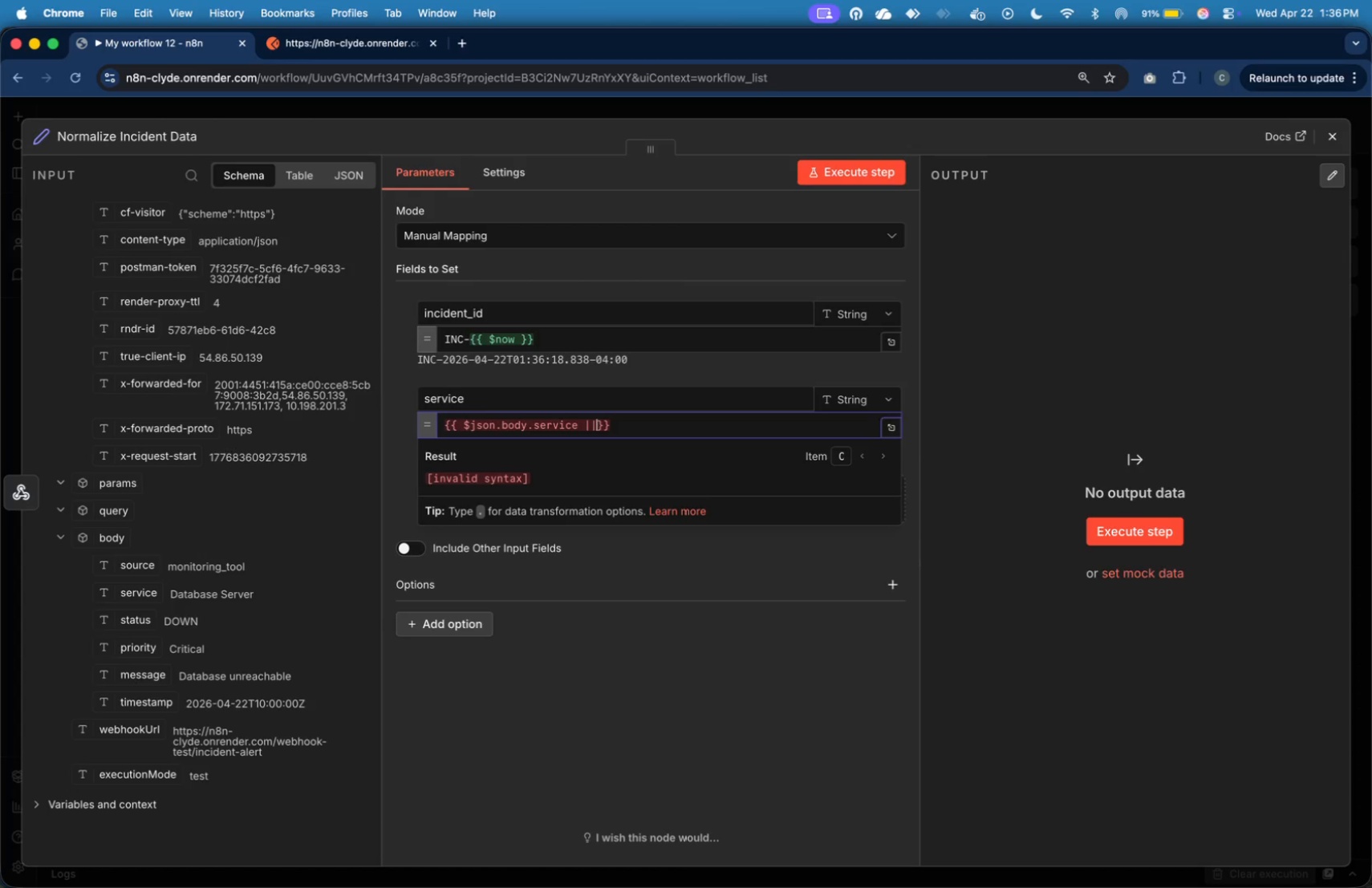 
key(Shift+Backslash)
 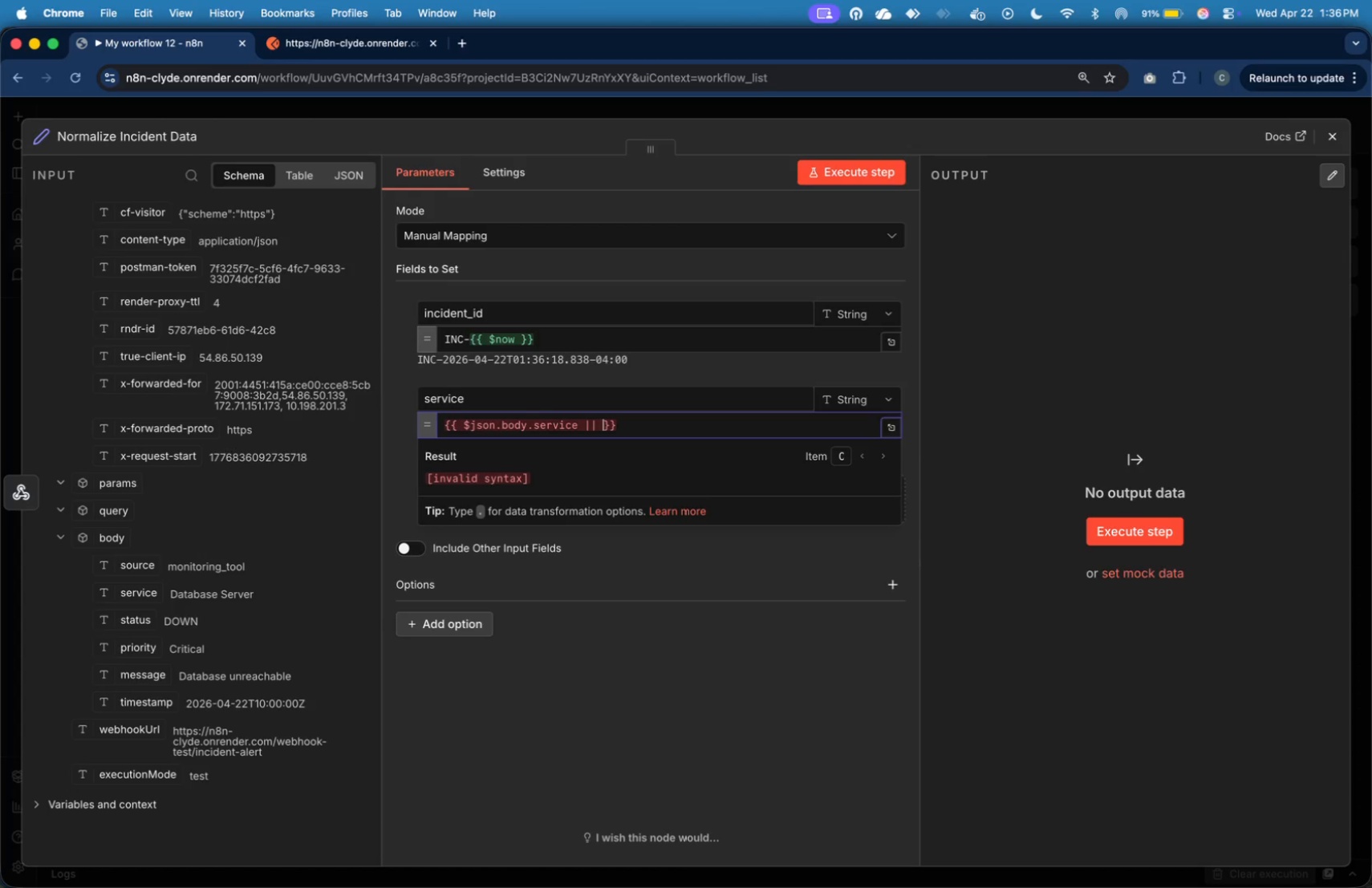 
key(Space)
 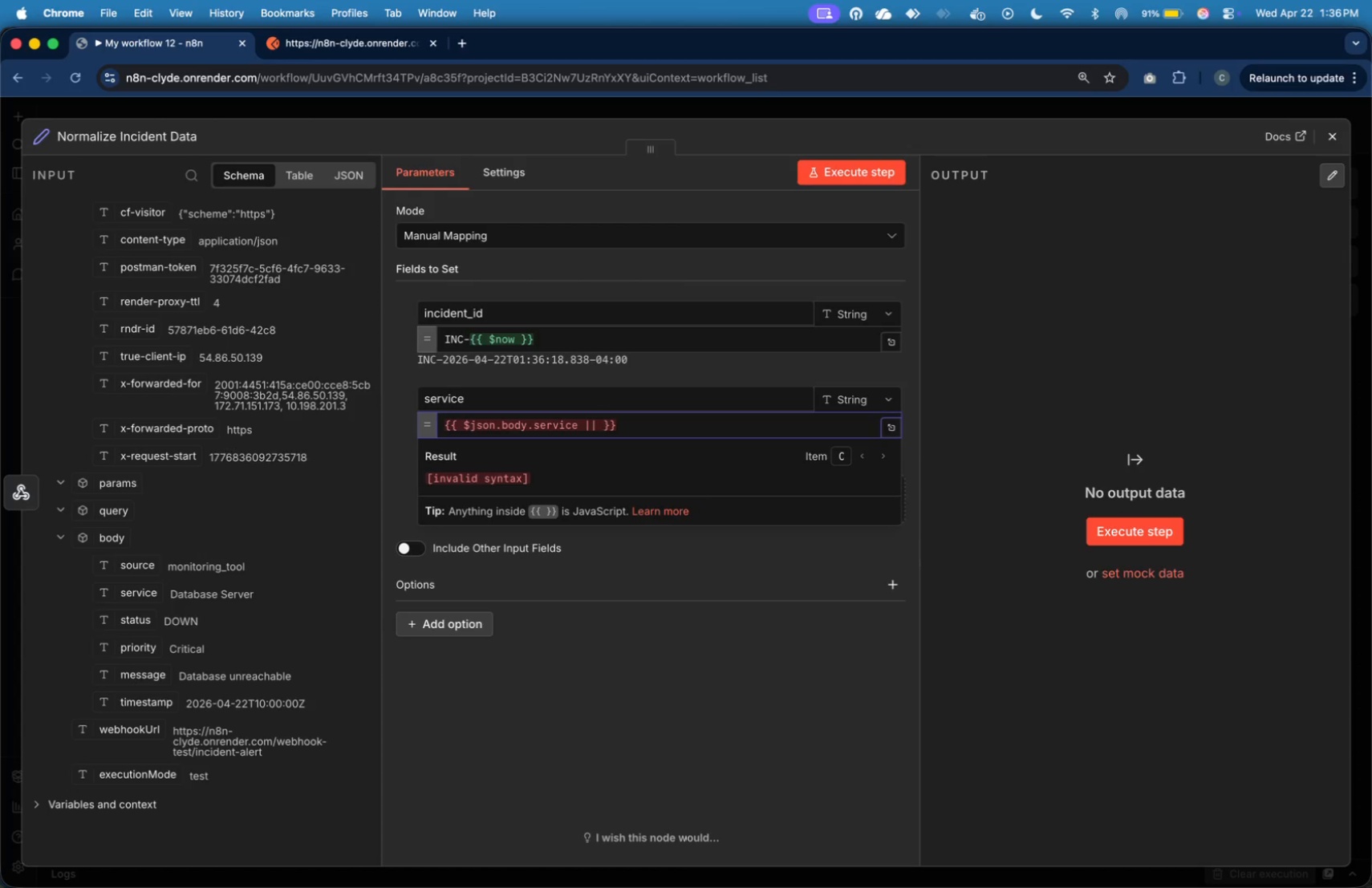 
hold_key(key=ShiftLeft, duration=1.22)
 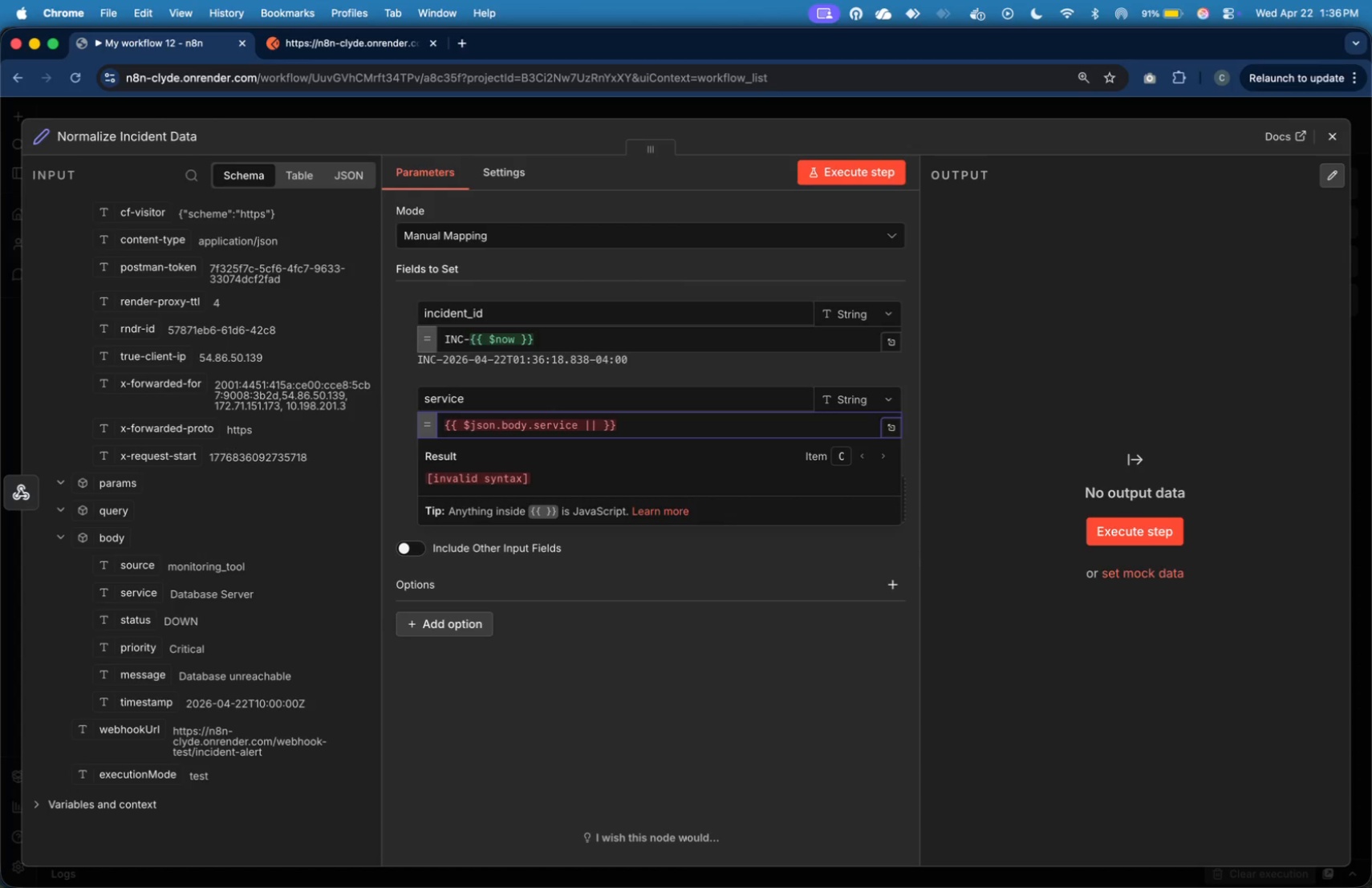 
wait(5.16)
 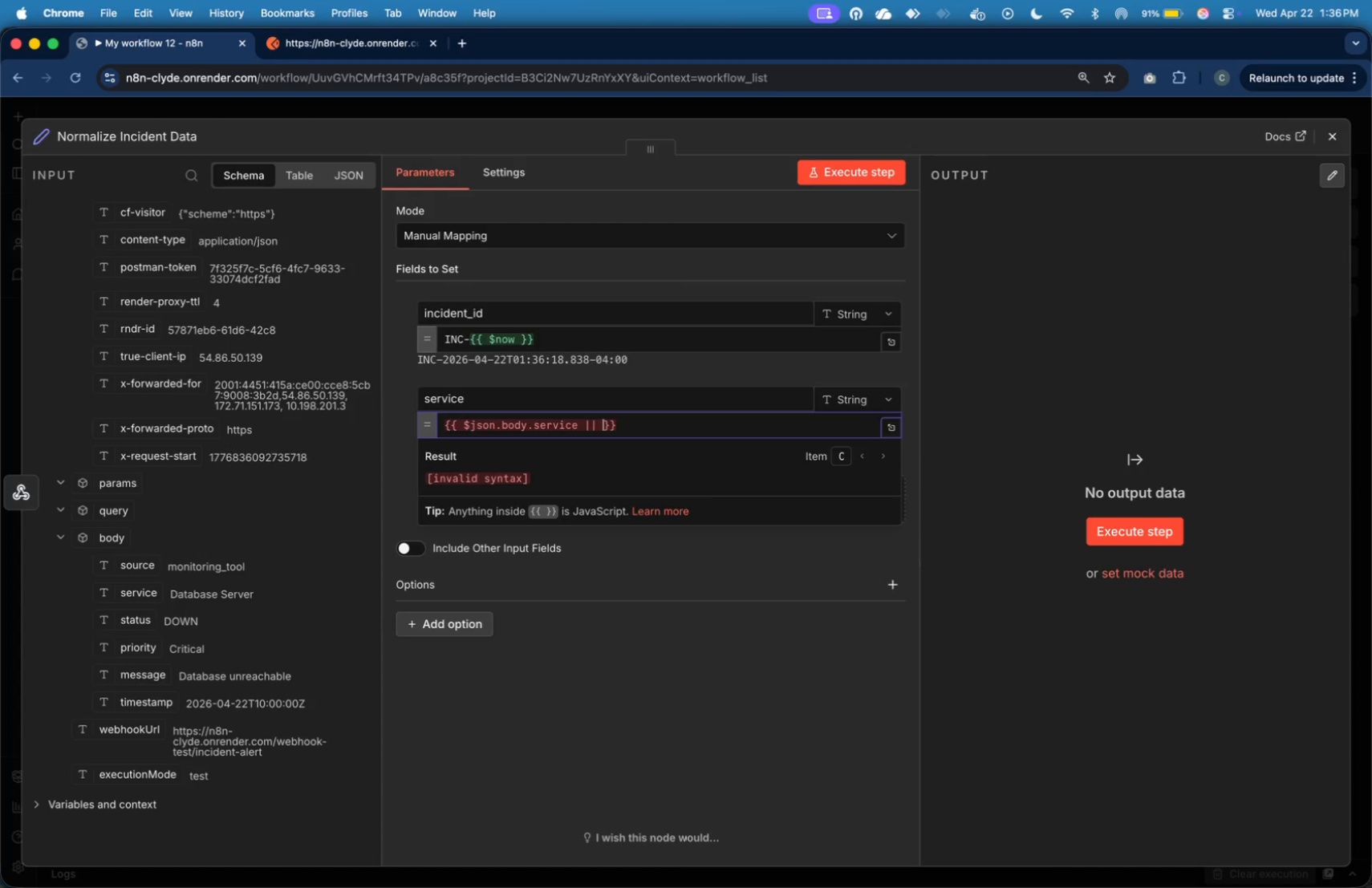 
key(Backspace)
 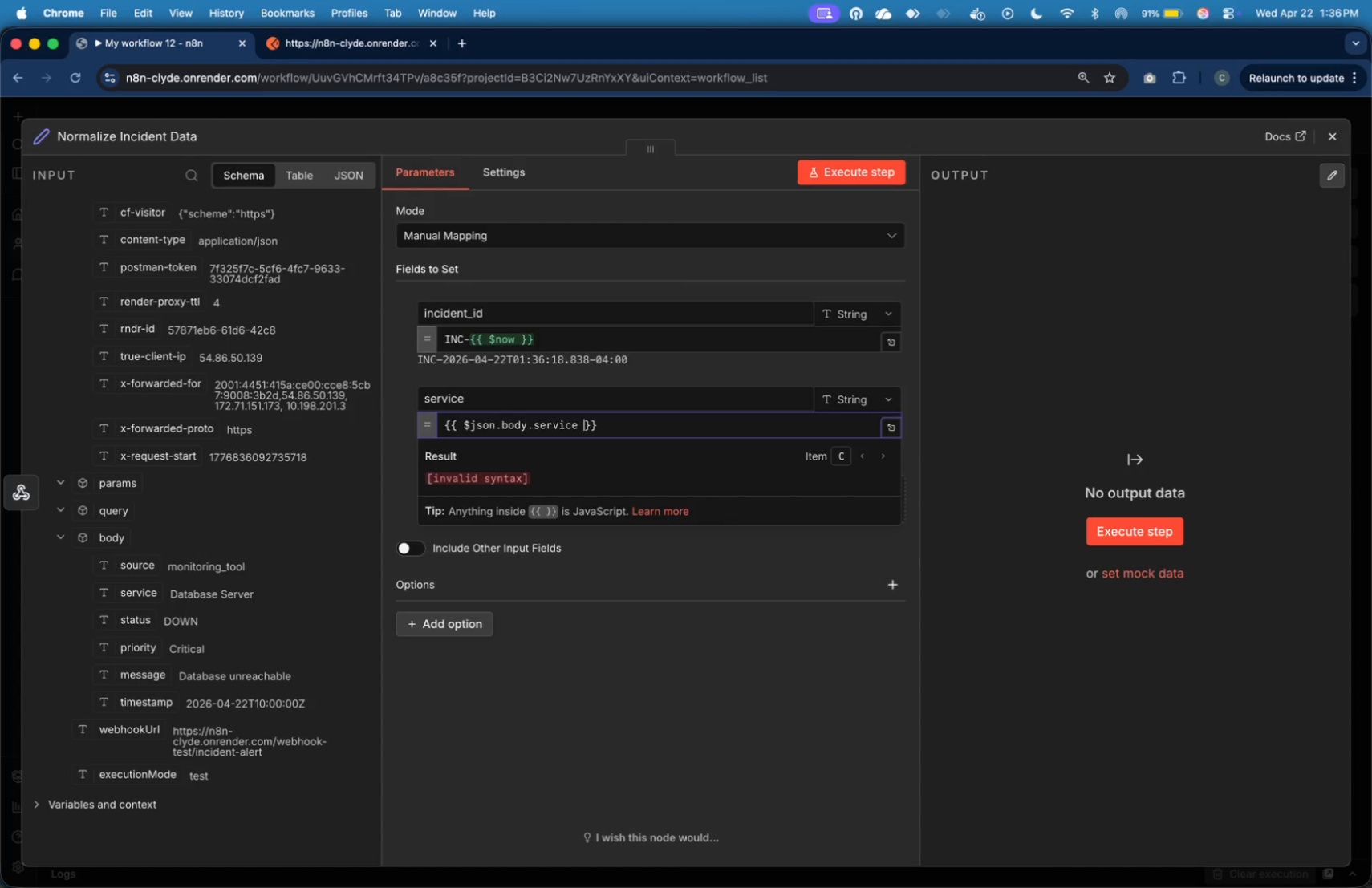 
key(Backspace)
 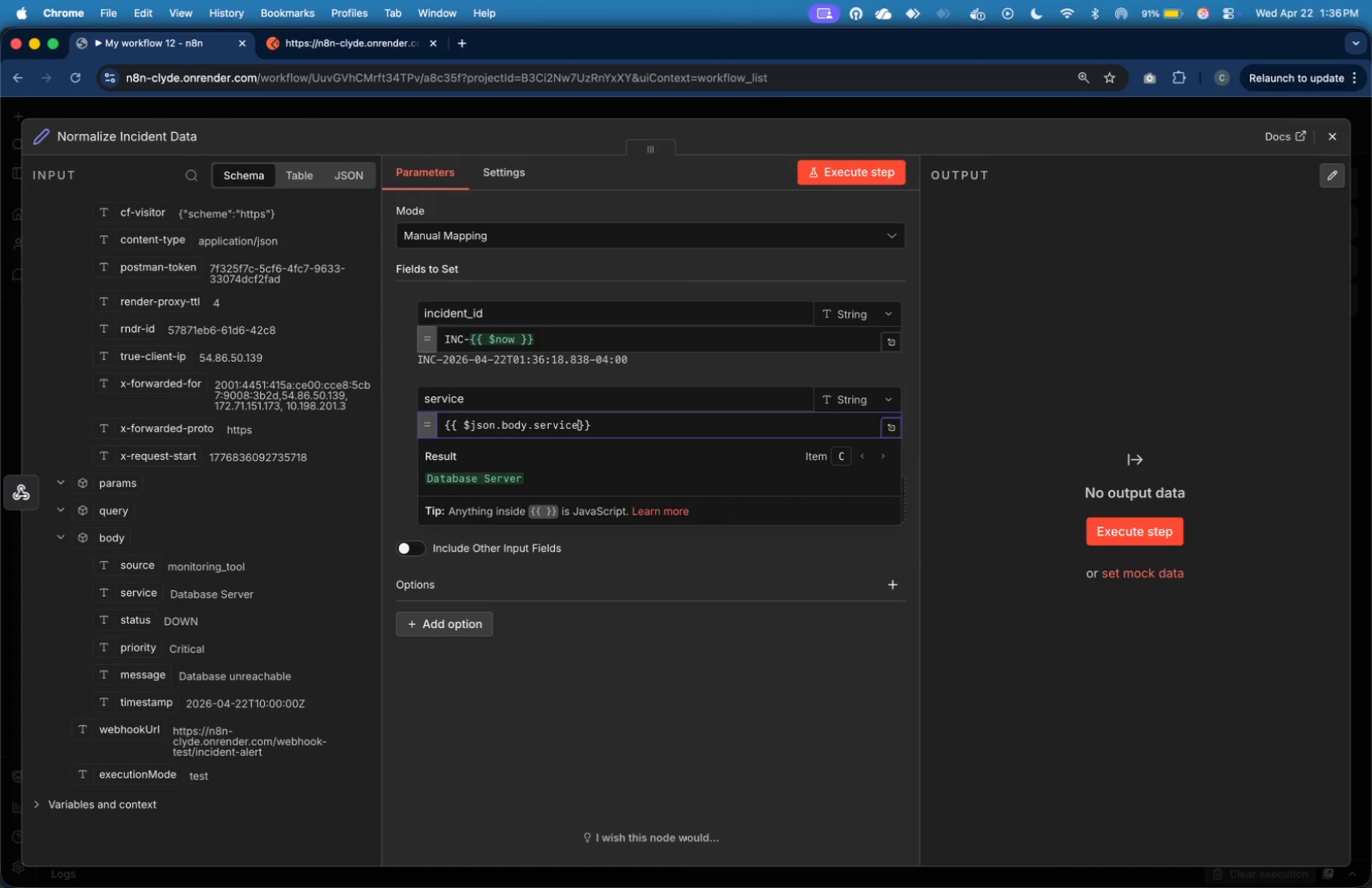 
key(Backspace)
 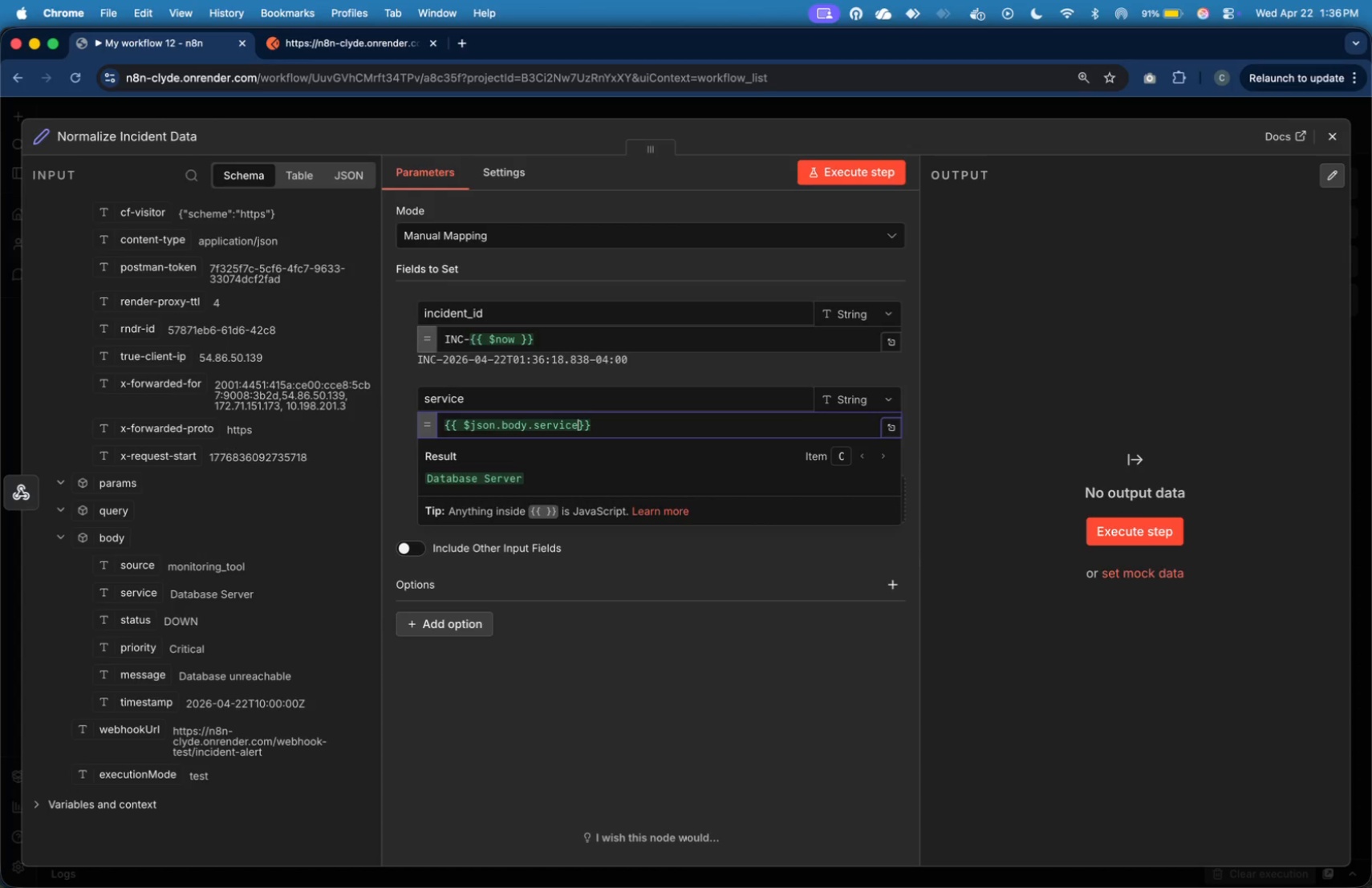 
key(Backspace)
 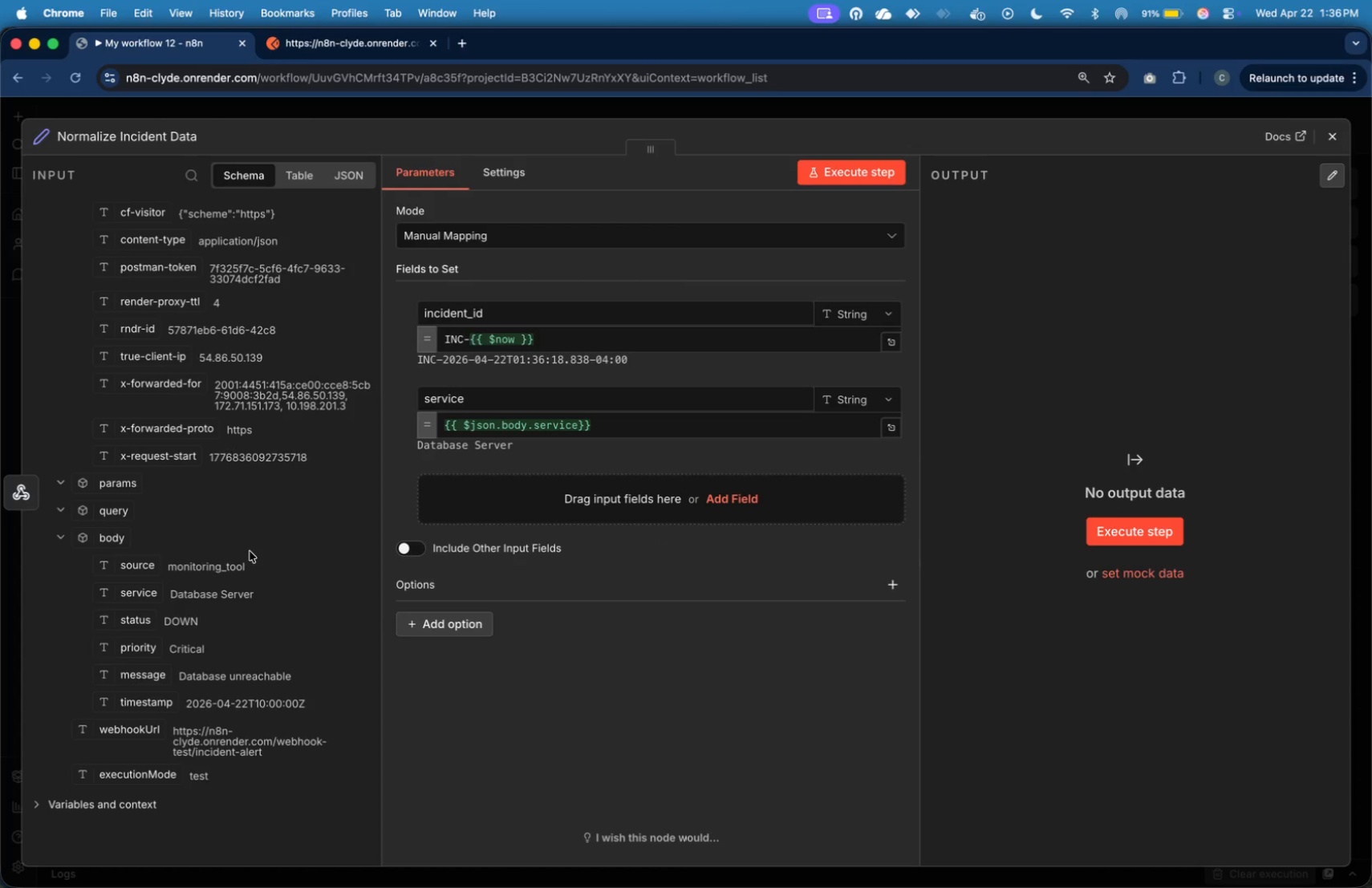 
wait(6.72)
 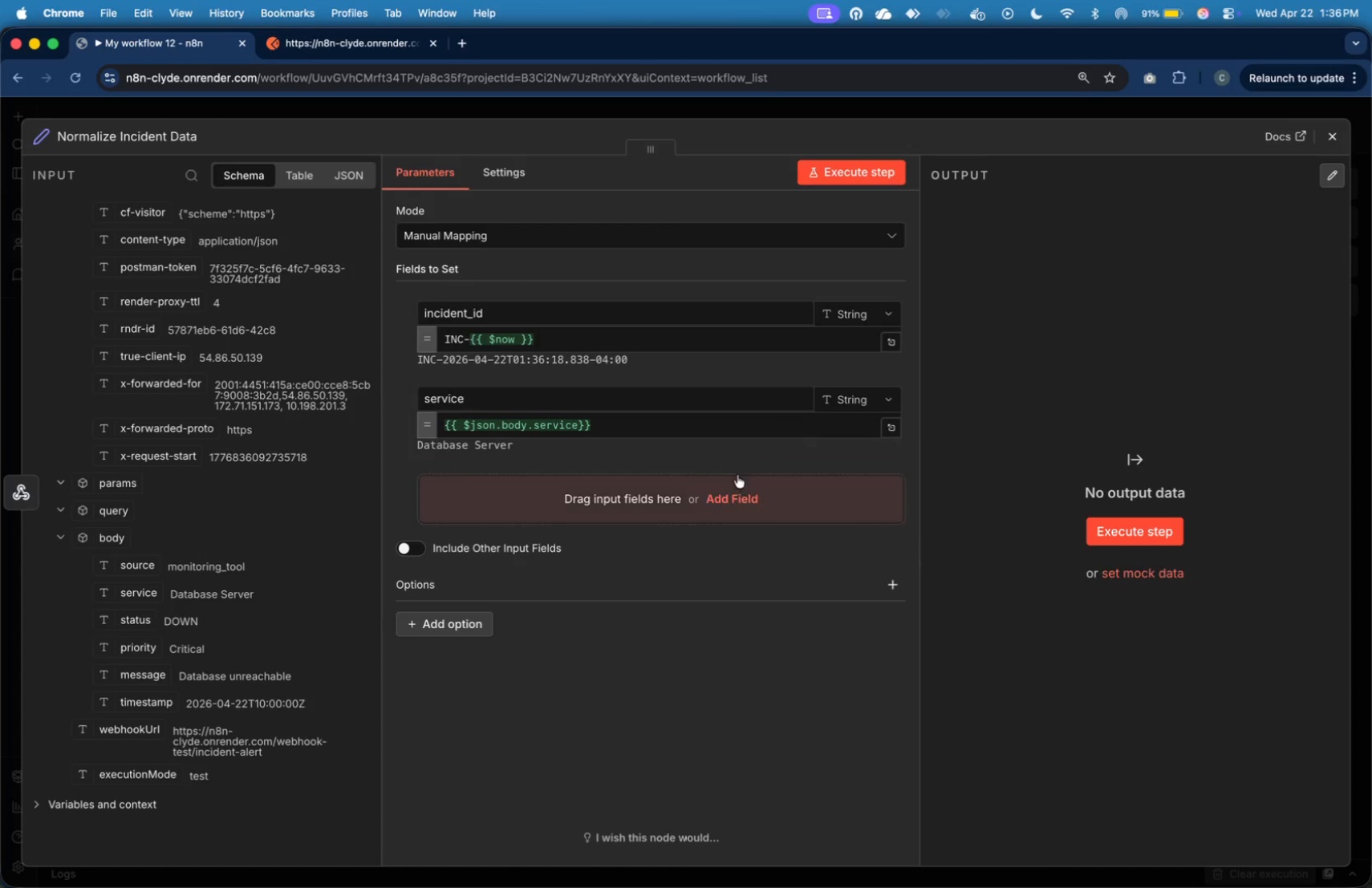 
left_click_drag(start_coordinate=[143, 679], to_coordinate=[509, 518])
 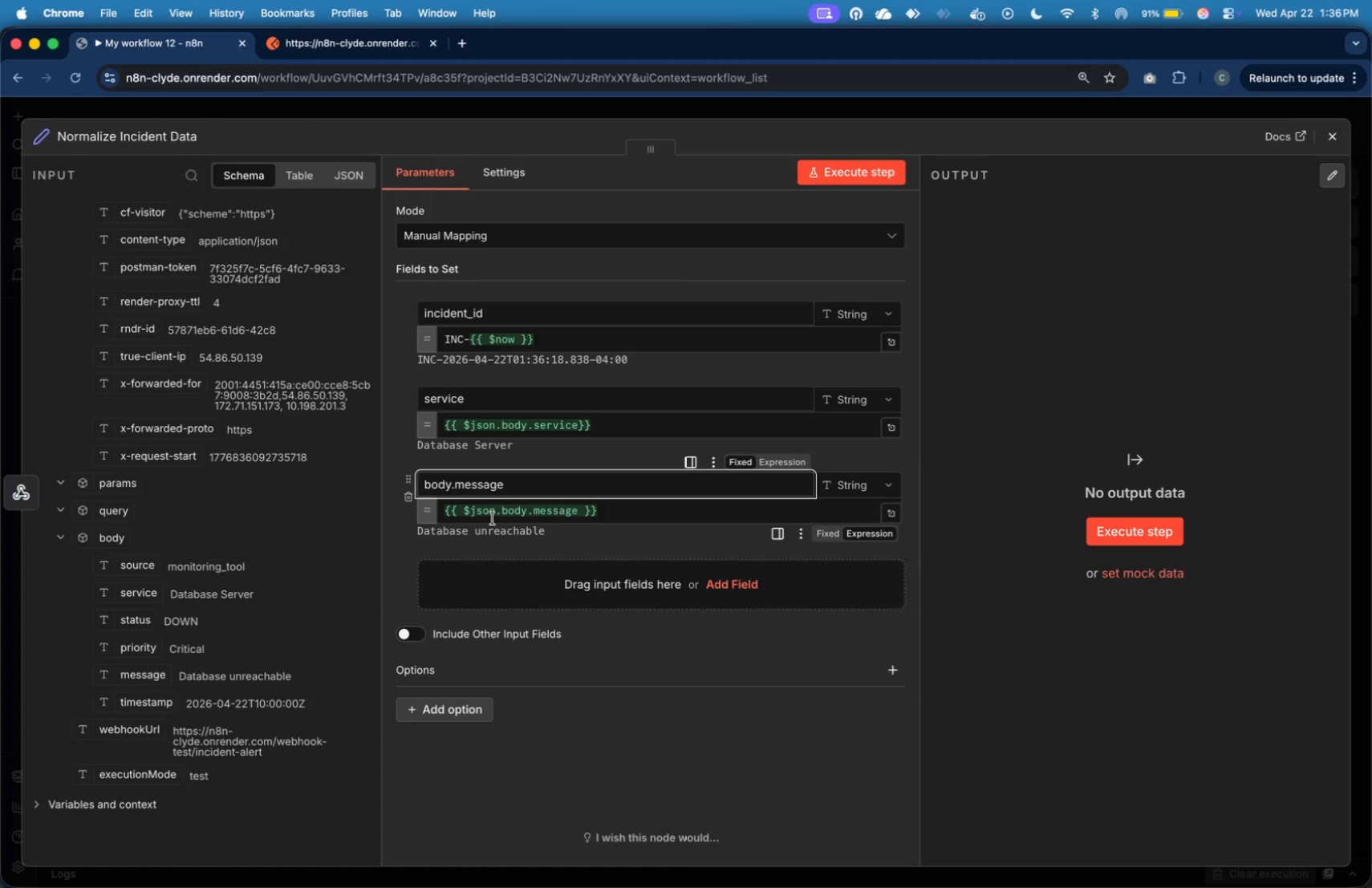 
key(Backspace)
 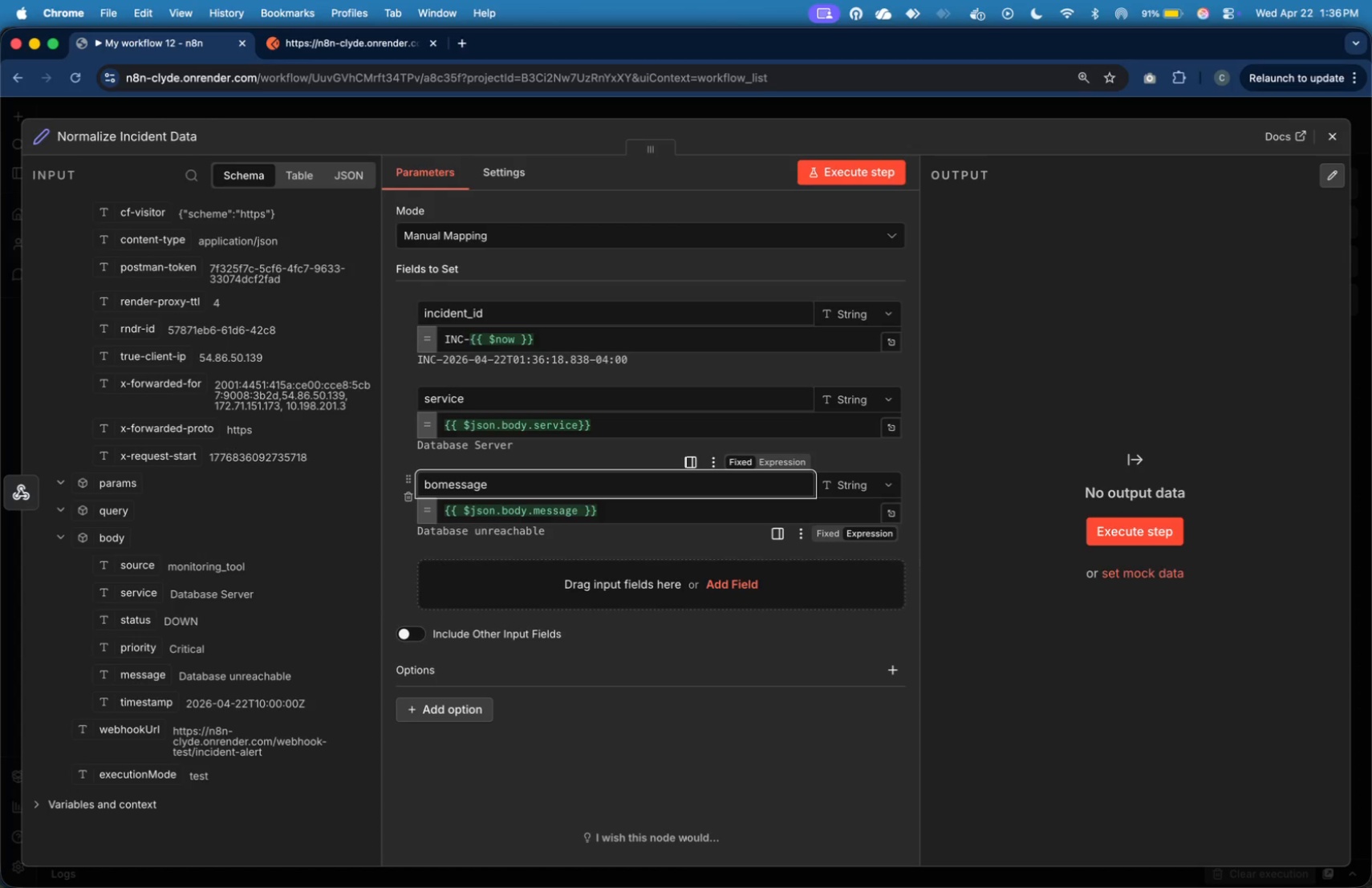 
key(Backspace)
 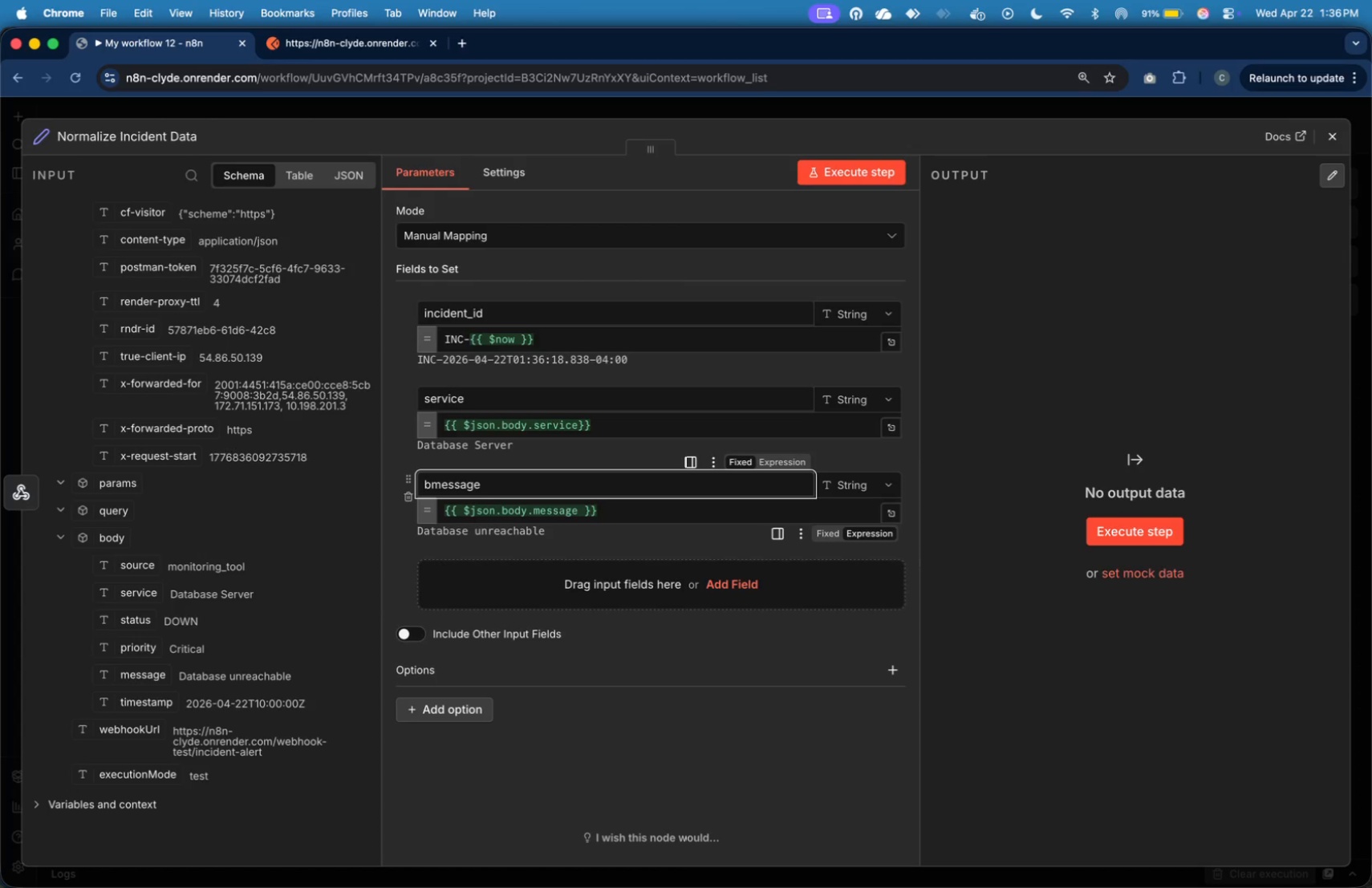 
key(Backspace)
 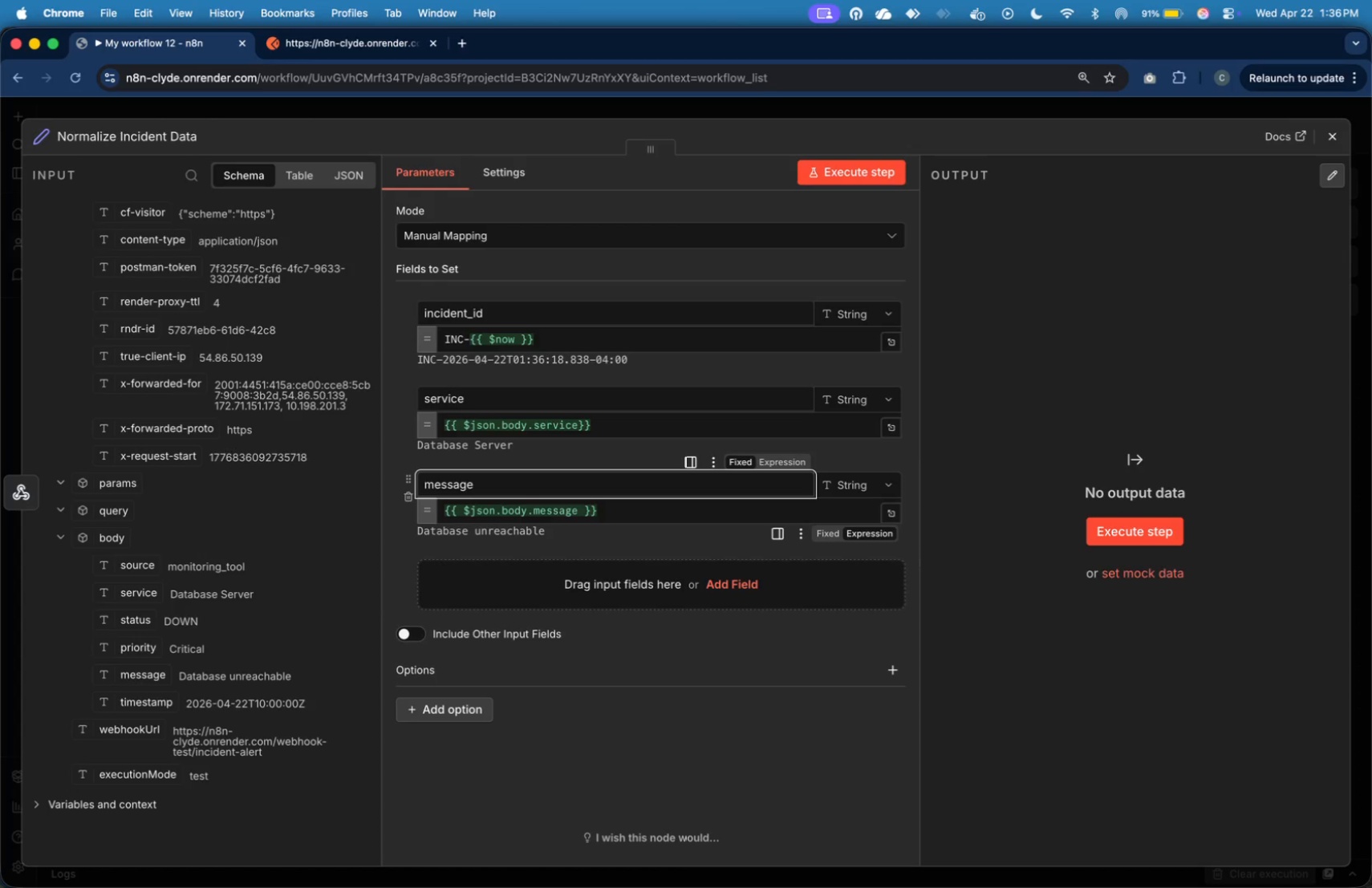 
key(Backspace)
 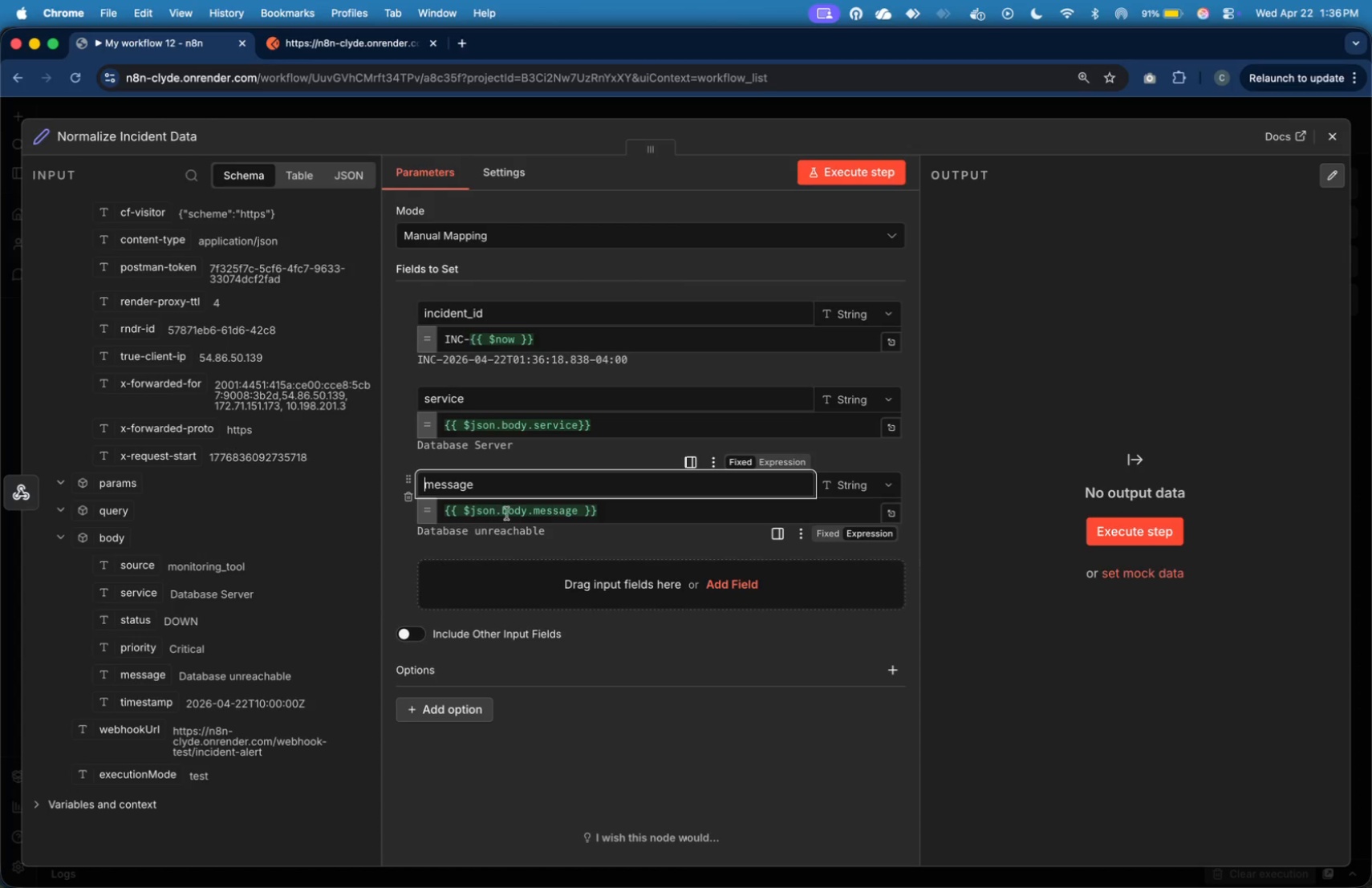 
key(Backspace)
 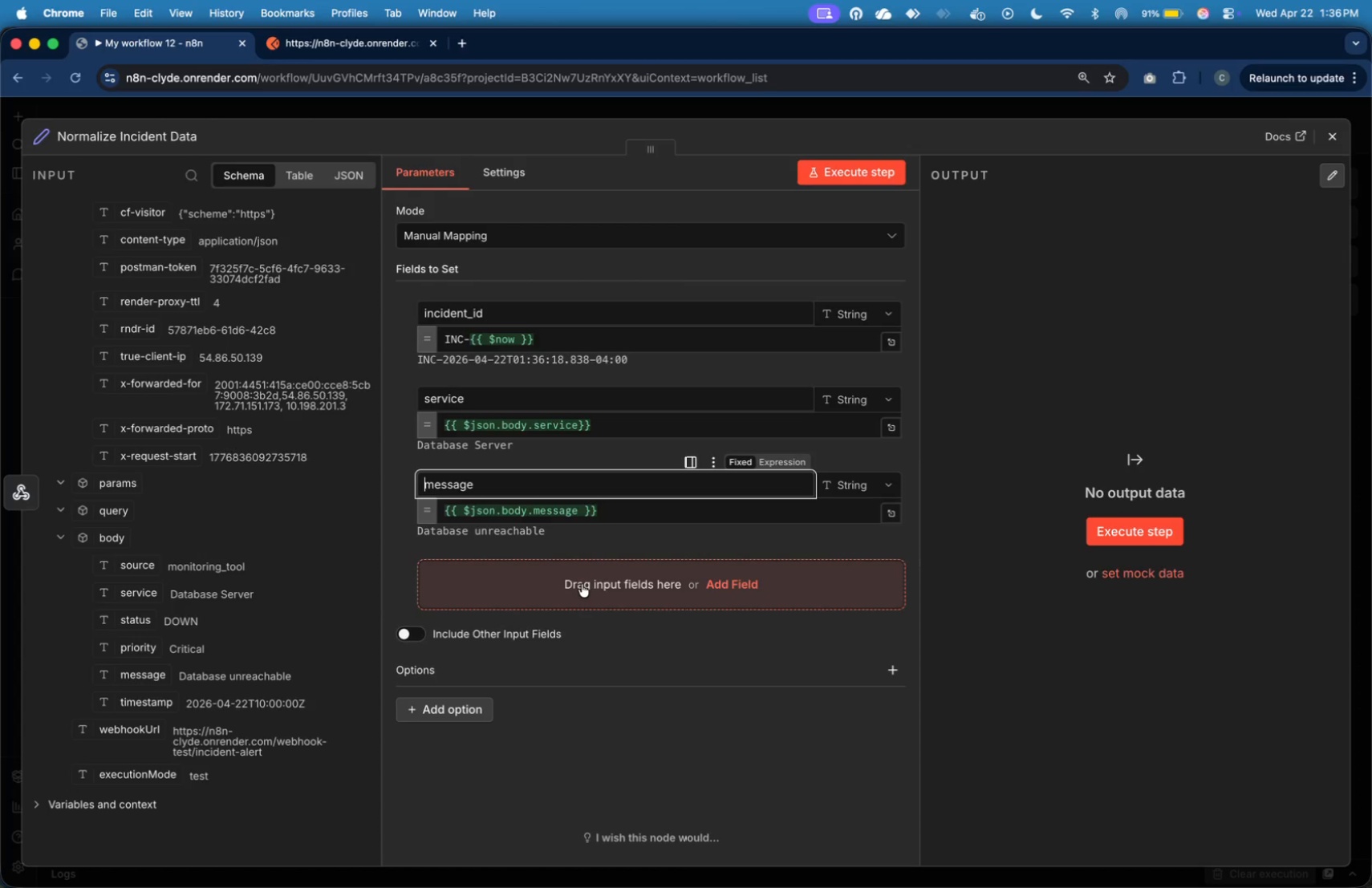 
left_click([582, 584])
 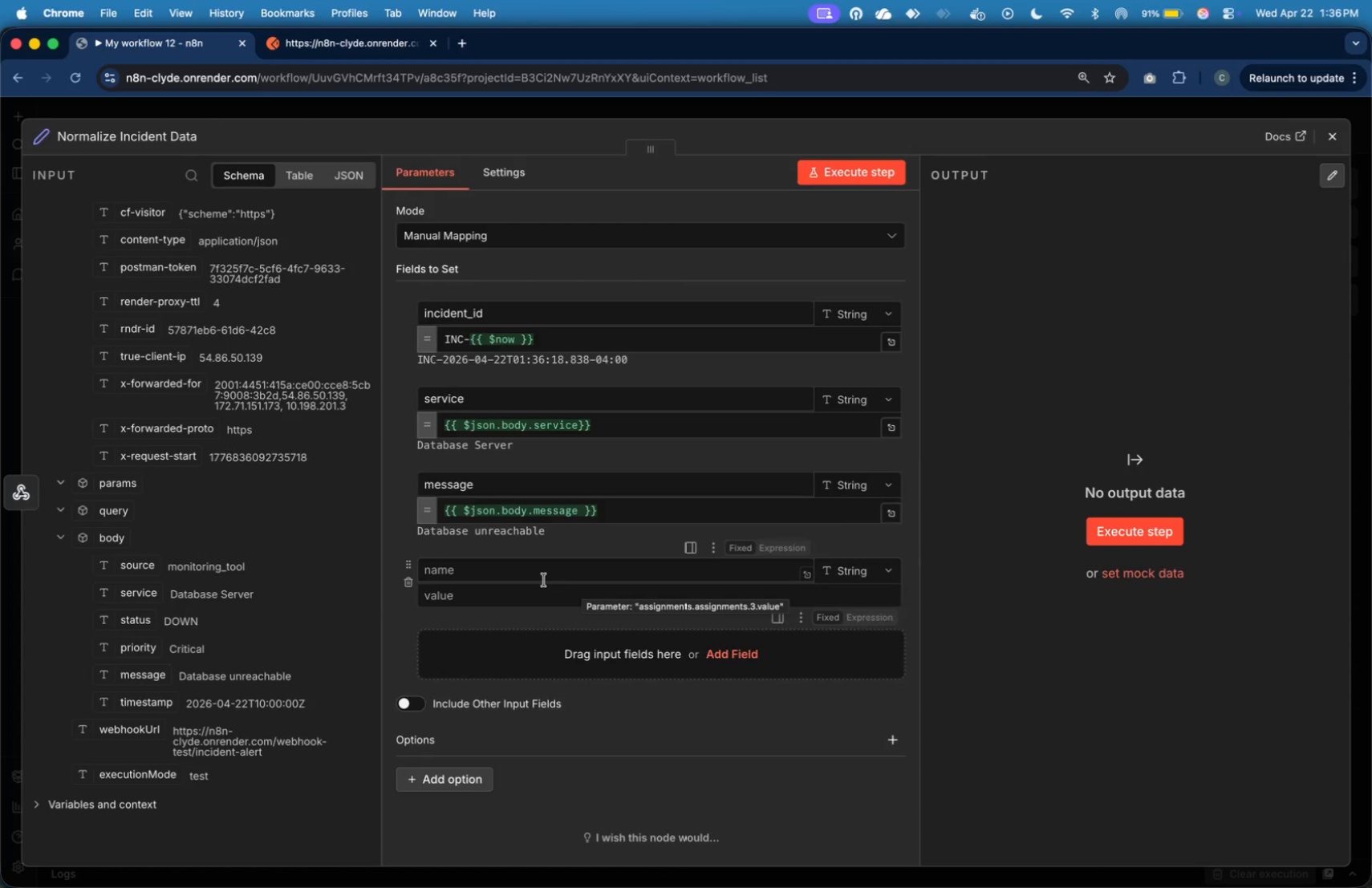 
mouse_move([410, 582])
 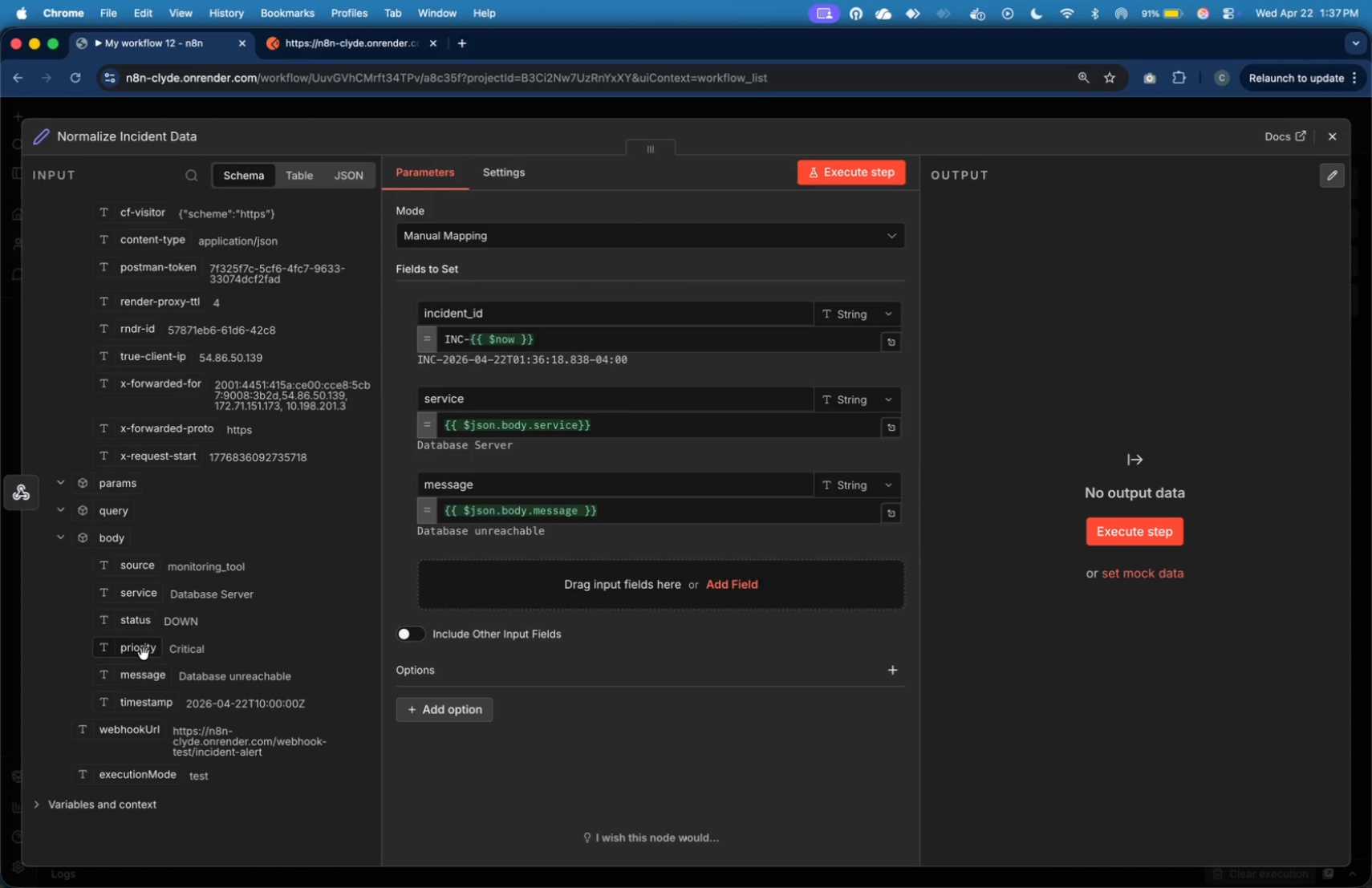 
left_click_drag(start_coordinate=[144, 654], to_coordinate=[601, 598])
 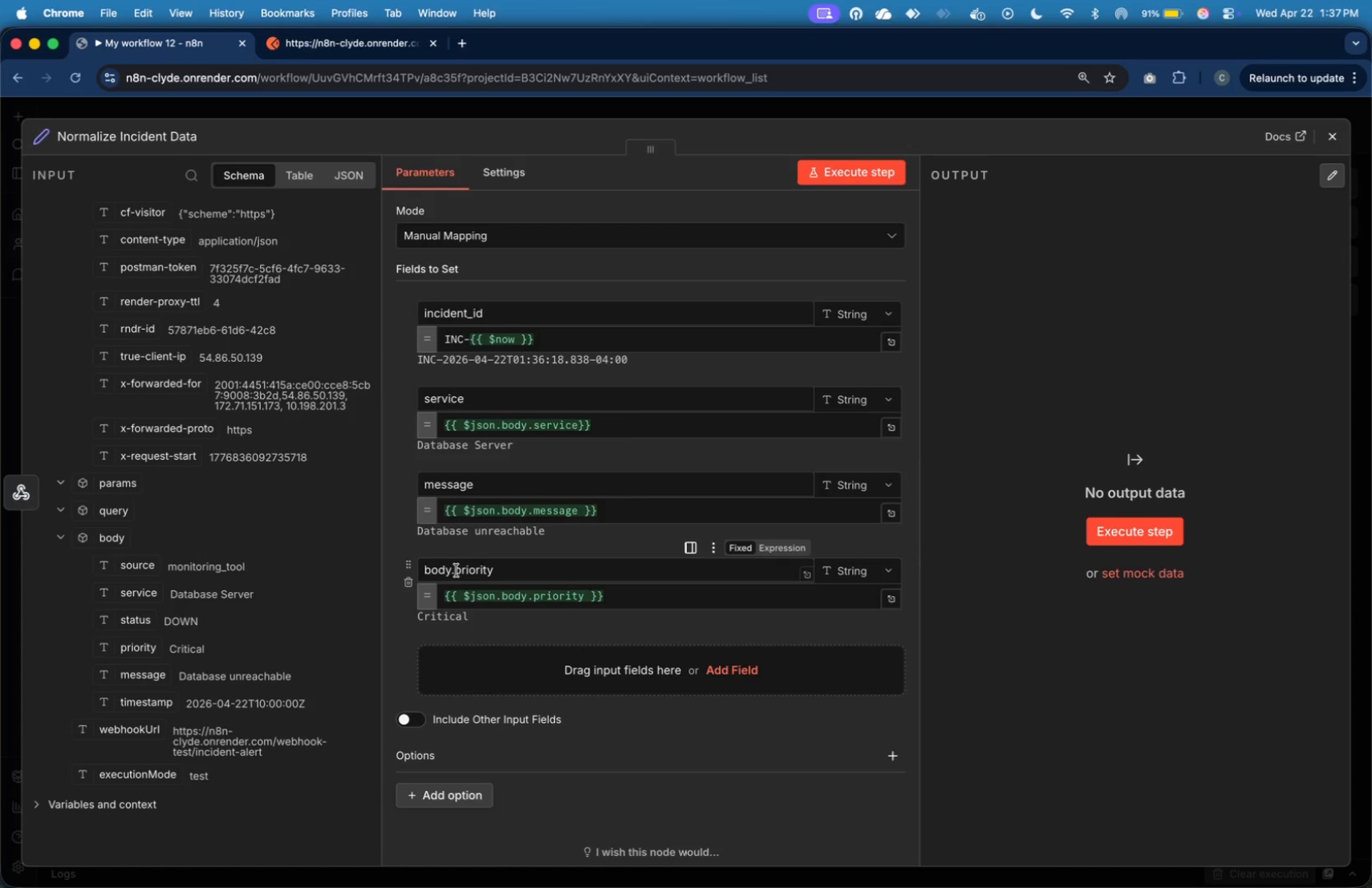 
left_click_drag(start_coordinate=[457, 570], to_coordinate=[459, 574])
 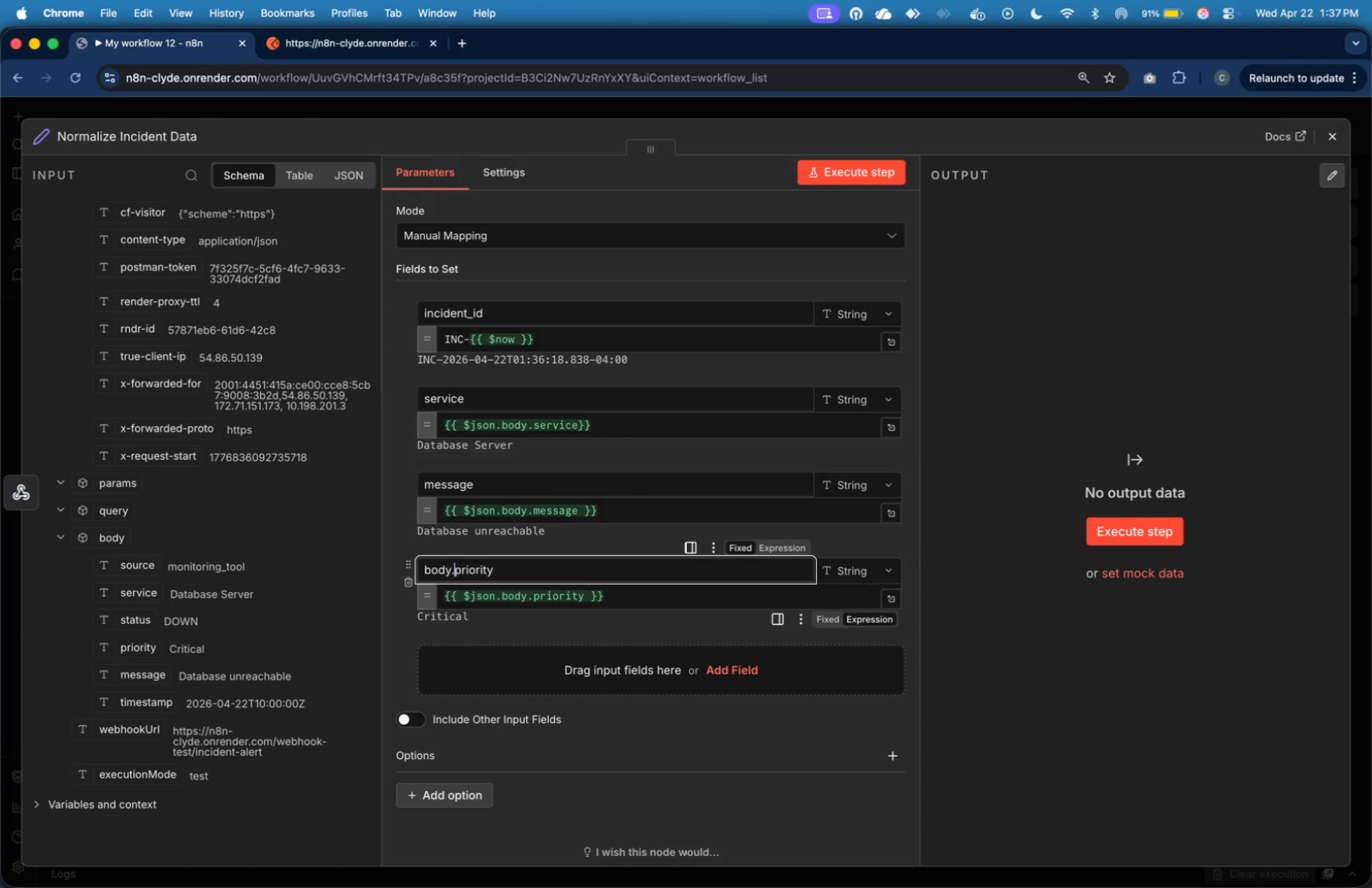 
key(ArrowLeft)
 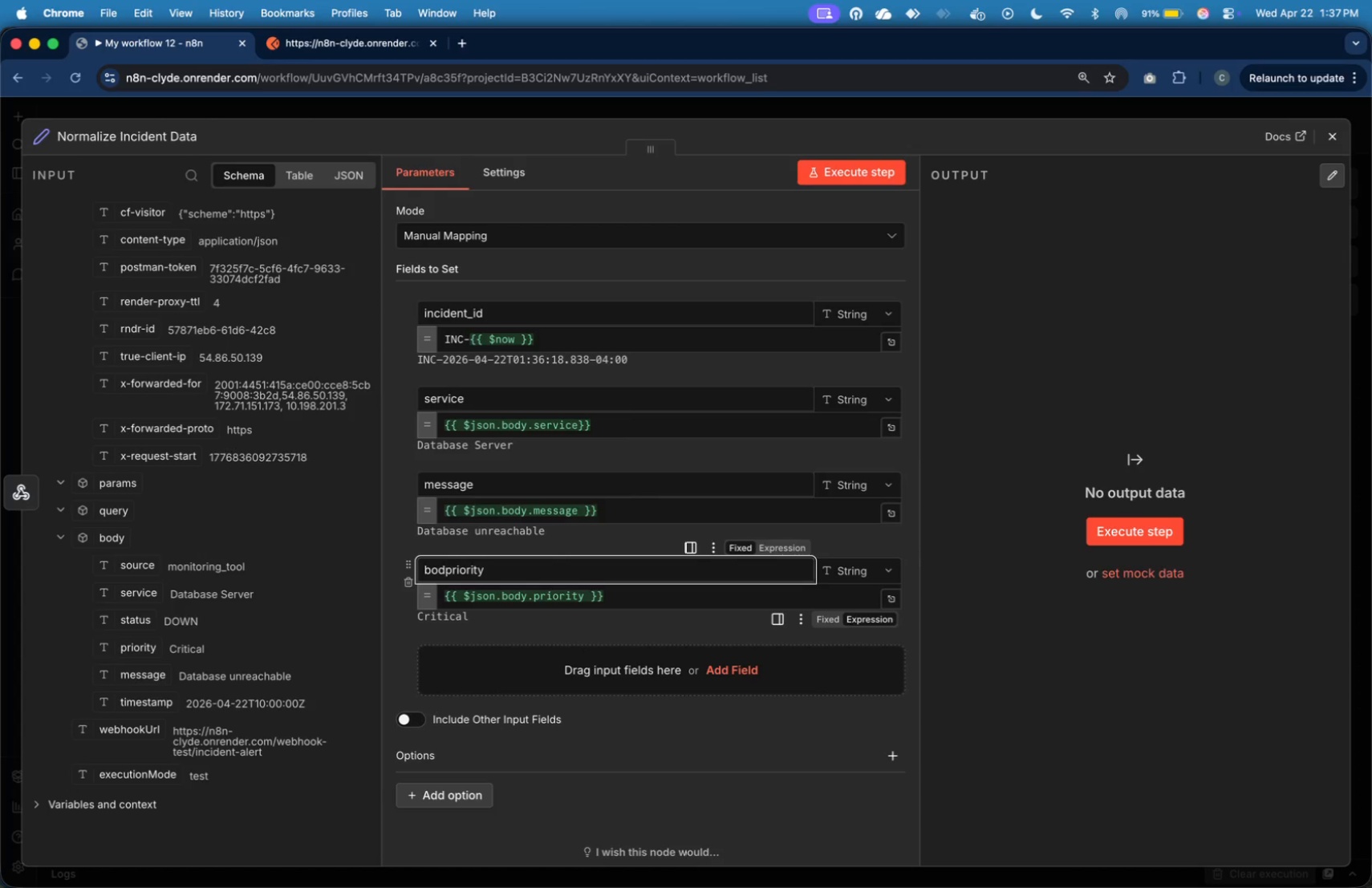 
key(Backspace)
 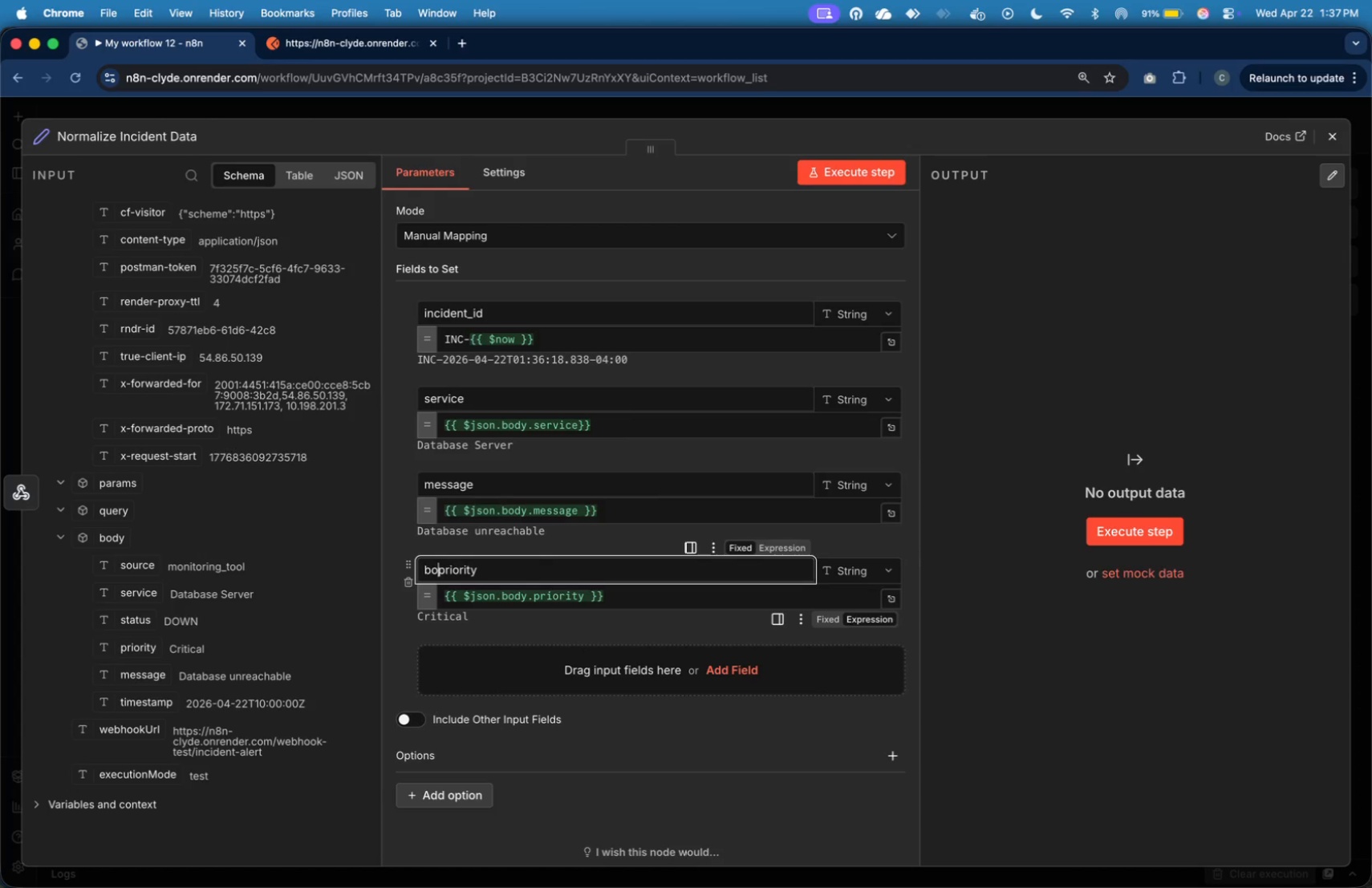 
key(Backspace)
 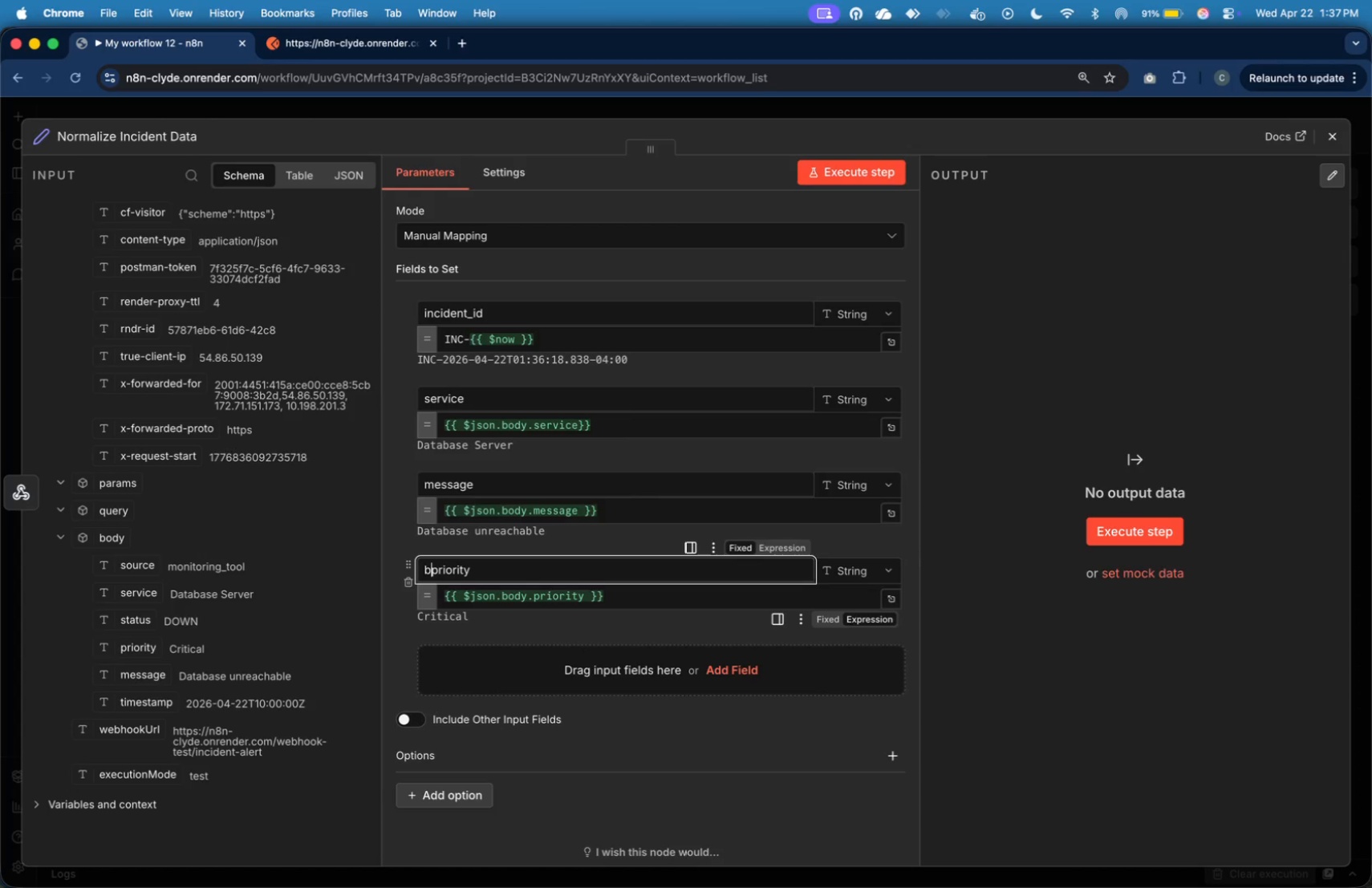 
key(Backspace)
 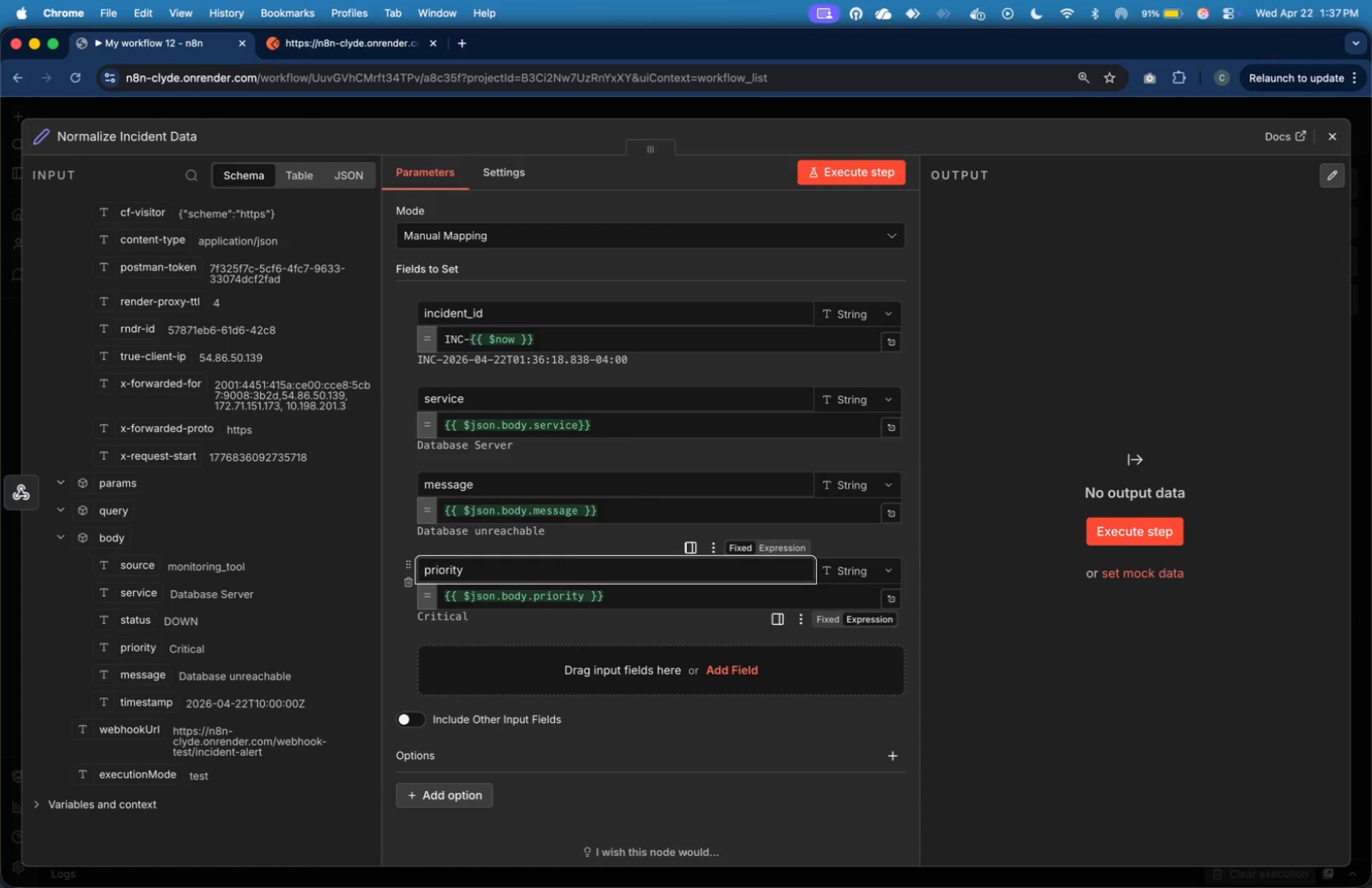 
key(Backspace)
 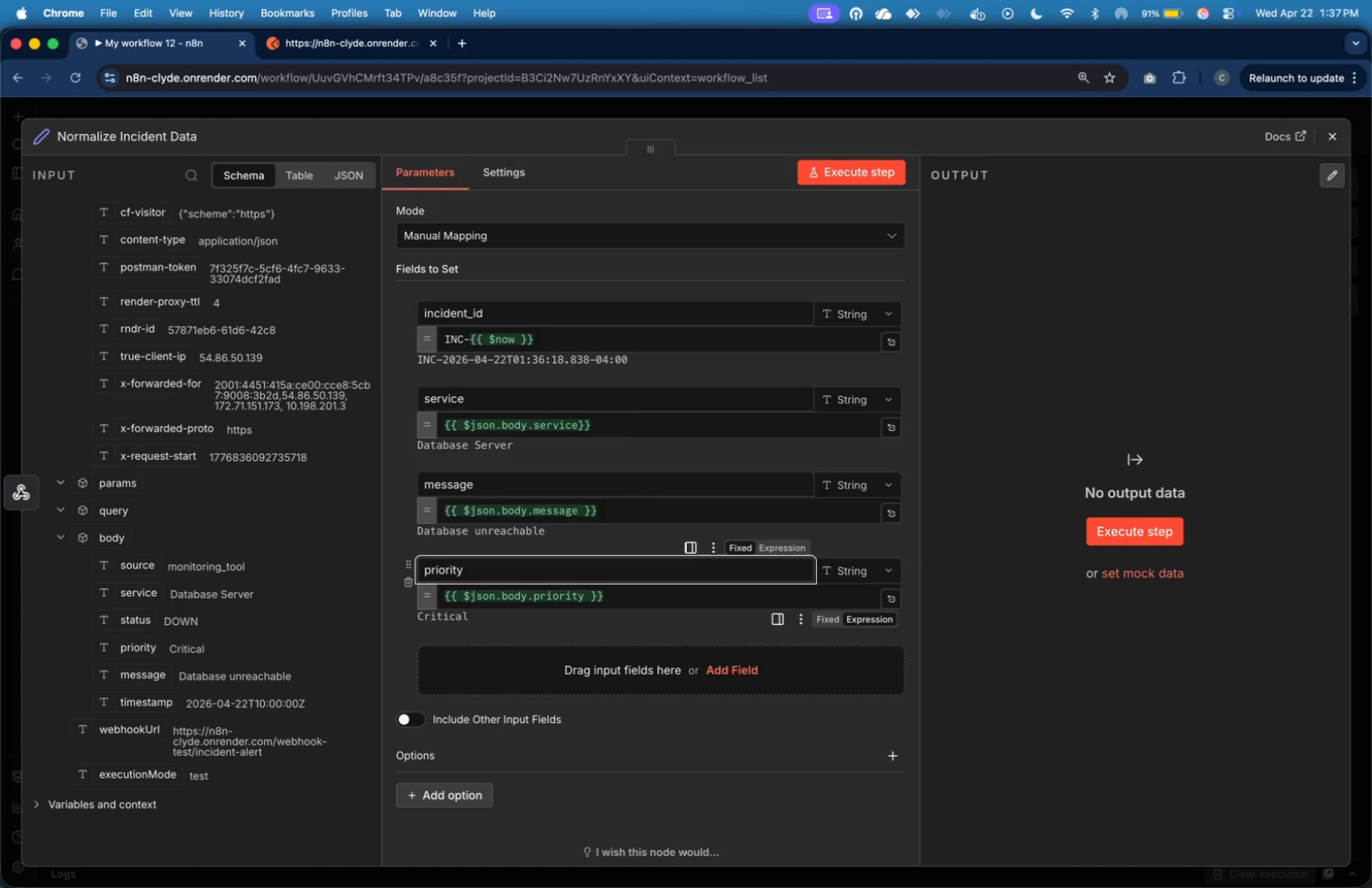 
key(Backspace)
 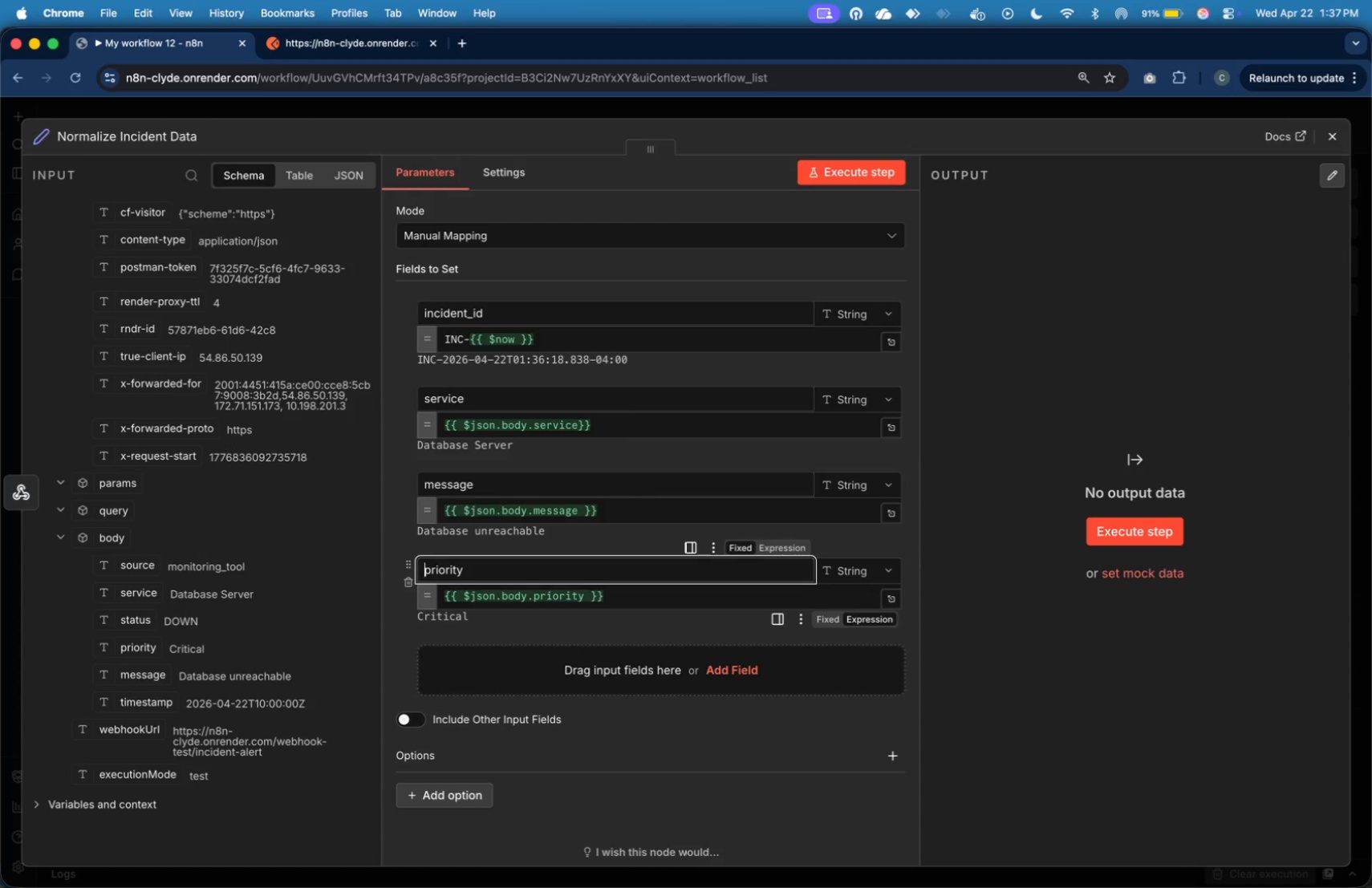 
wait(8.3)
 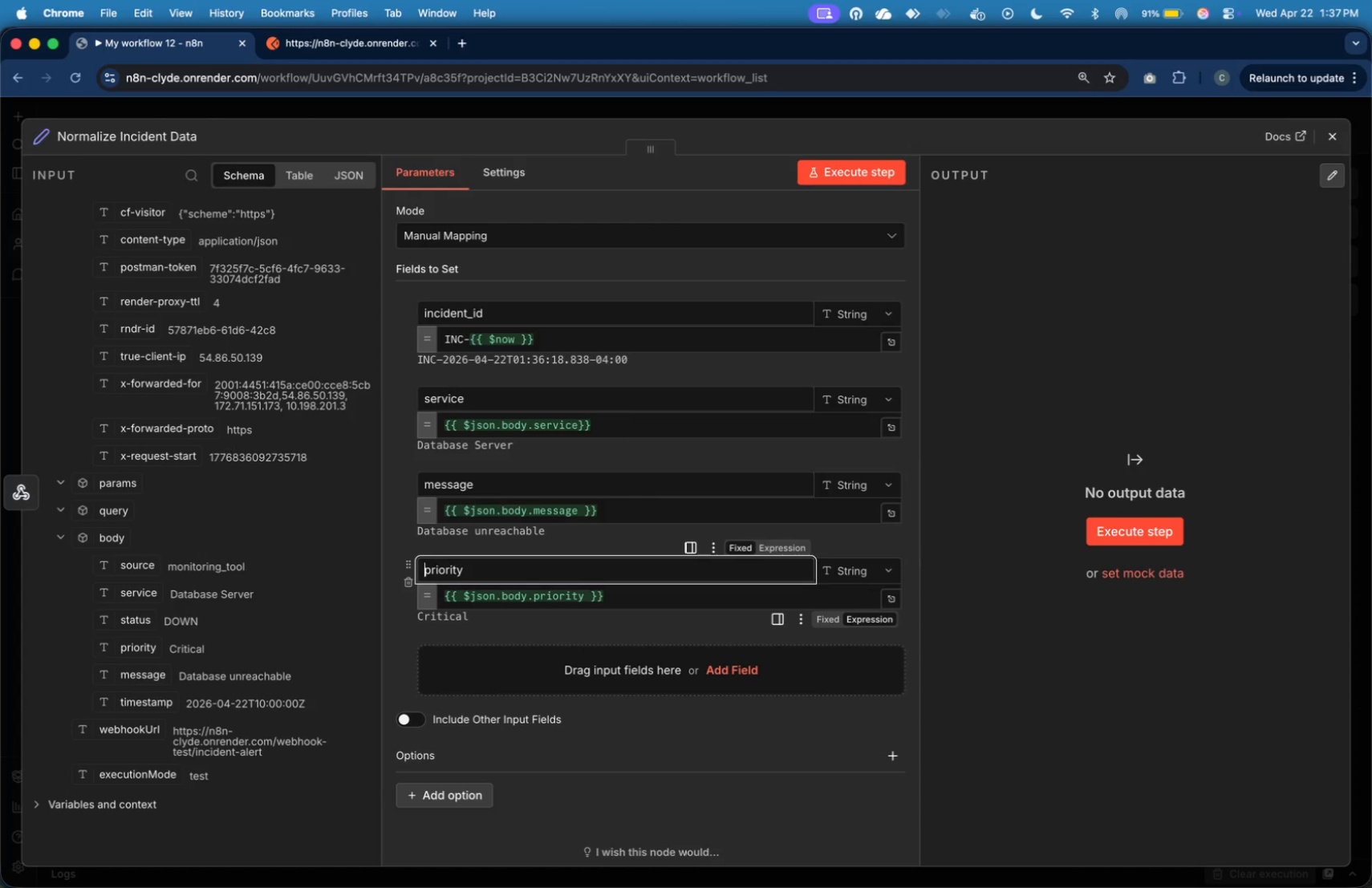 
left_click_drag(start_coordinate=[160, 703], to_coordinate=[506, 676])
 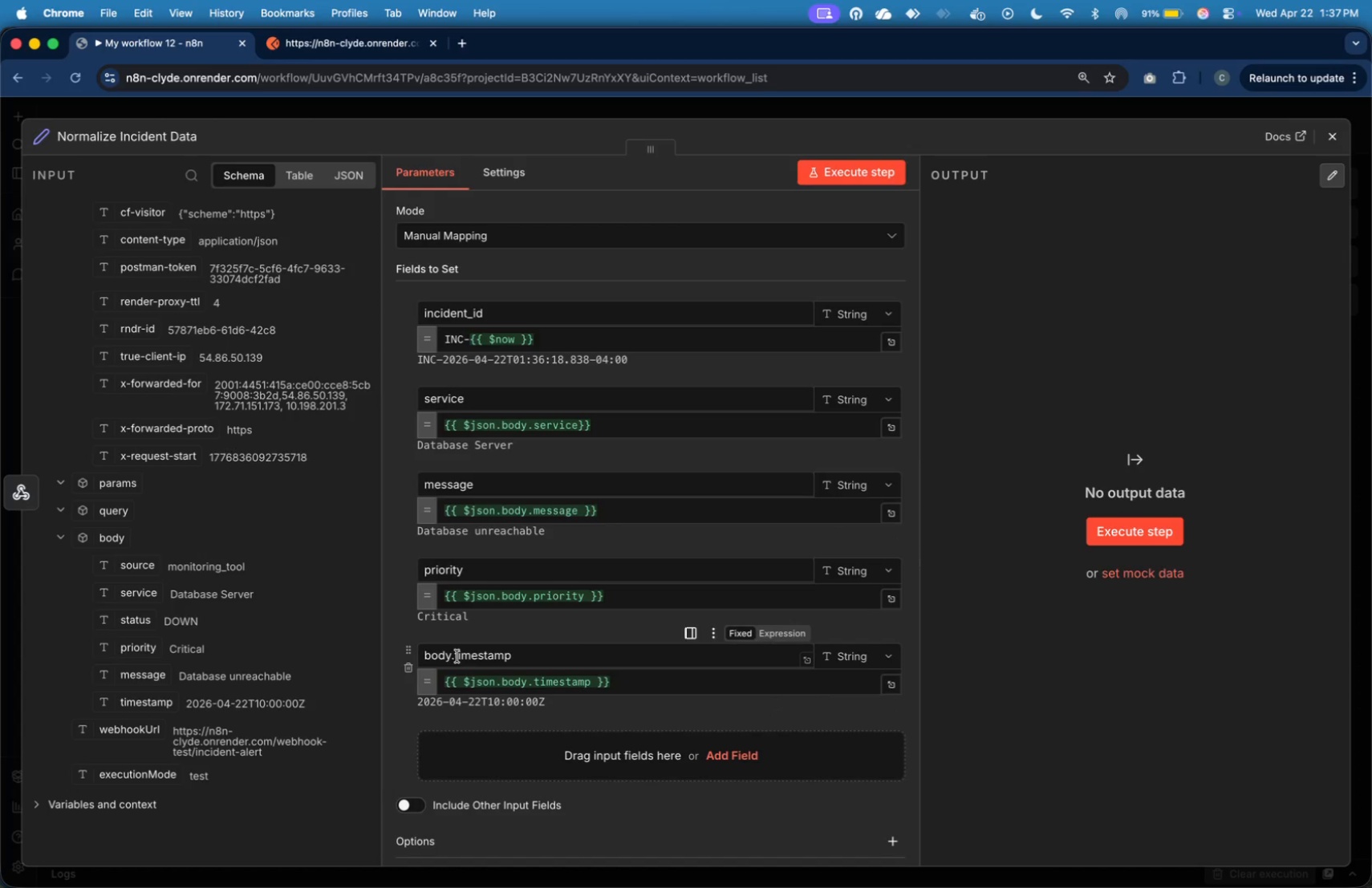 
left_click([457, 655])
 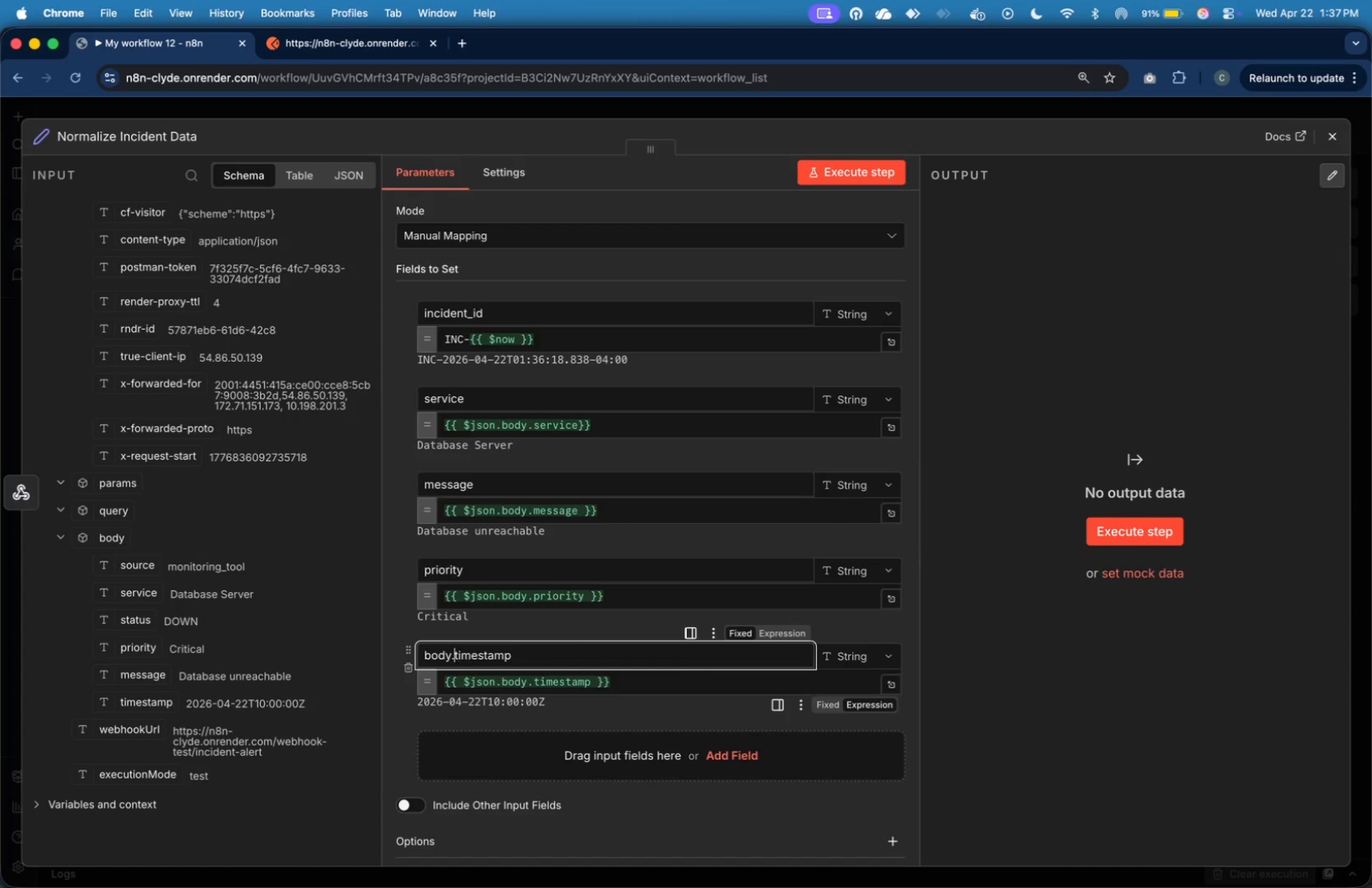 
key(ArrowLeft)
 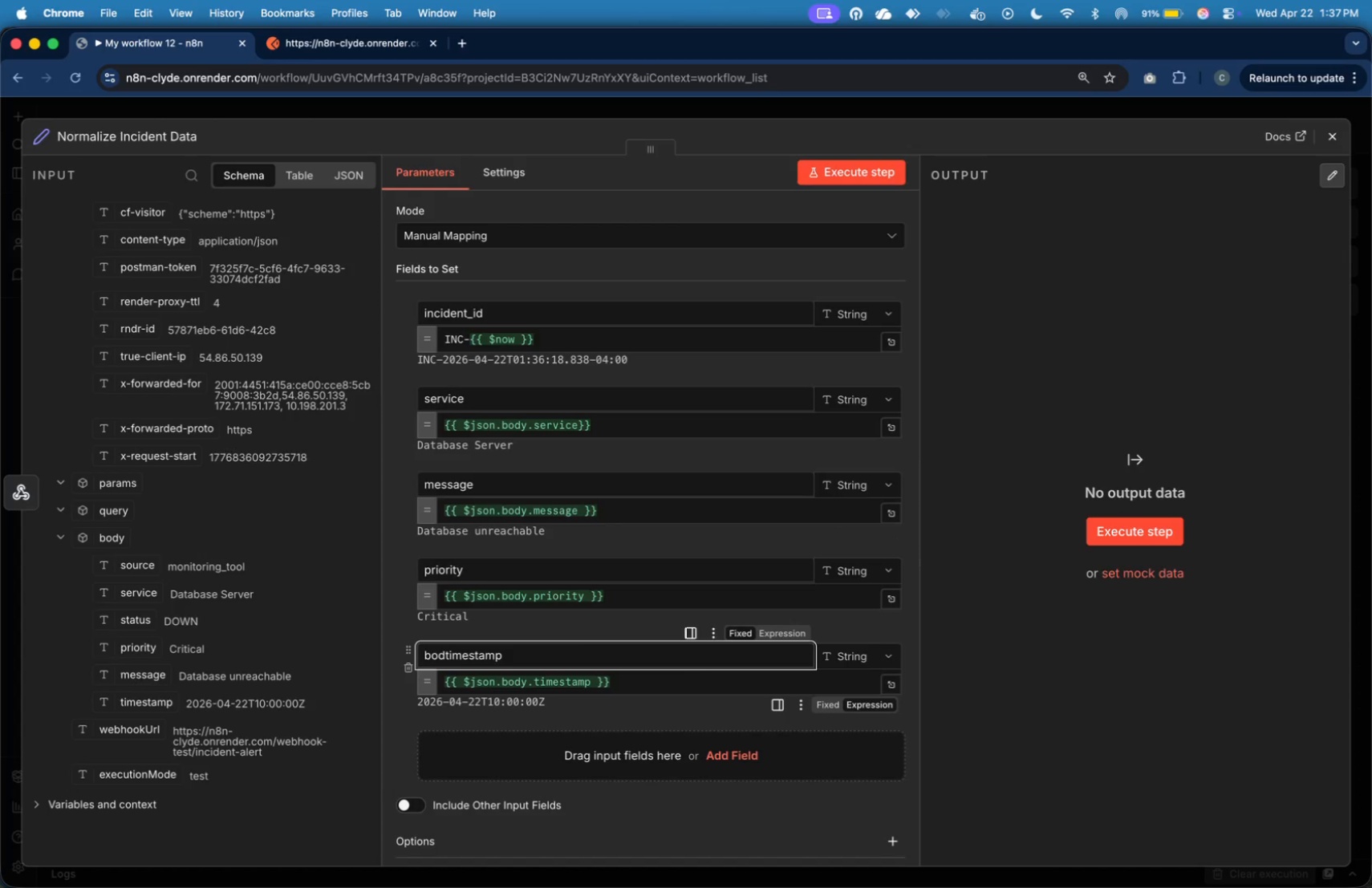 
key(Backspace)
 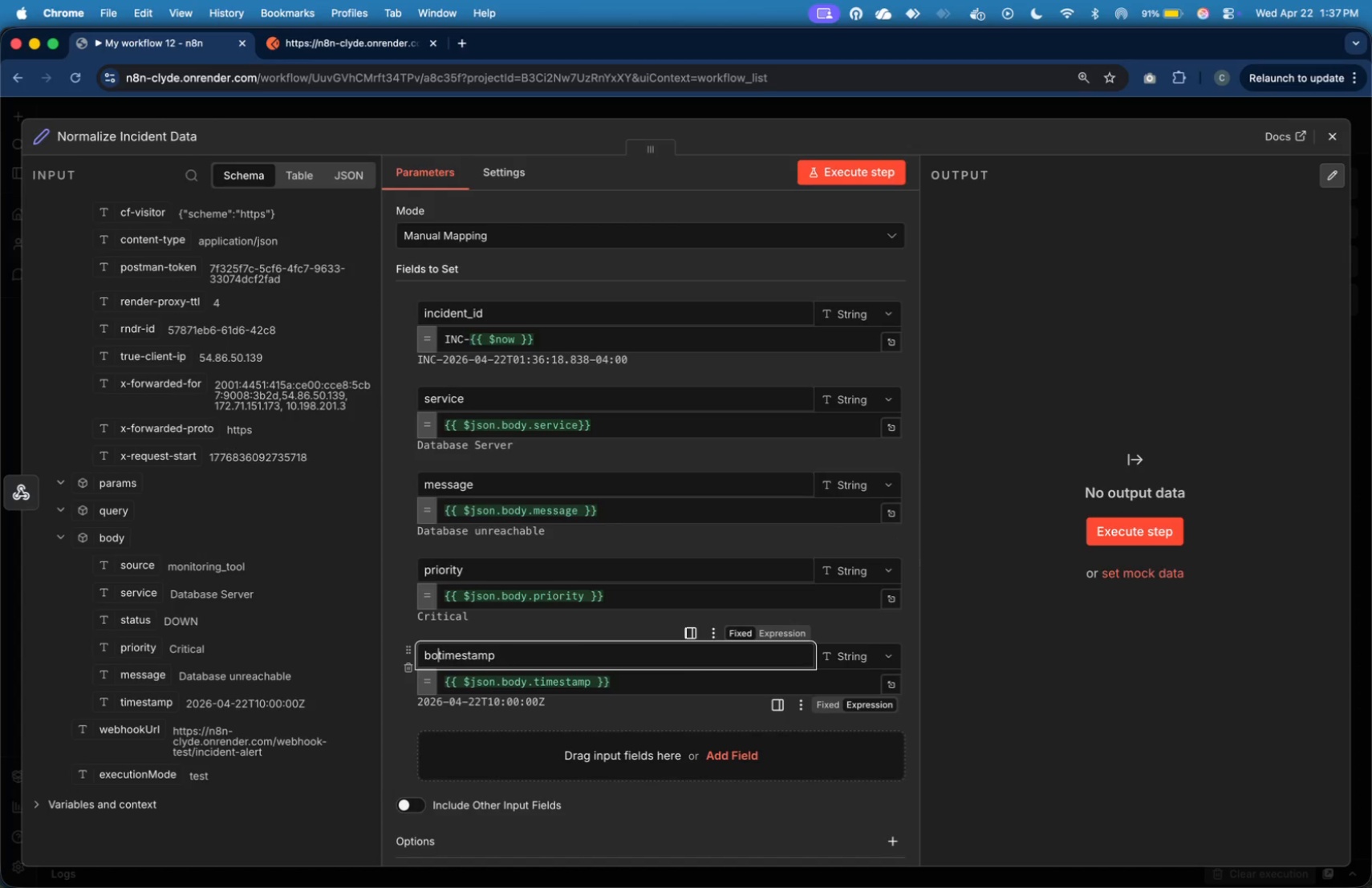 
key(Backspace)
 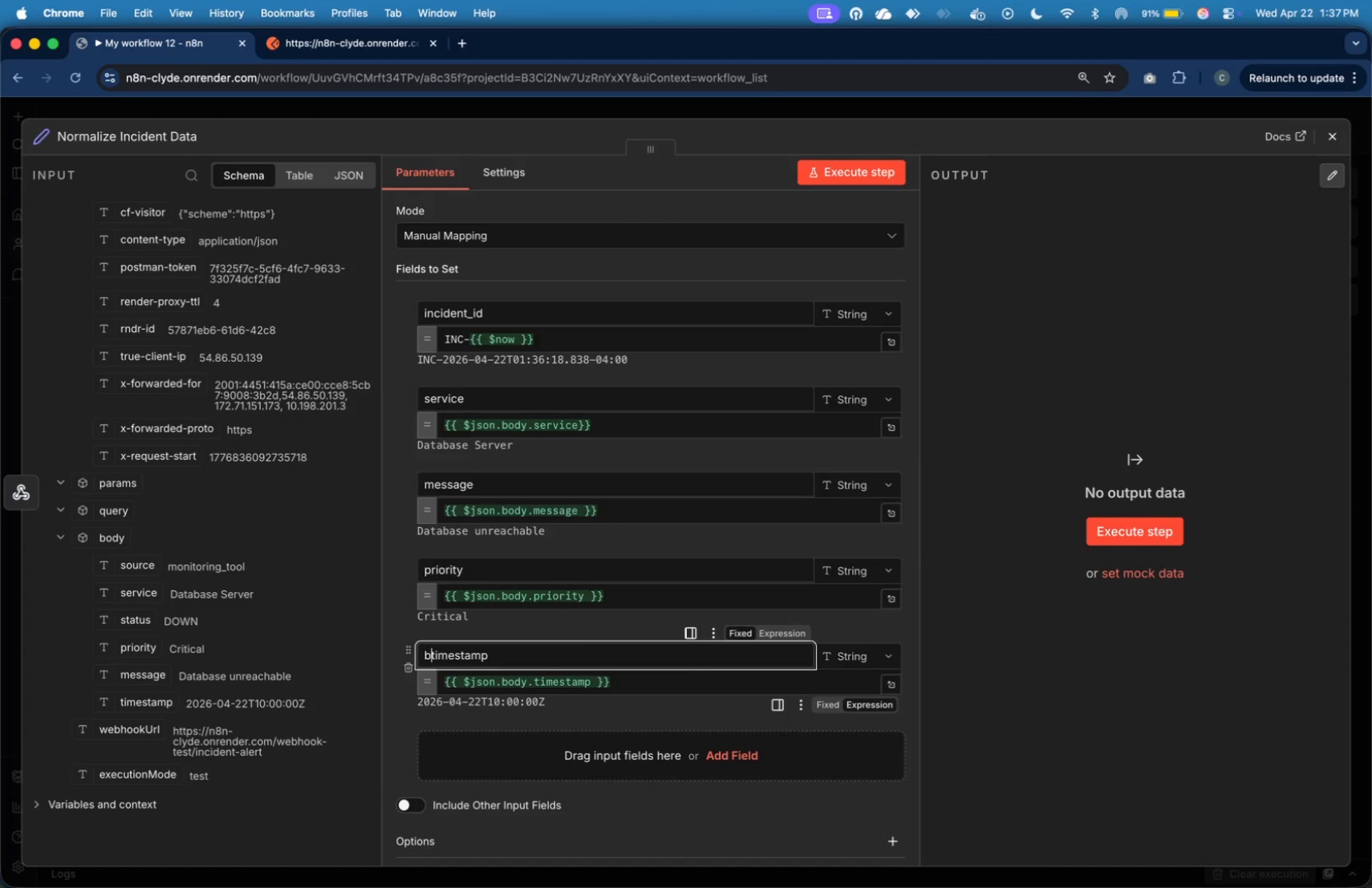 
key(Backspace)
 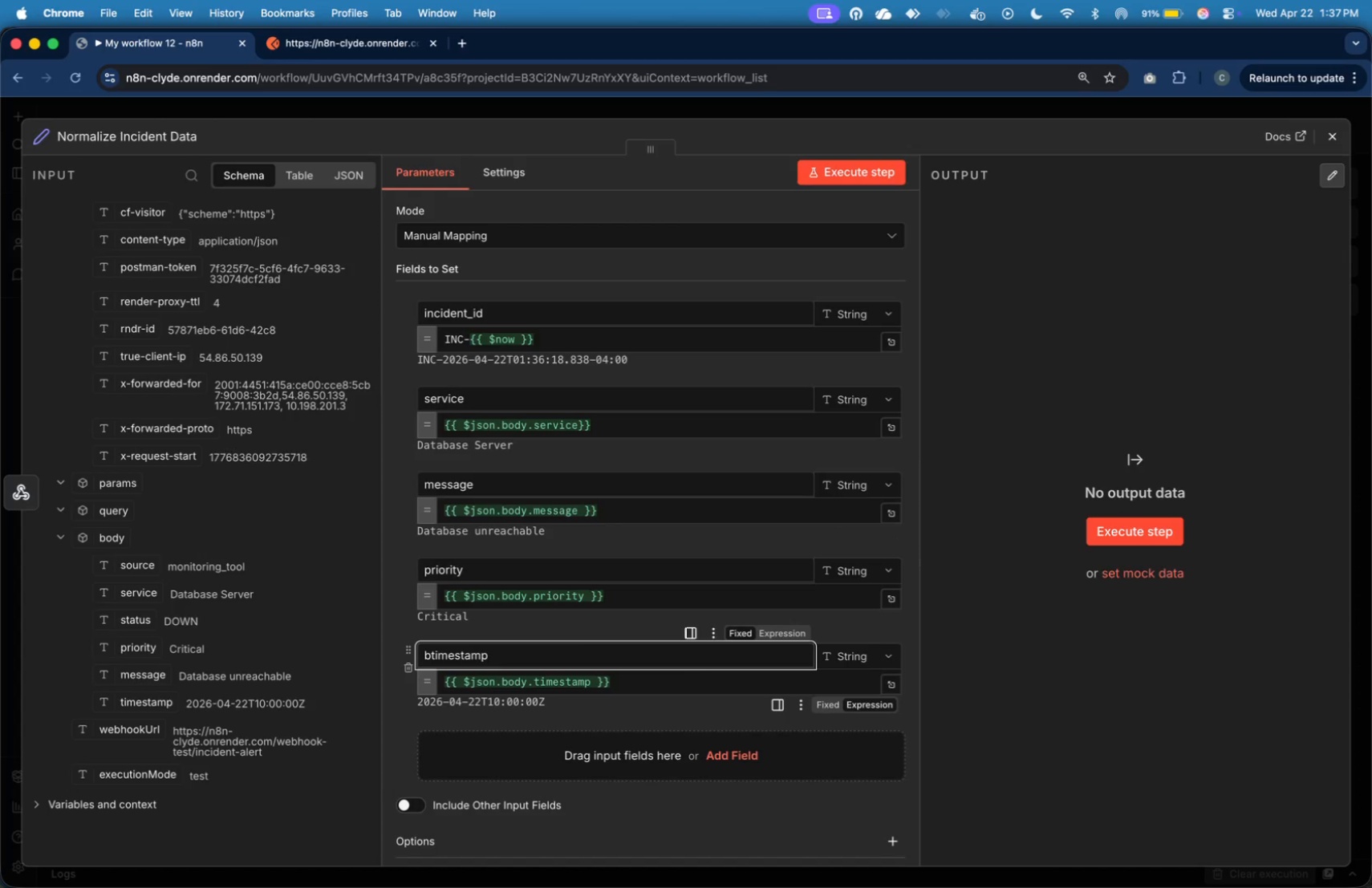 
key(Backspace)
 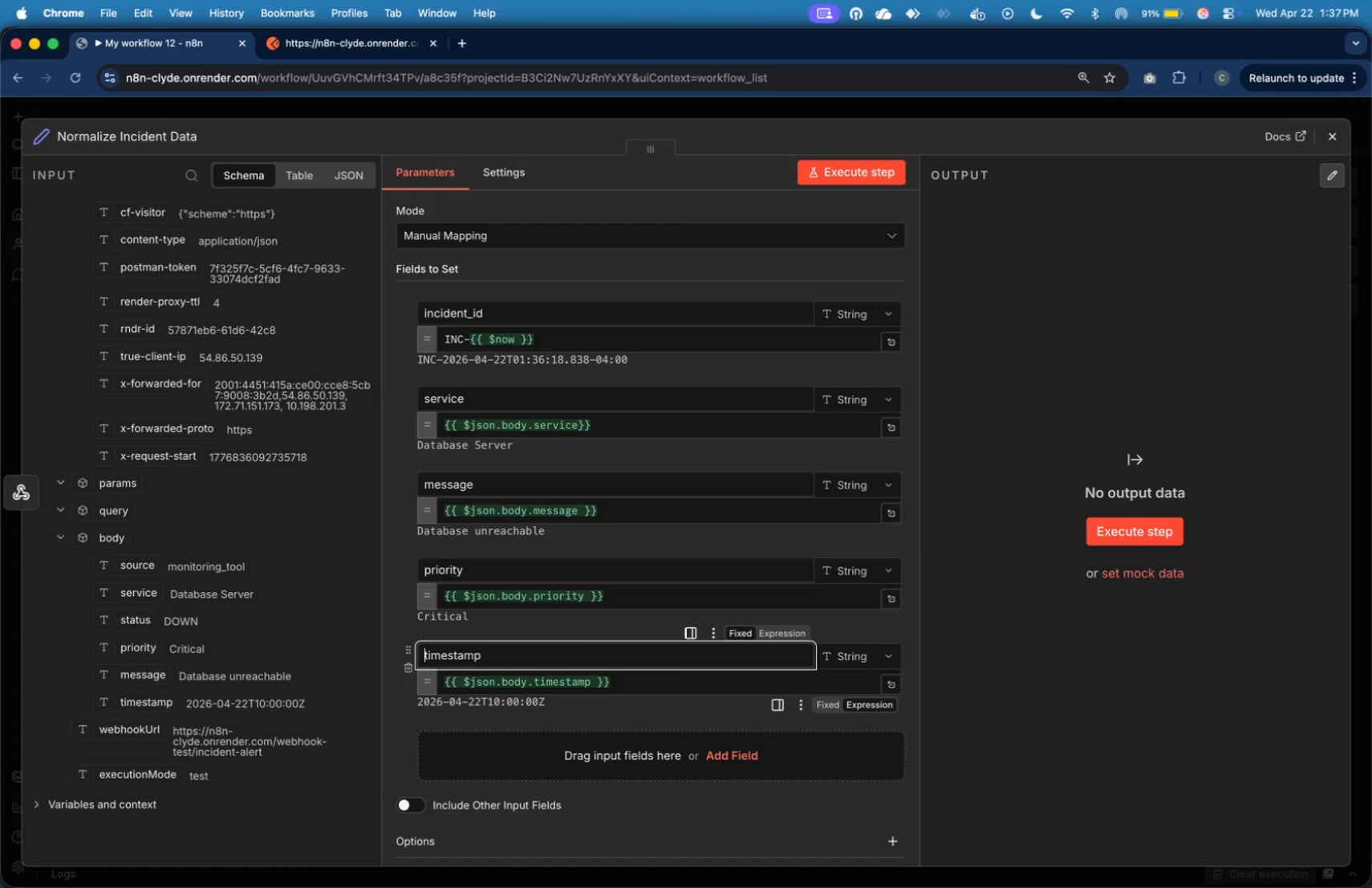 
key(Backspace)
 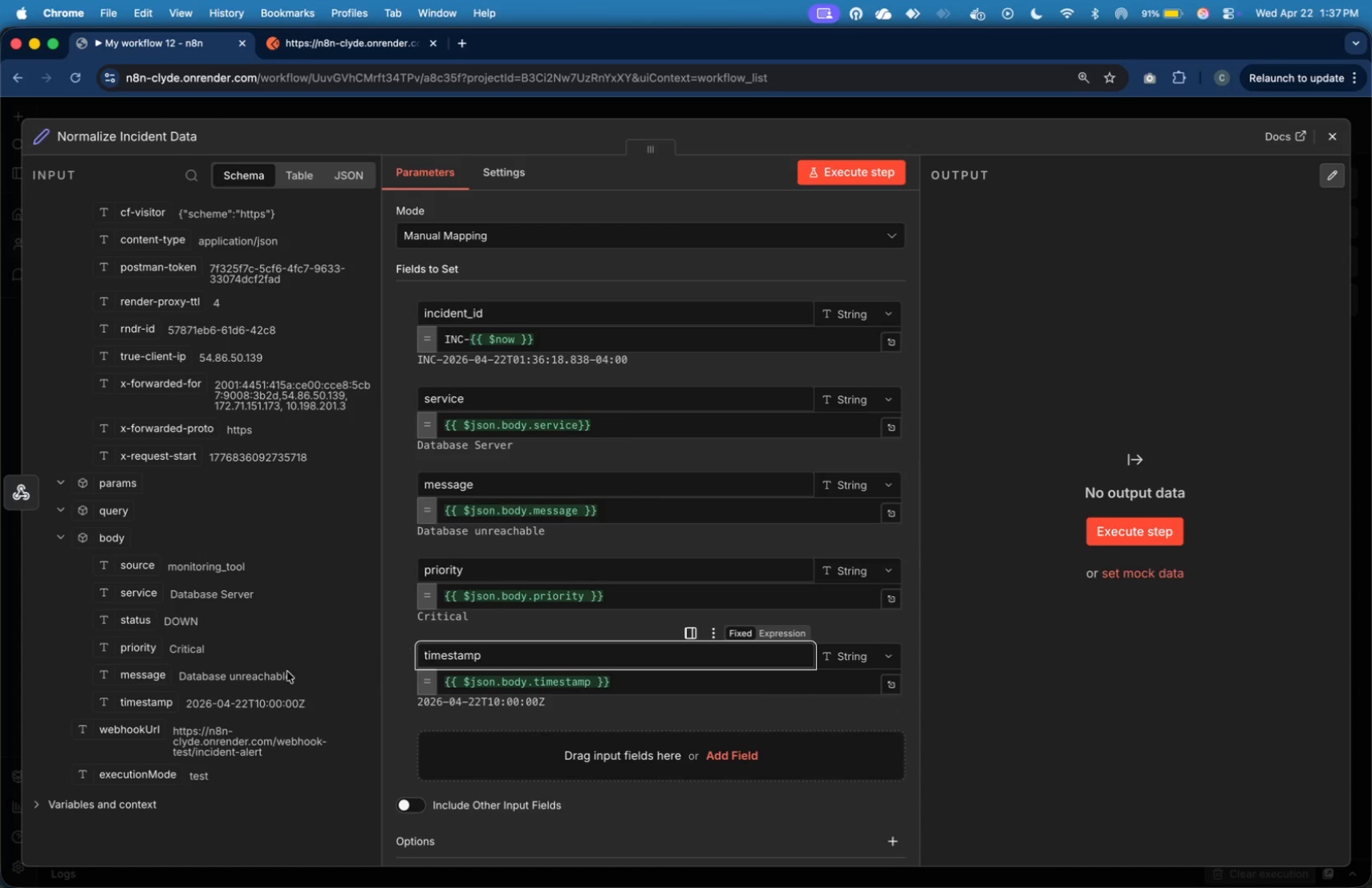 
wait(7.18)
 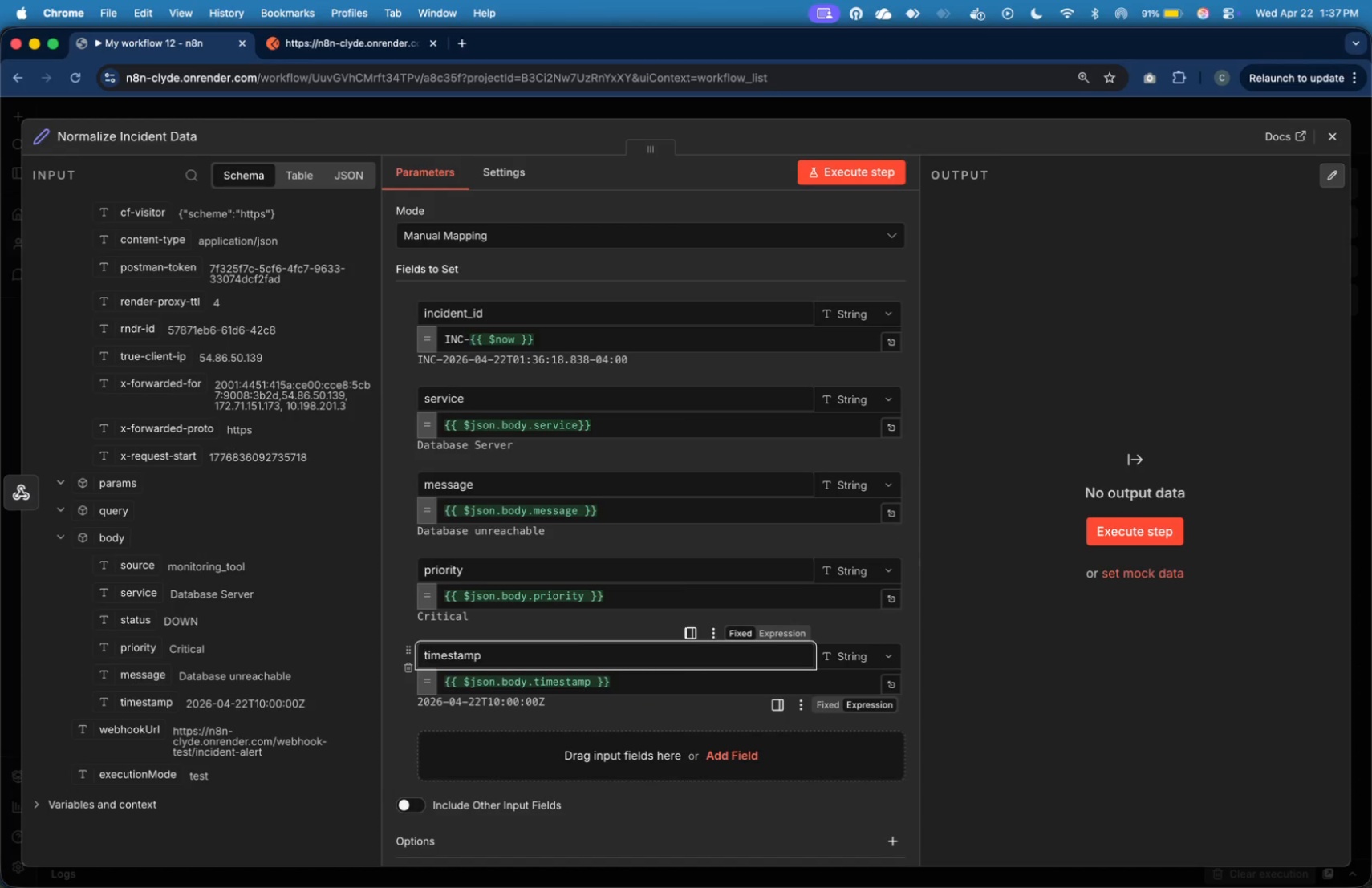 
left_click_drag(start_coordinate=[152, 567], to_coordinate=[453, 756])
 